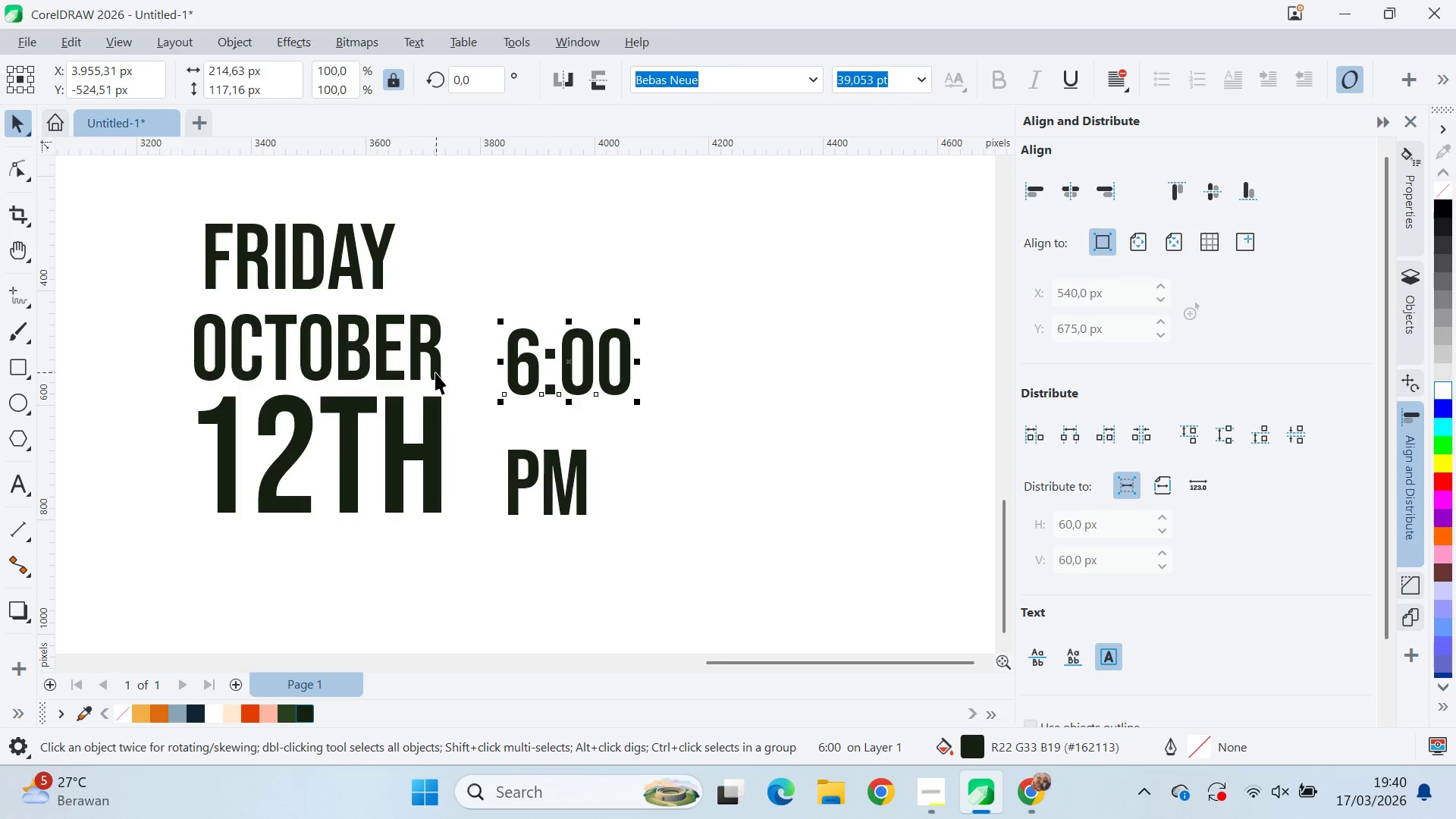 
triple_click([435, 372])
 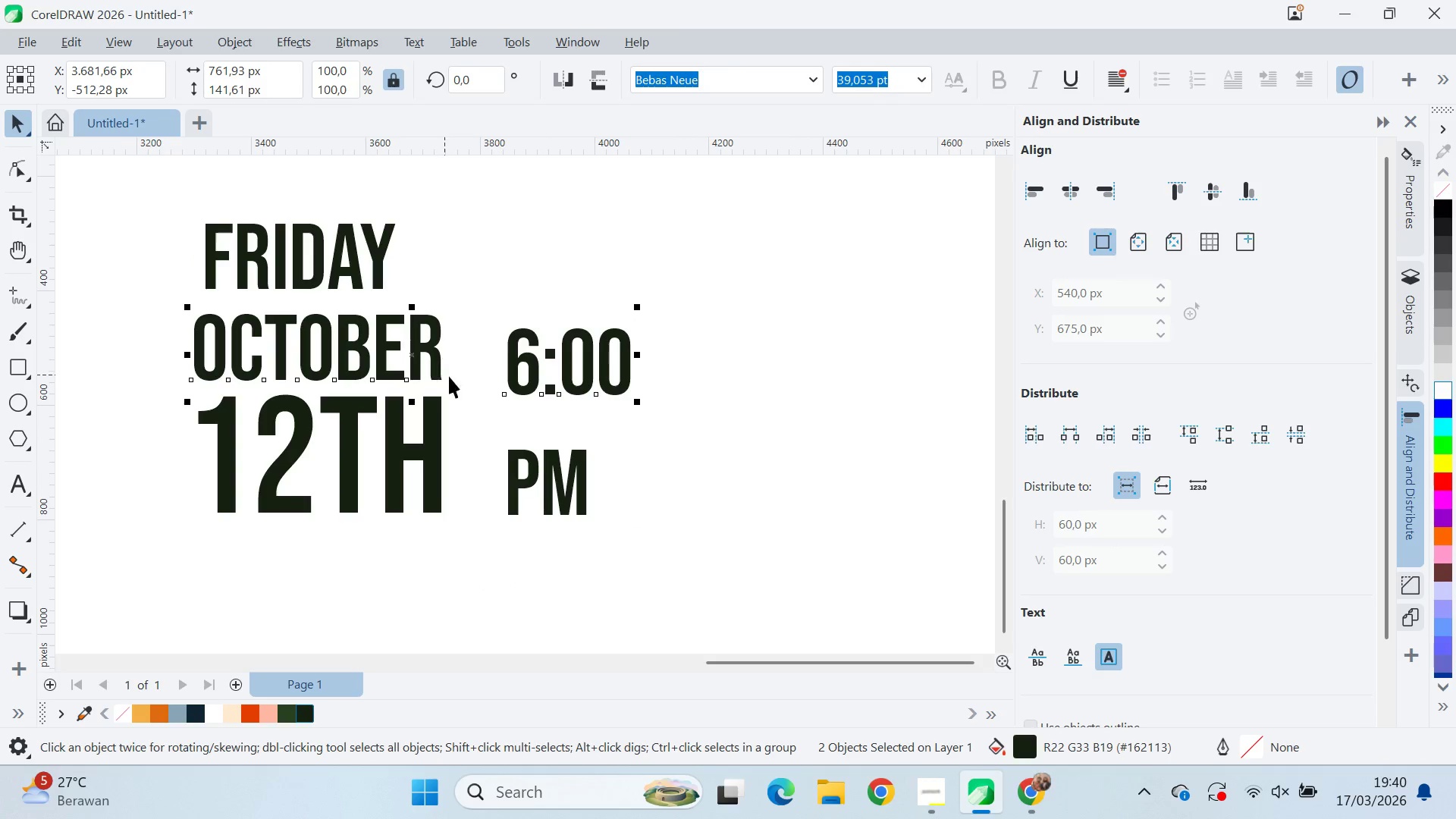 
key(E)
 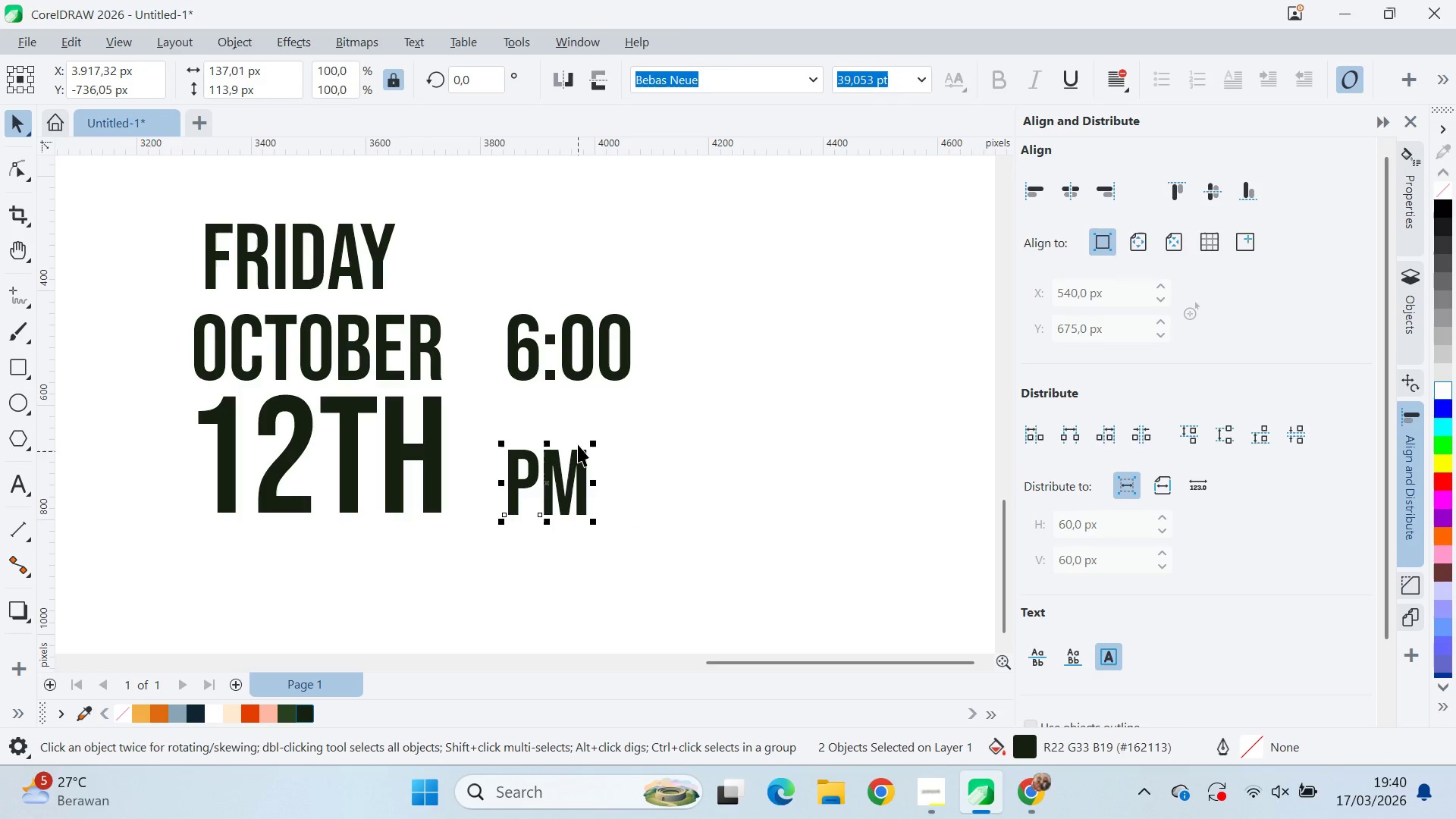 
double_click([565, 376])
 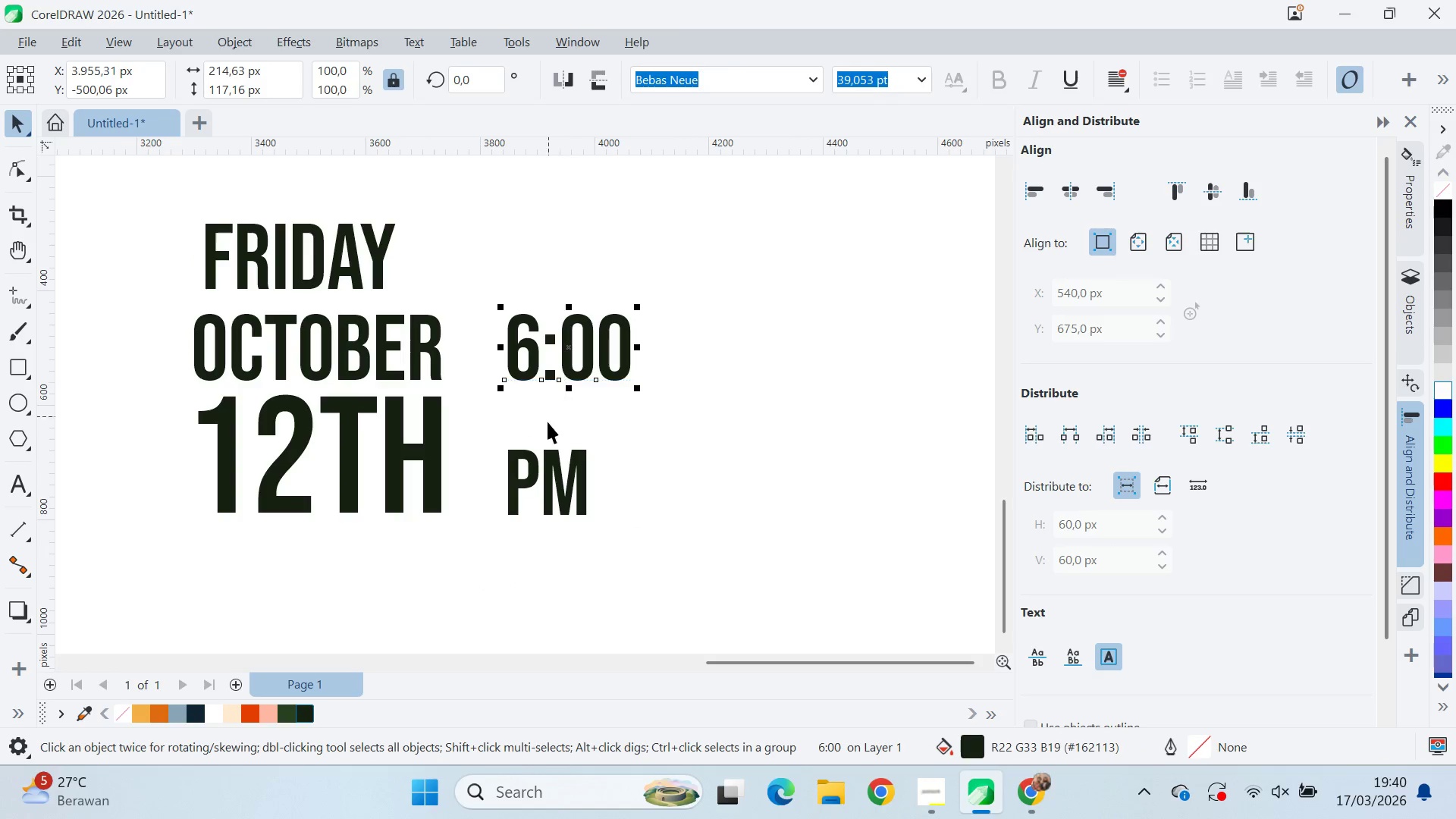 
hold_key(key=ShiftLeft, duration=0.64)
left_click([548, 463])
 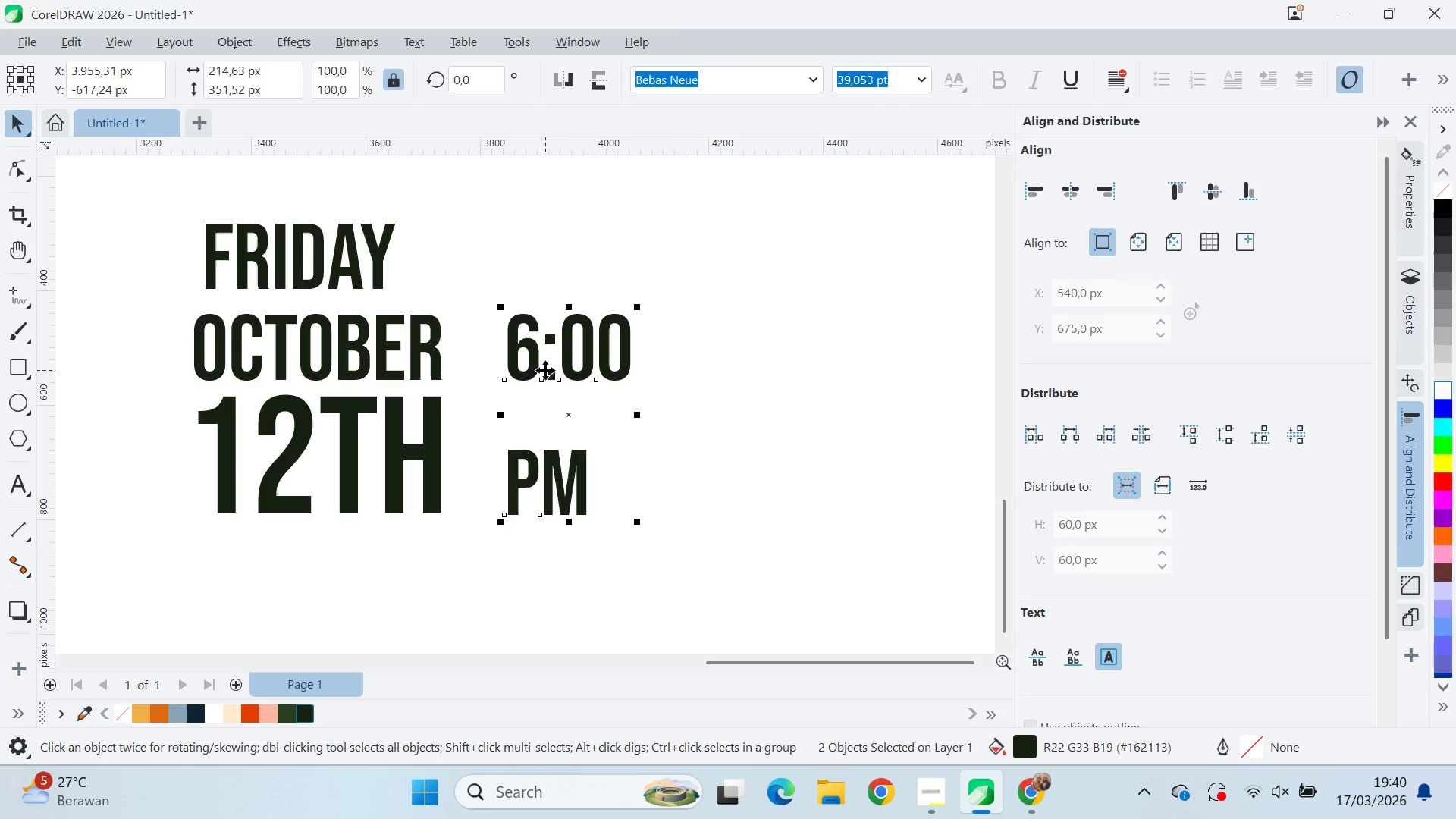 
type(llll)
 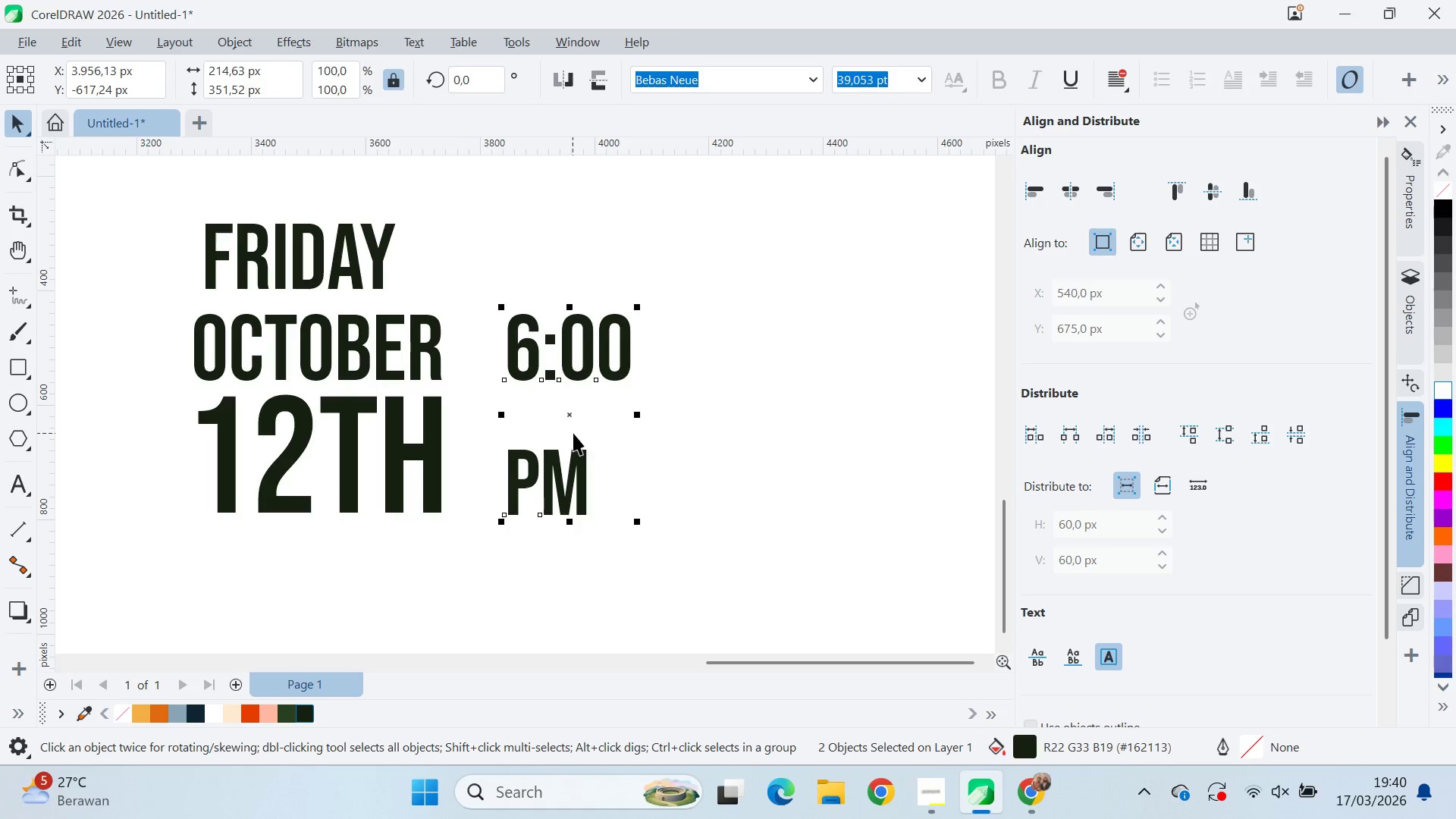 
double_click([572, 457])
 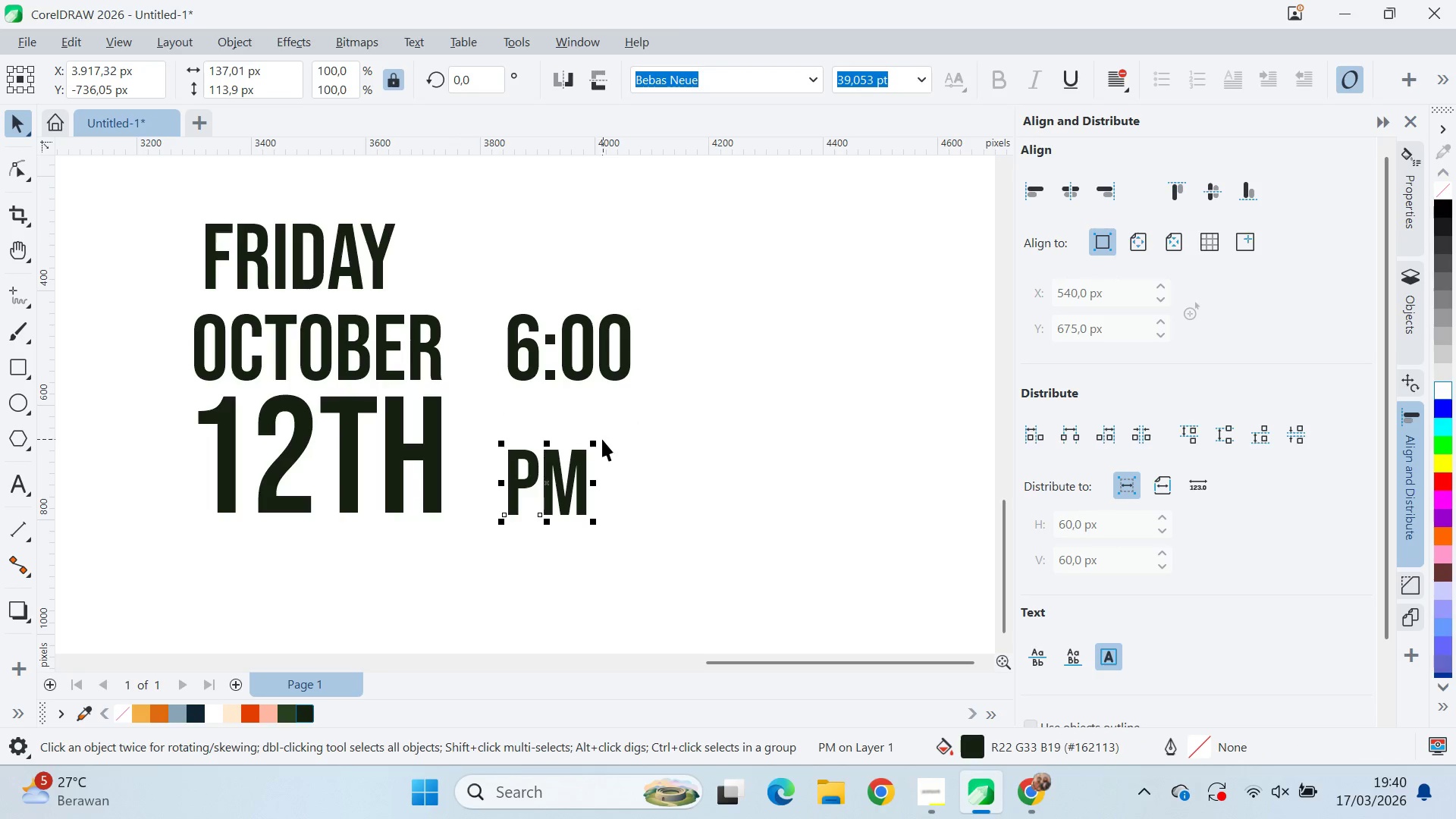 
left_click_drag(start_coordinate=[599, 442], to_coordinate=[667, 388])
 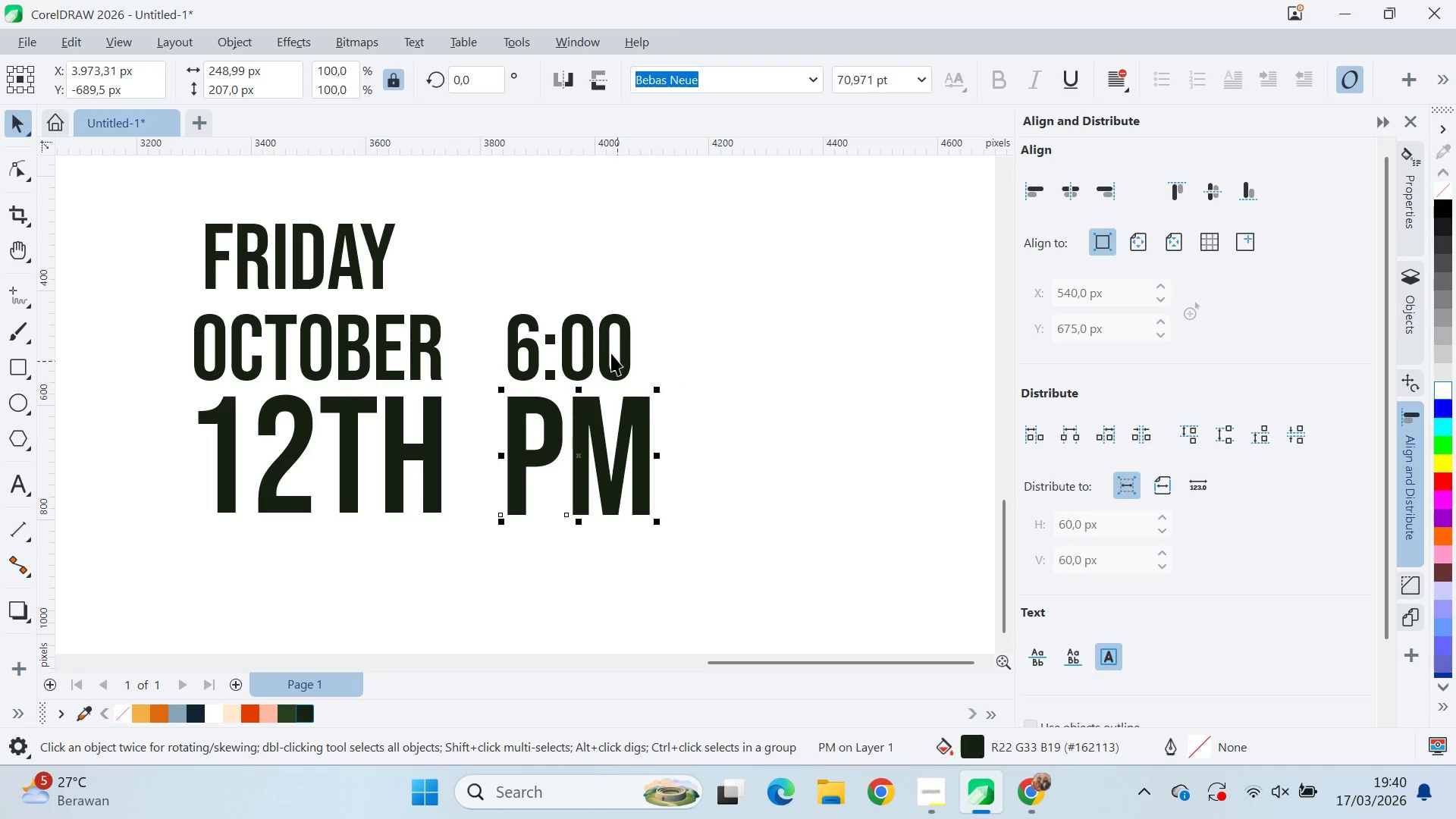 
left_click([599, 346])
 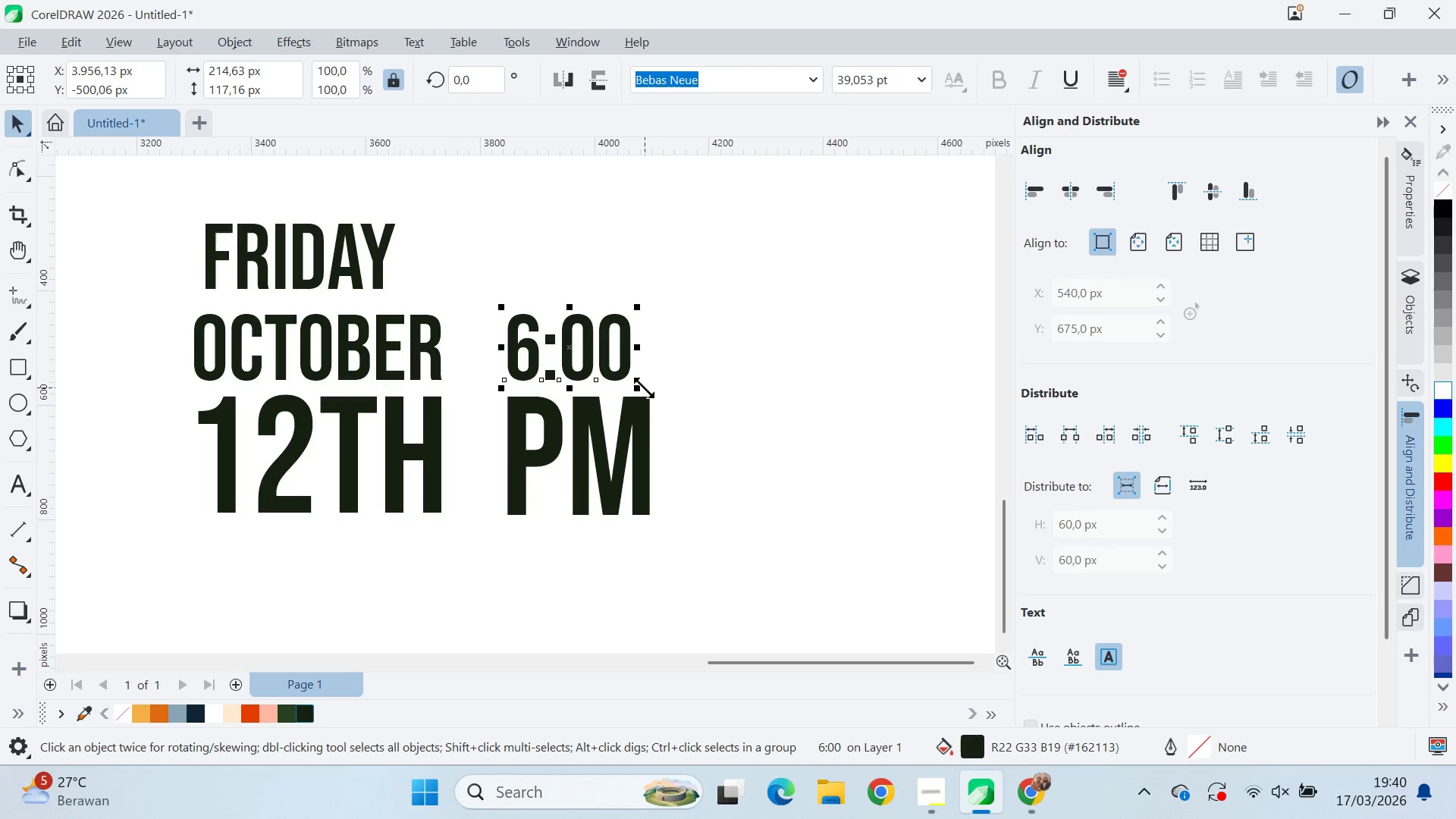 
left_click_drag(start_coordinate=[639, 387], to_coordinate=[658, 416])
 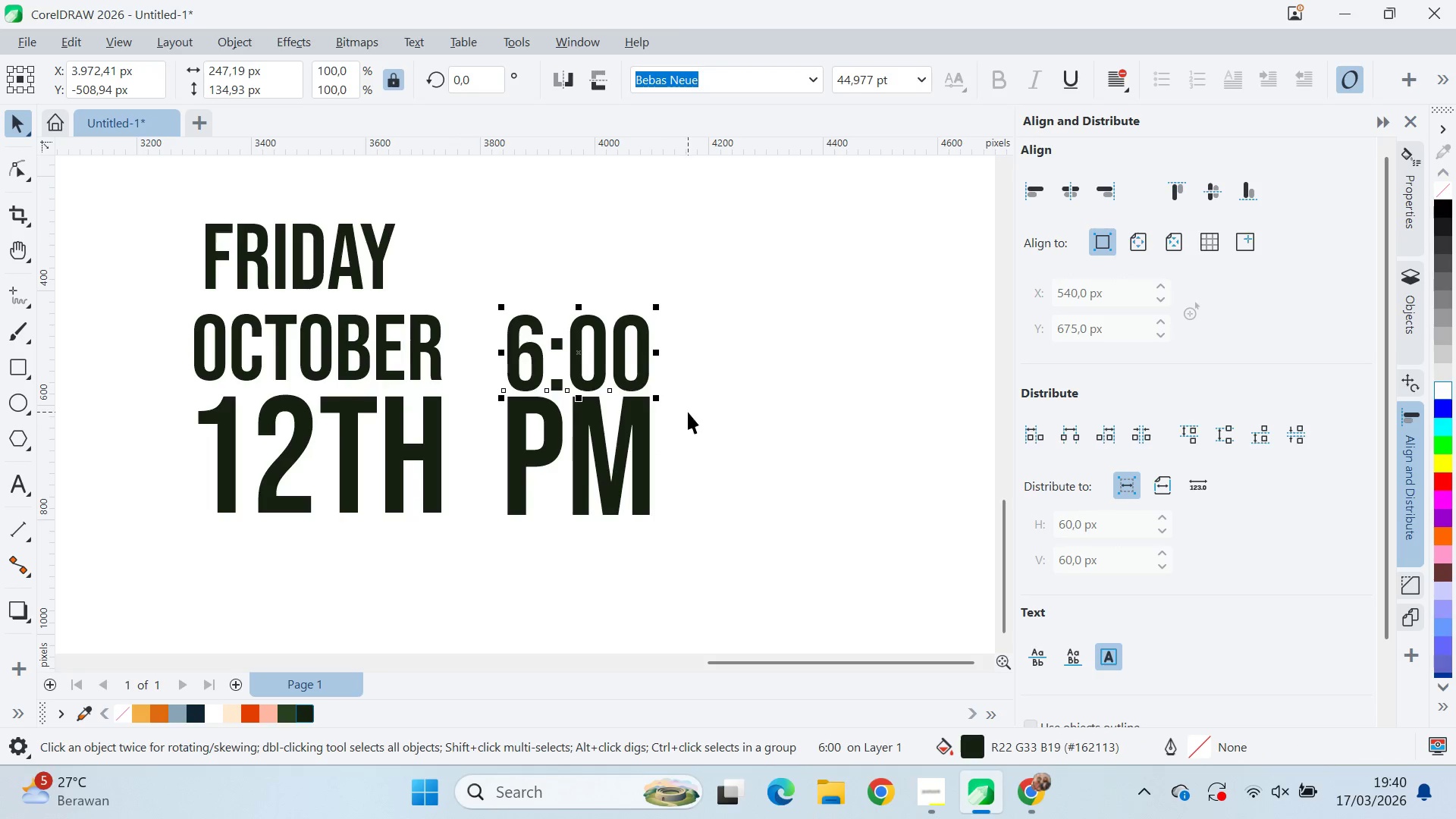 
key(Shift+ShiftLeft)
 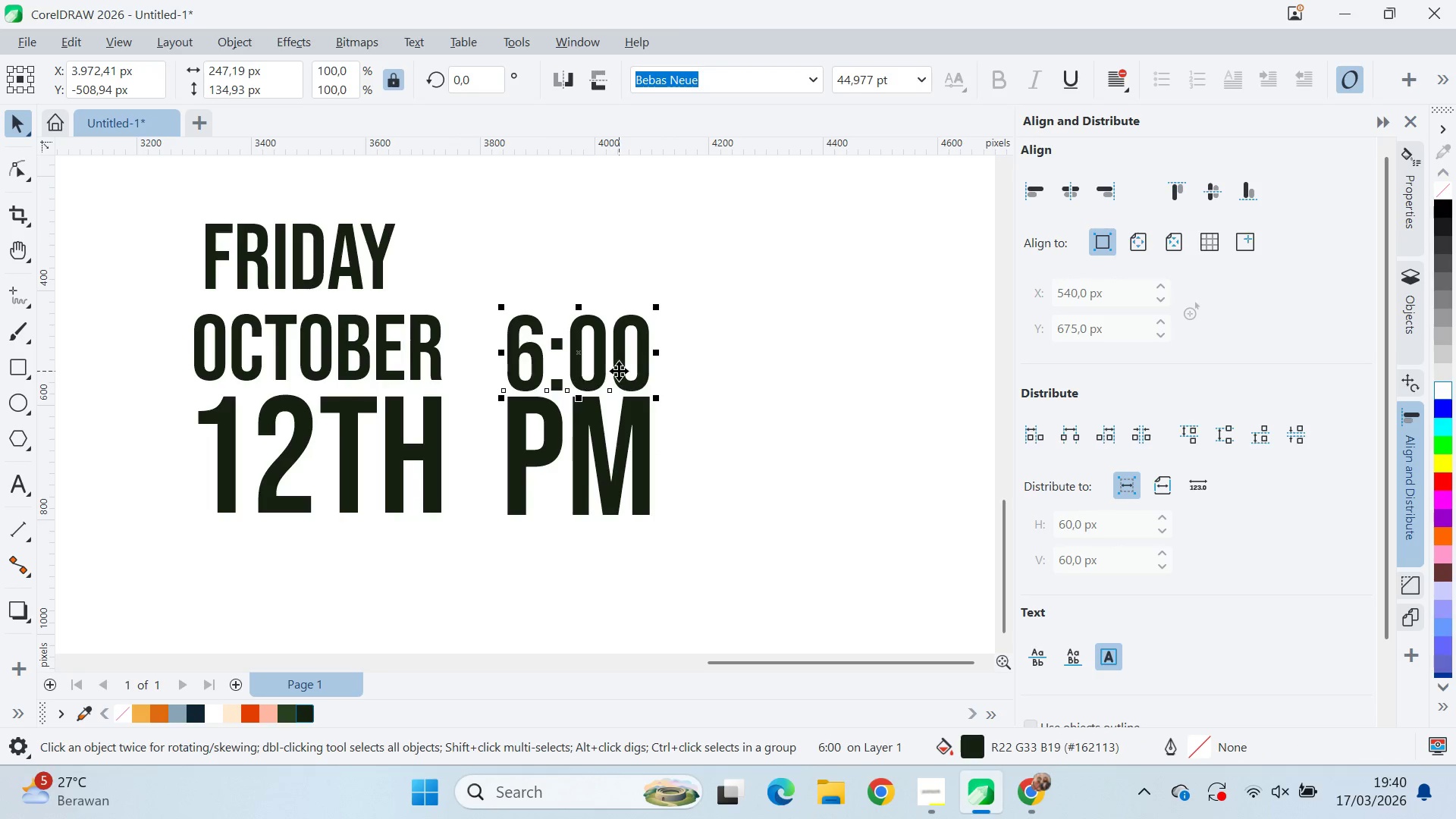 
left_click_drag(start_coordinate=[619, 371], to_coordinate=[621, 366])
 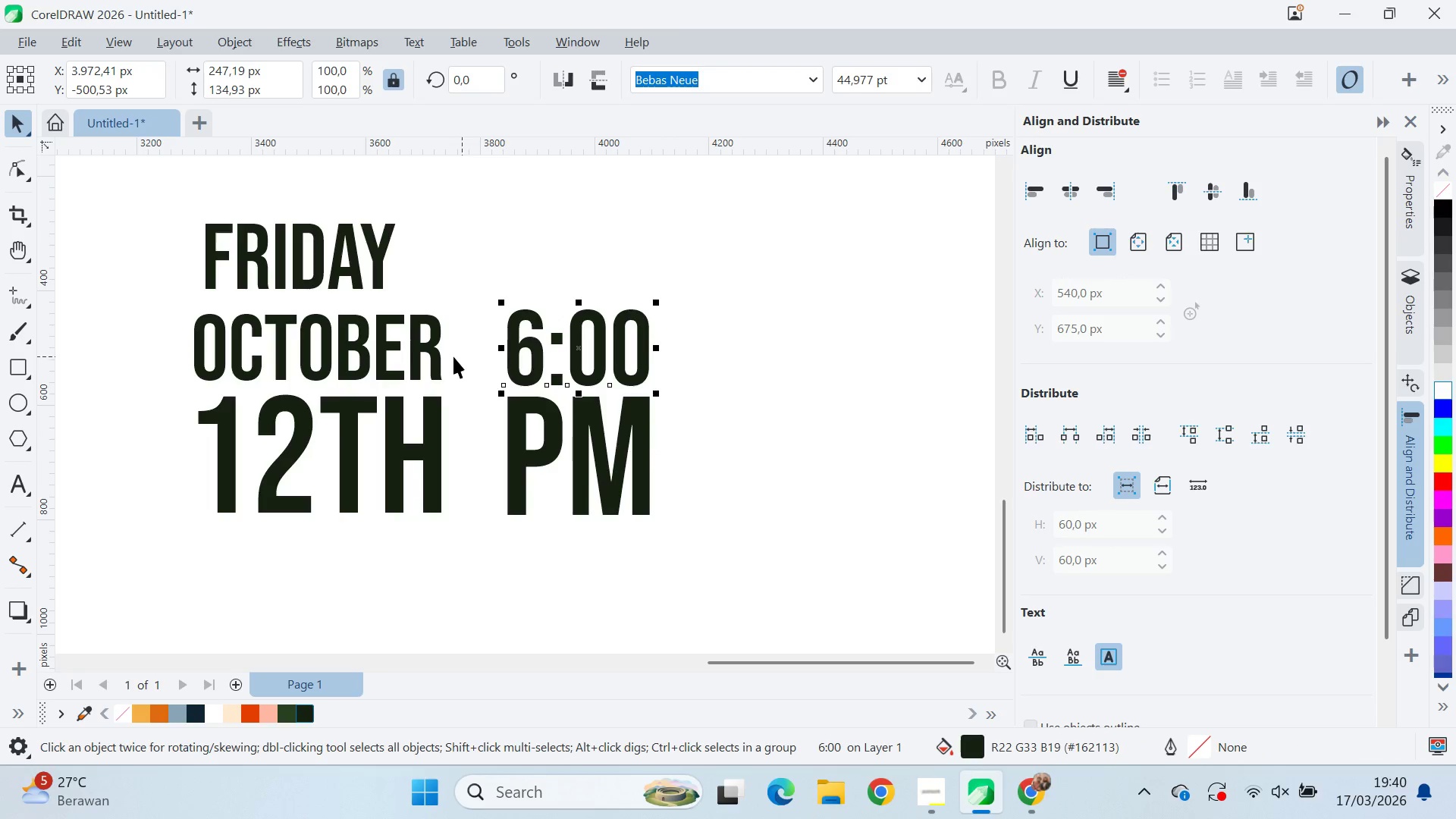 
hold_key(key=ShiftLeft, duration=0.78)
 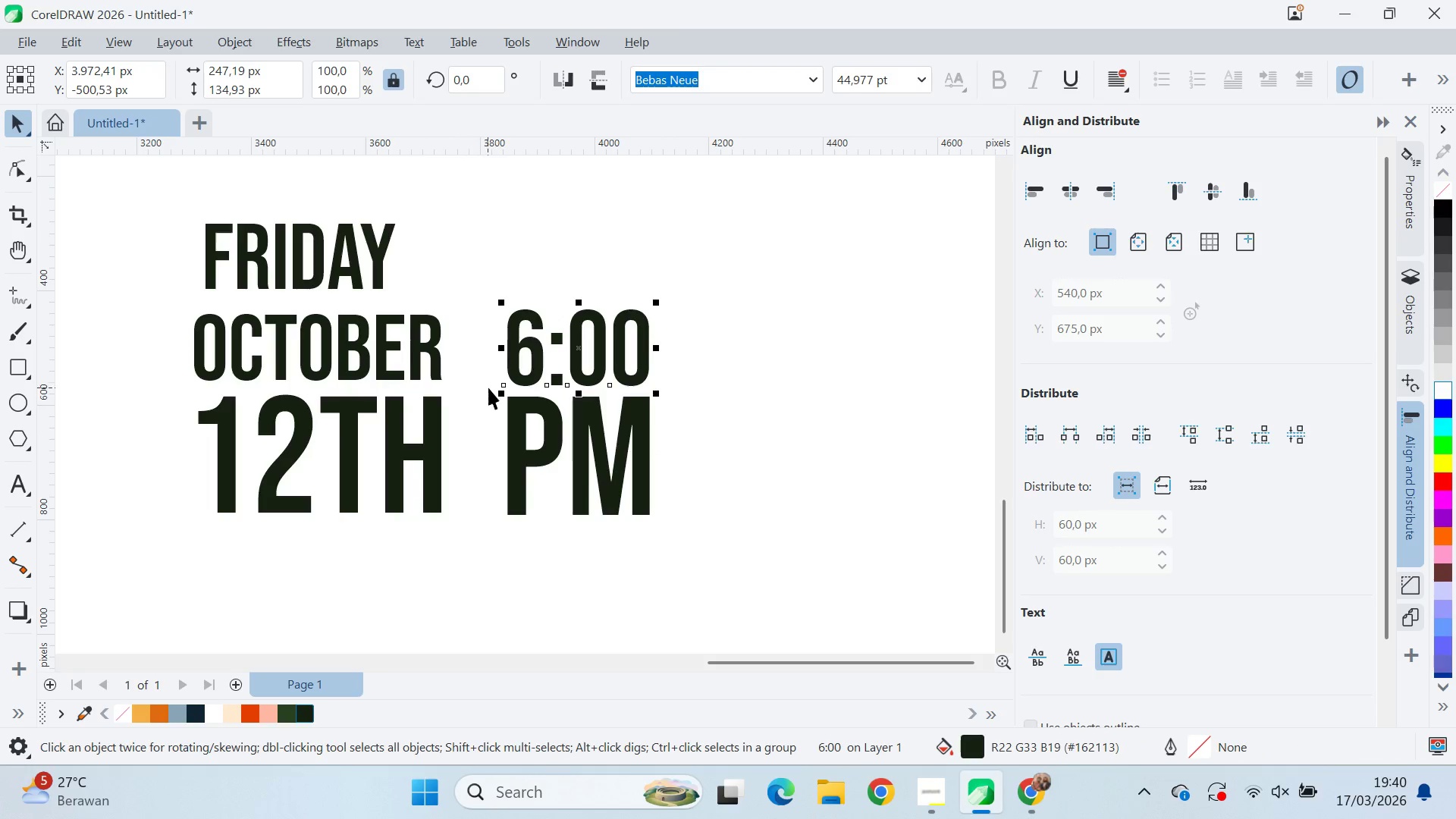 
scroll: coordinate [540, 374], scroll_direction: down, amount: 6.0
 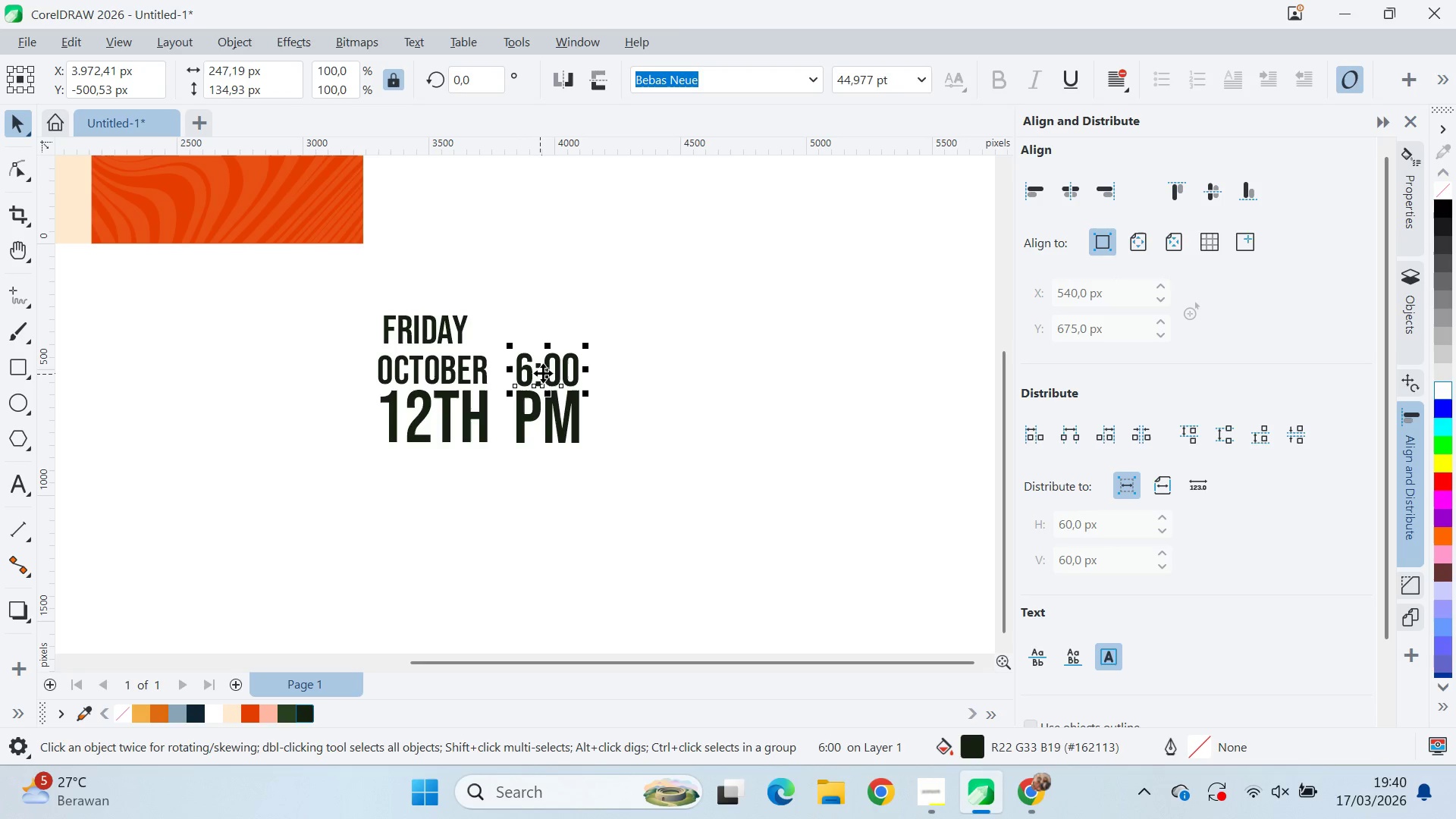 
key(Control+Z)
 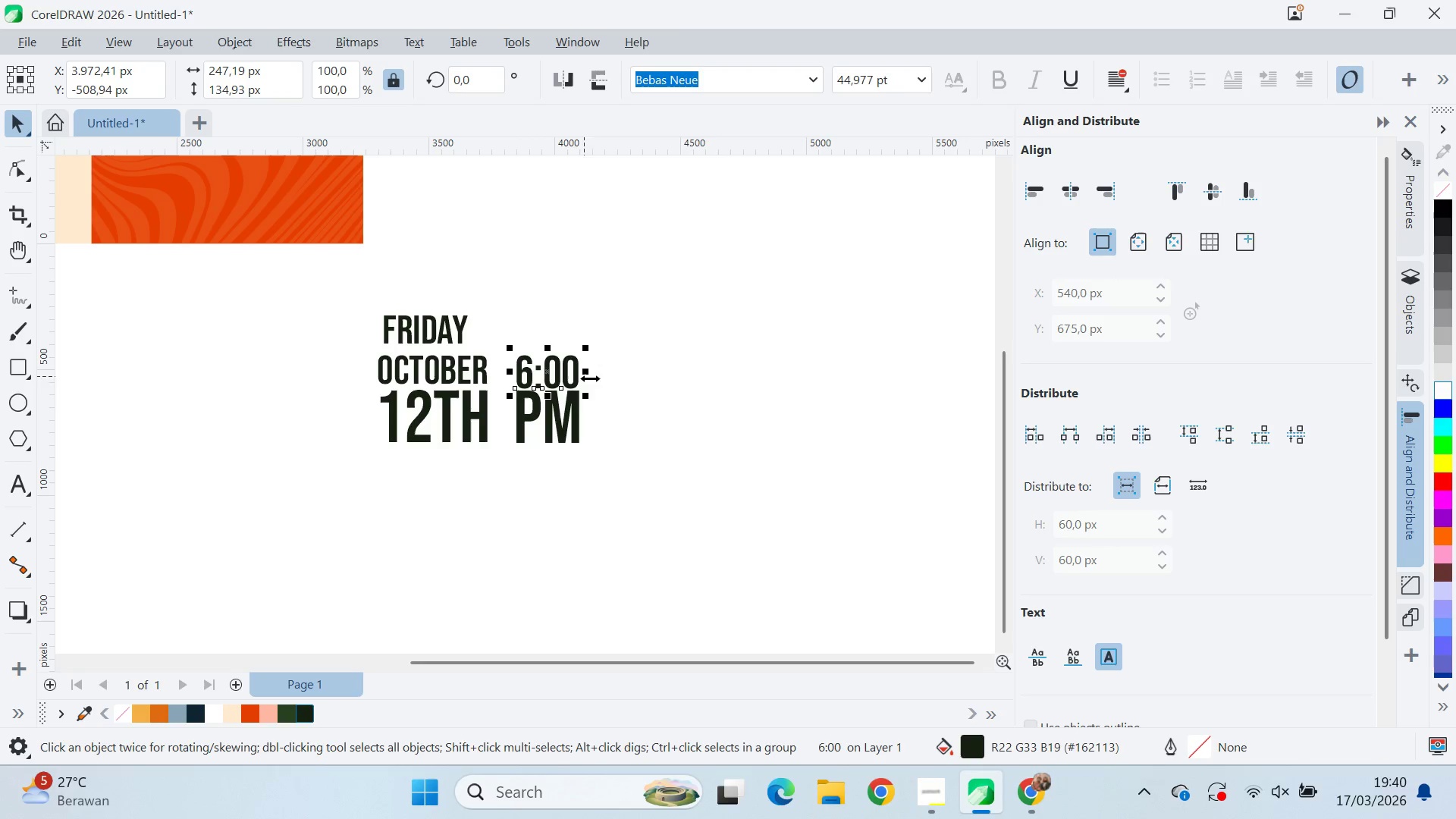 
key(Control+Z)
 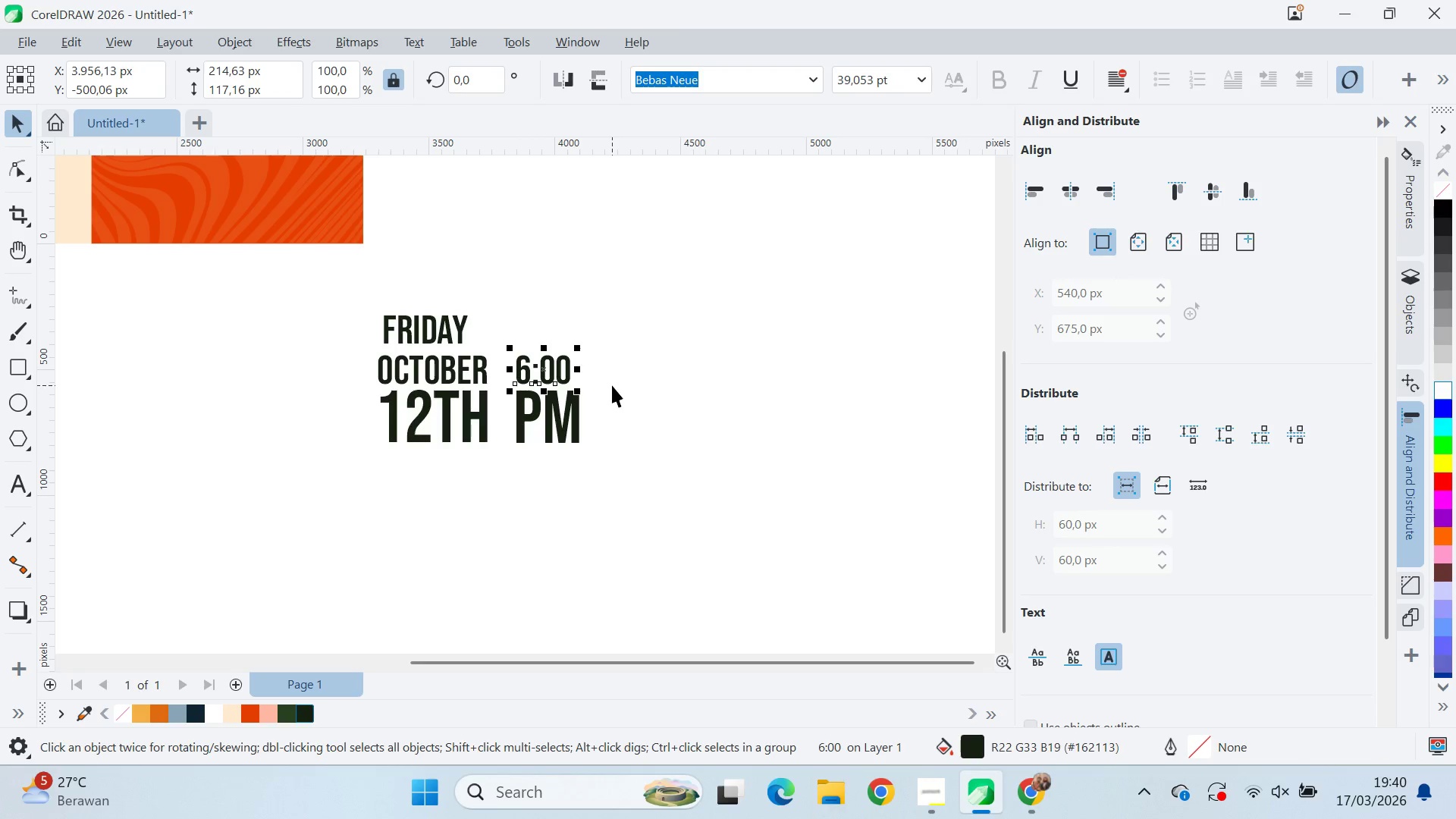 
key(Control+Z)
 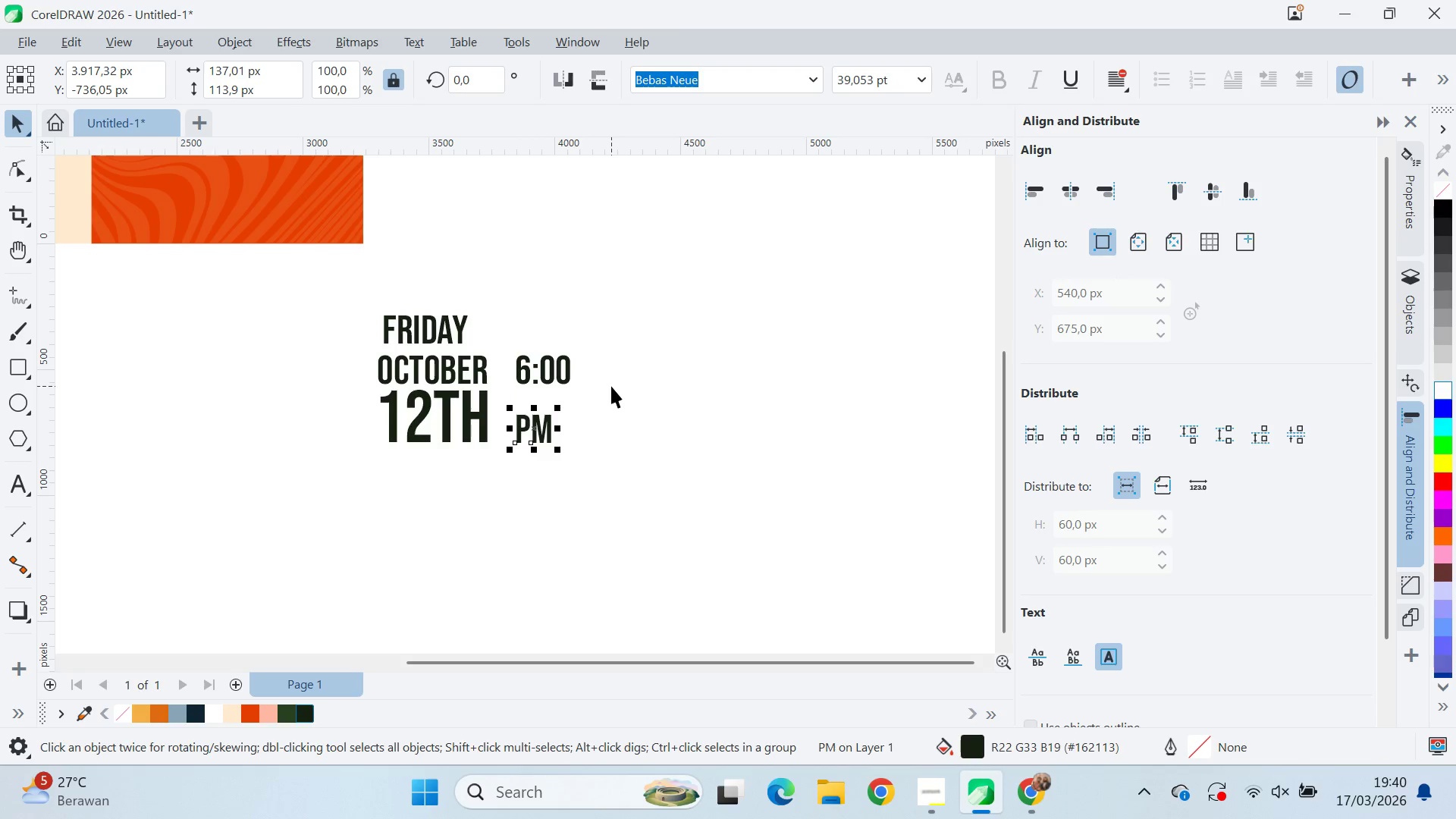 
left_click([611, 386])
 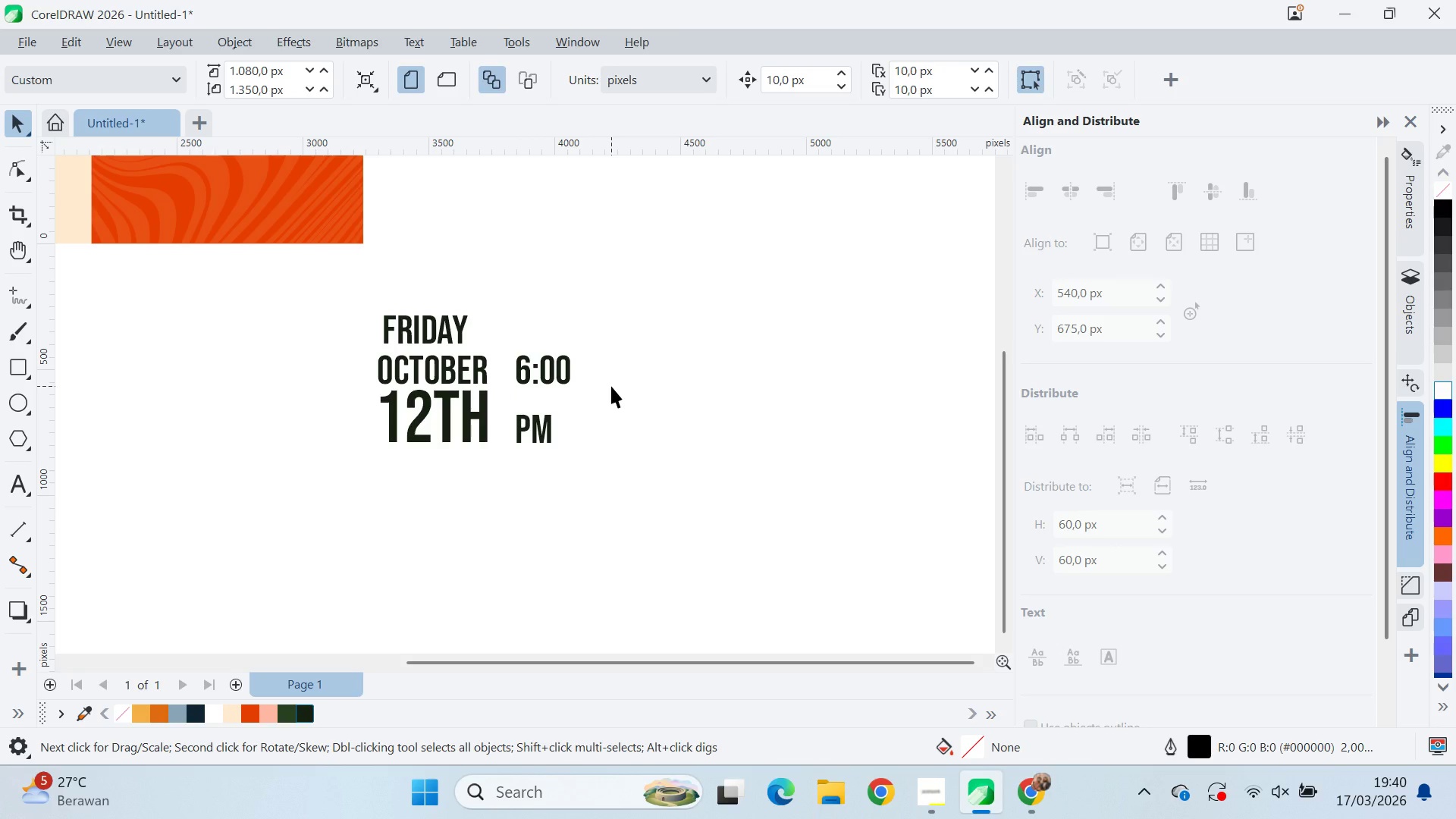 
wait(9.5)
 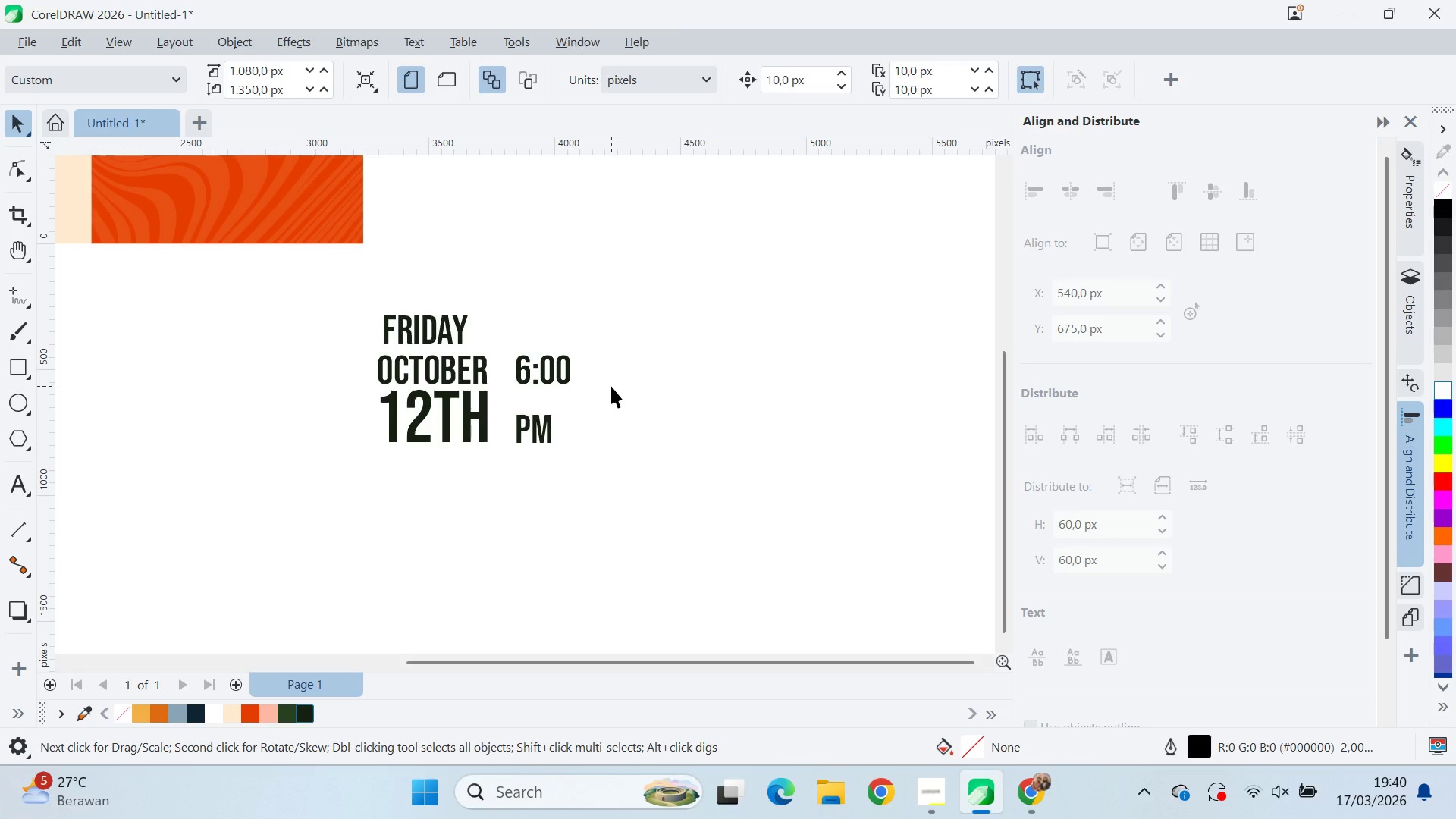 
key(Alt+AltLeft)
 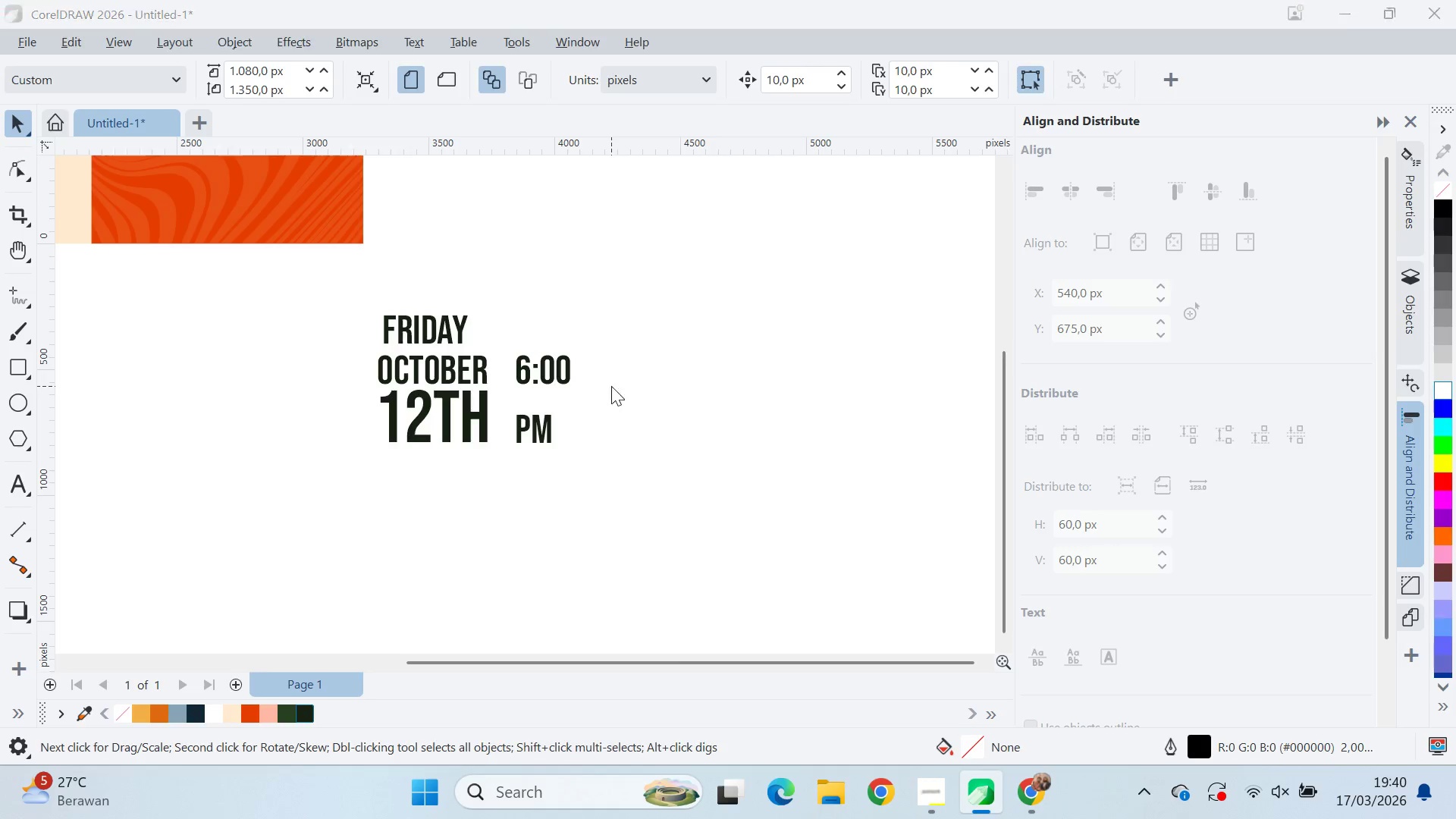 
key(Alt+Tab)
 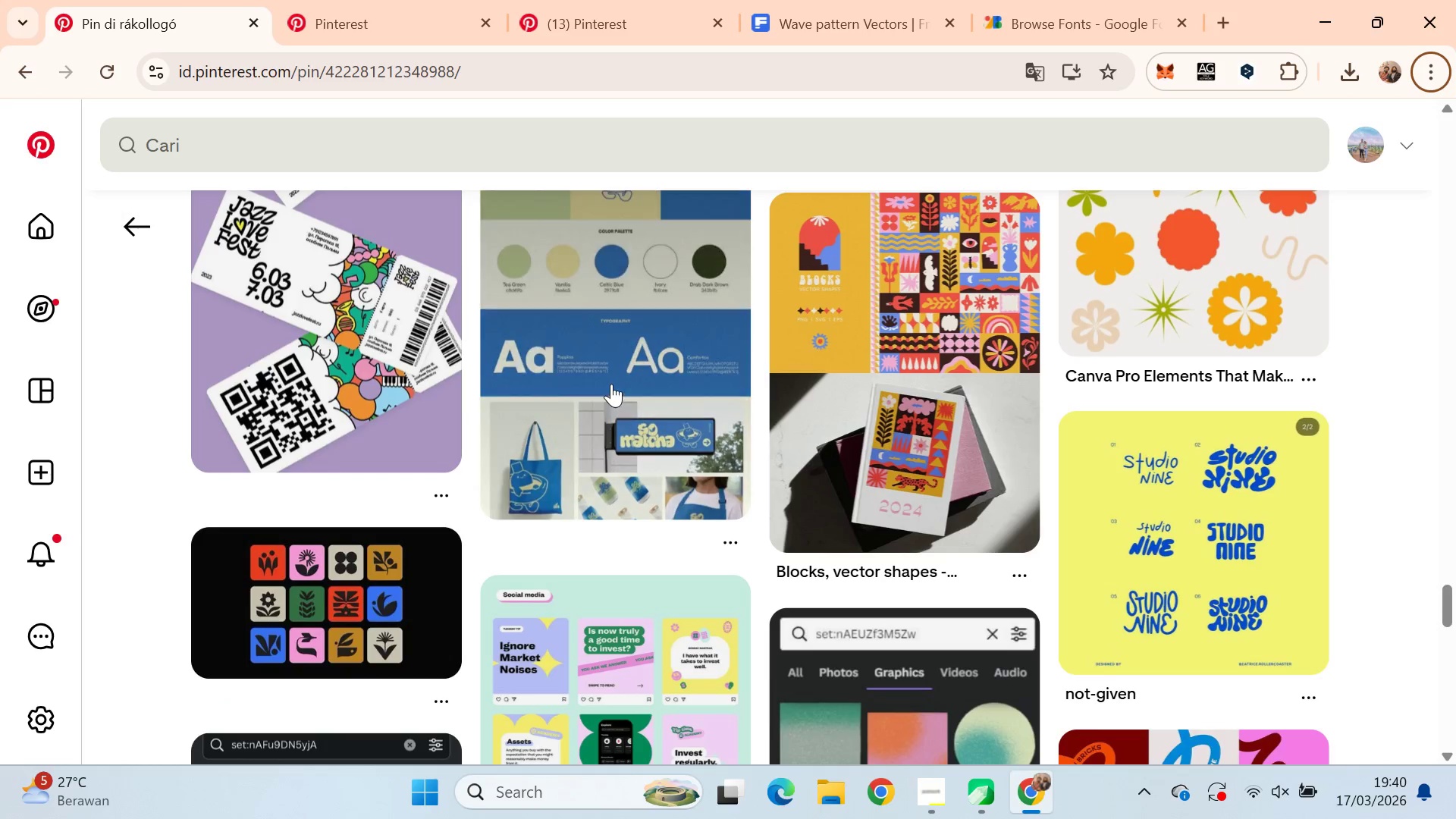 
scroll: coordinate [634, 405], scroll_direction: down, amount: 8.0
 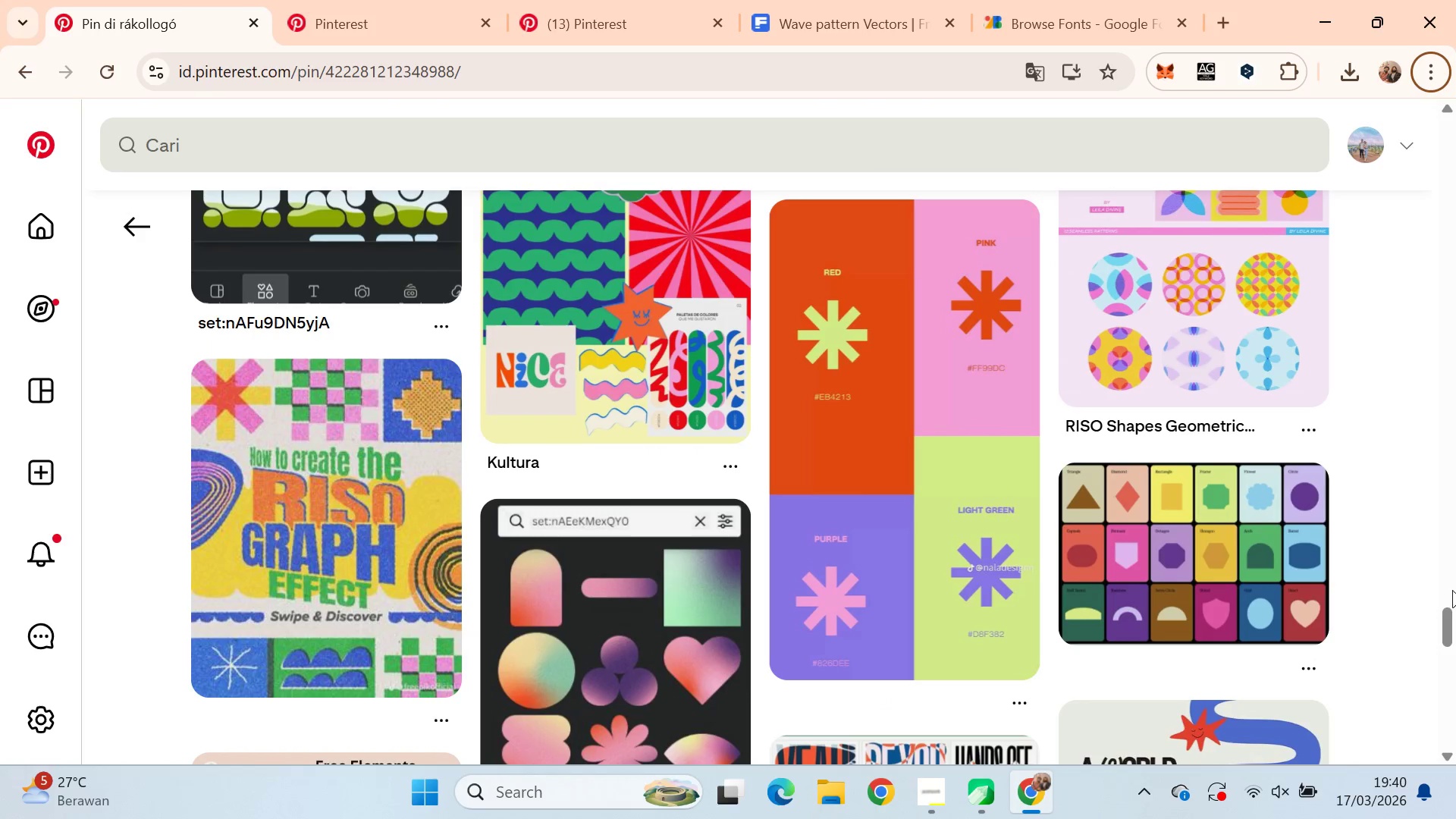 
left_click_drag(start_coordinate=[1455, 630], to_coordinate=[1455, 663])
 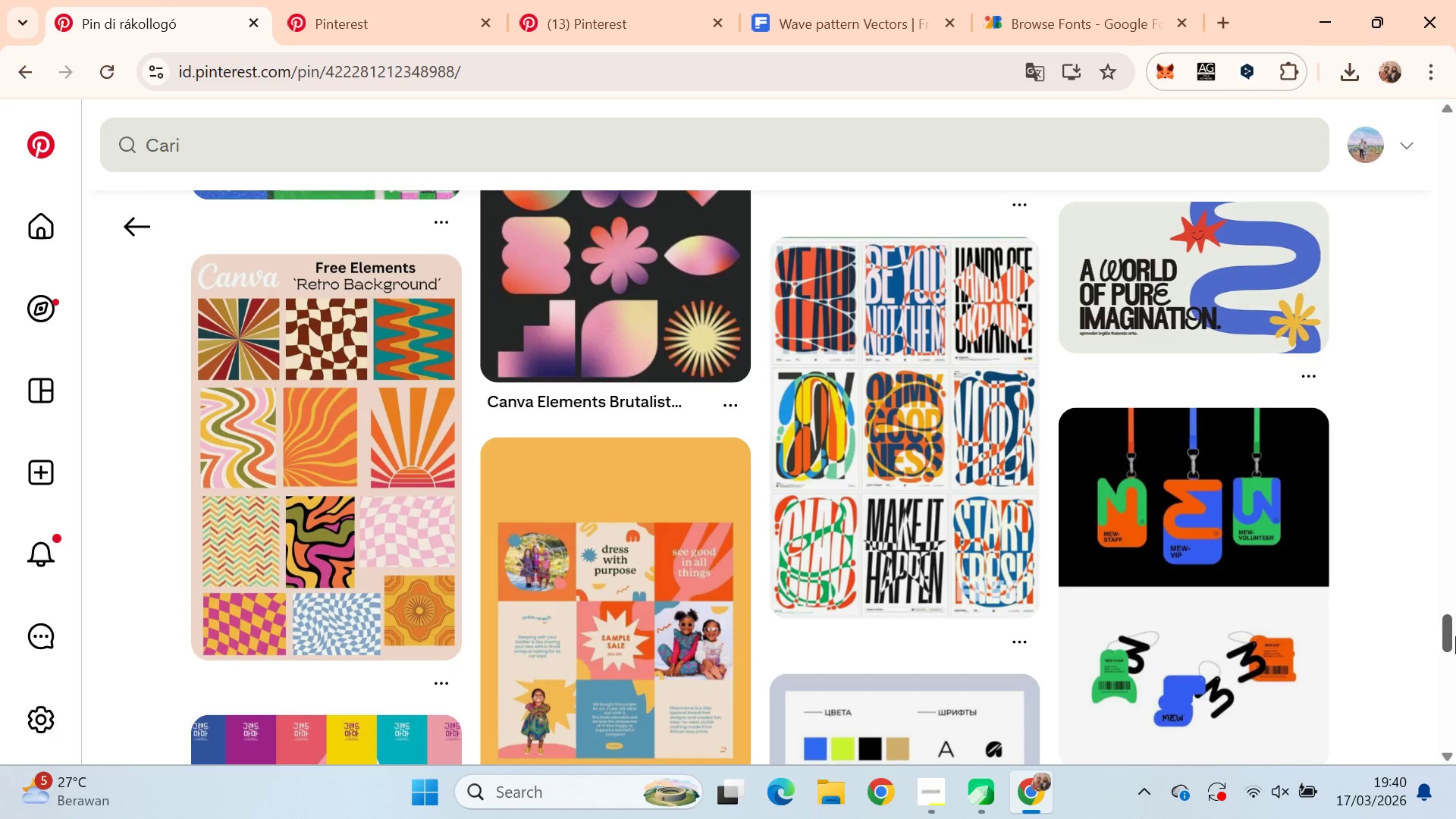 
left_click_drag(start_coordinate=[1455, 638], to_coordinate=[1445, 544])
 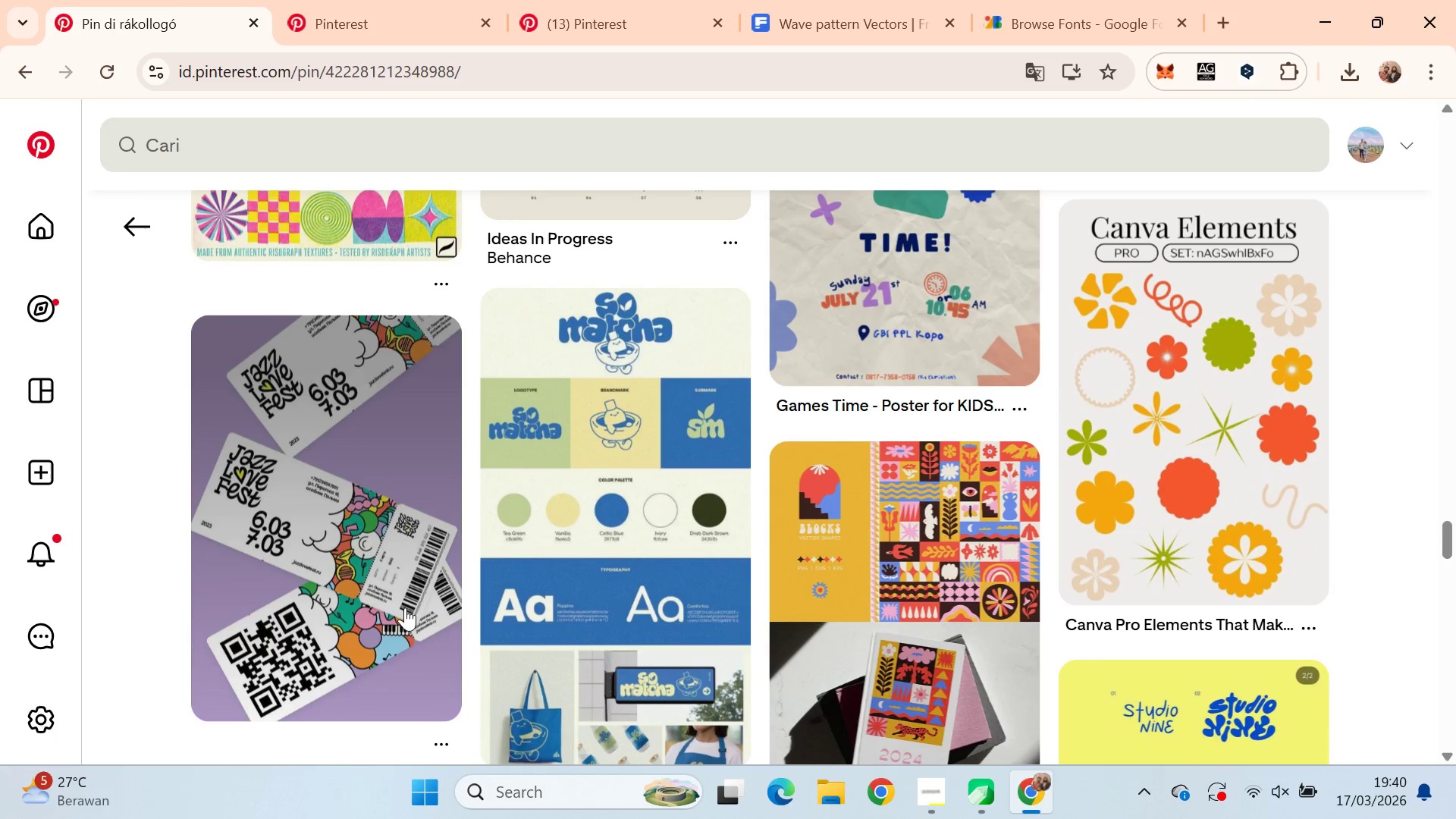 
left_click([369, 595])
 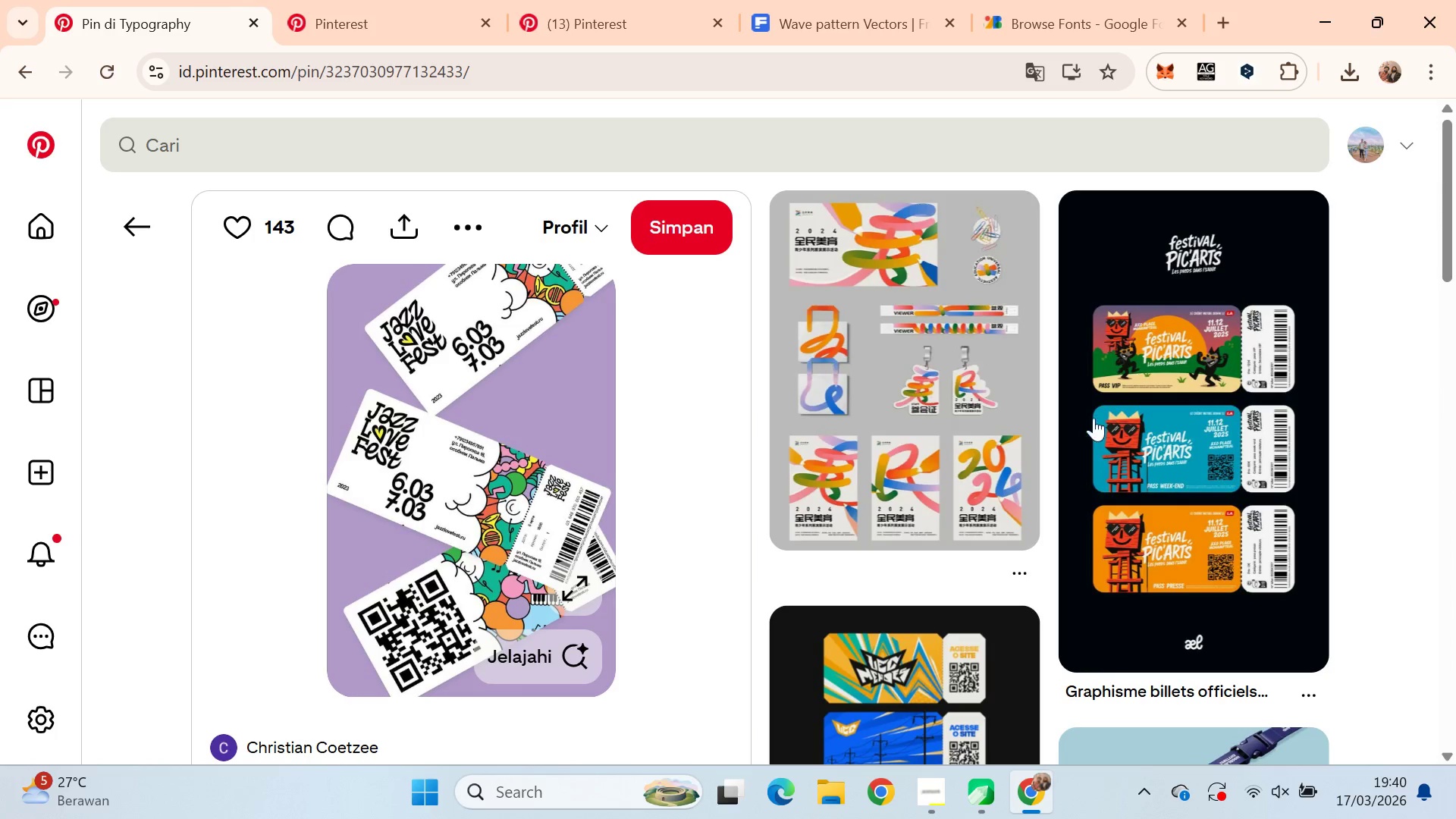 
left_click_drag(start_coordinate=[1453, 200], to_coordinate=[1455, 520])
 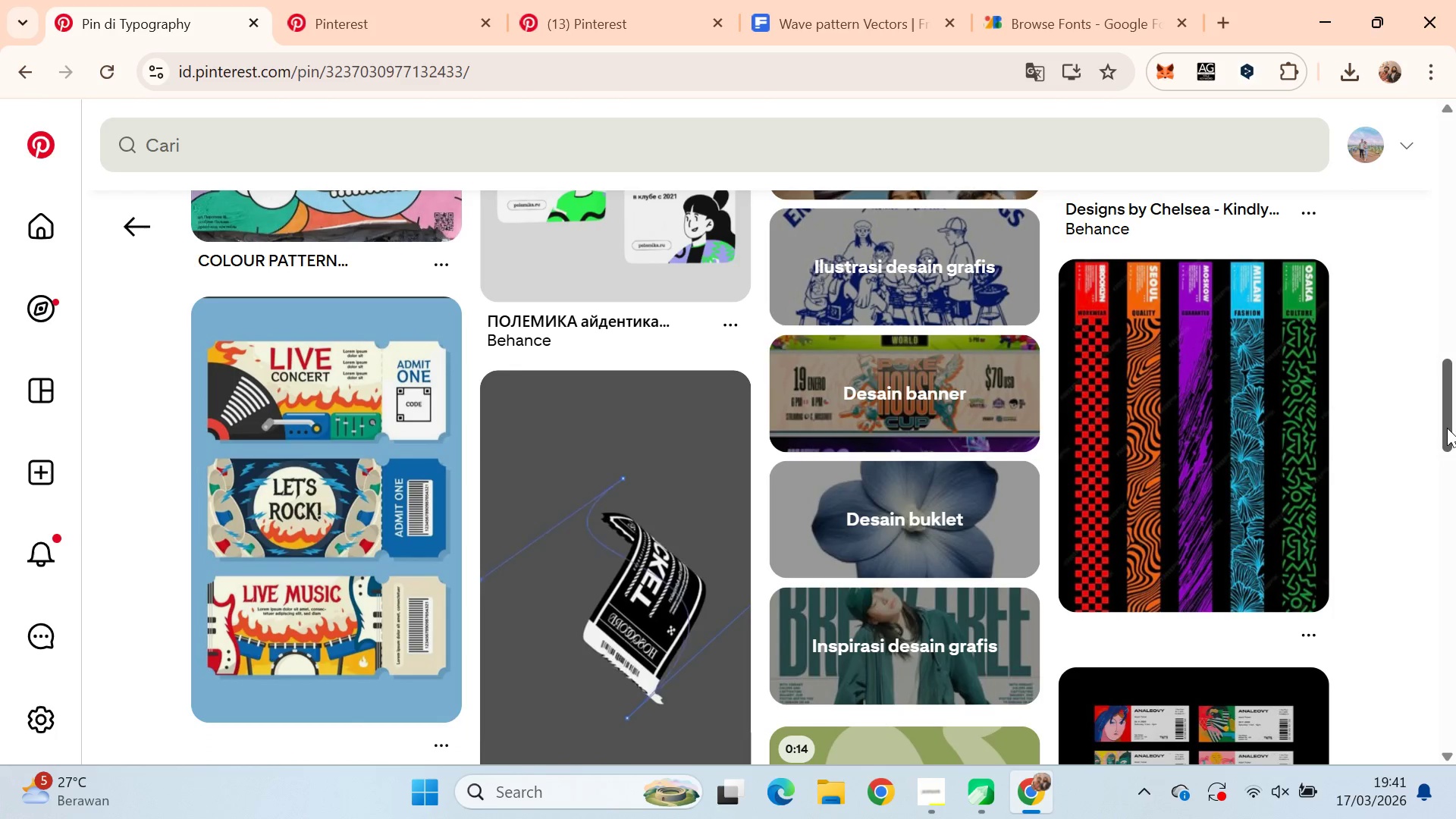 
left_click_drag(start_coordinate=[1451, 412], to_coordinate=[1455, 481])
 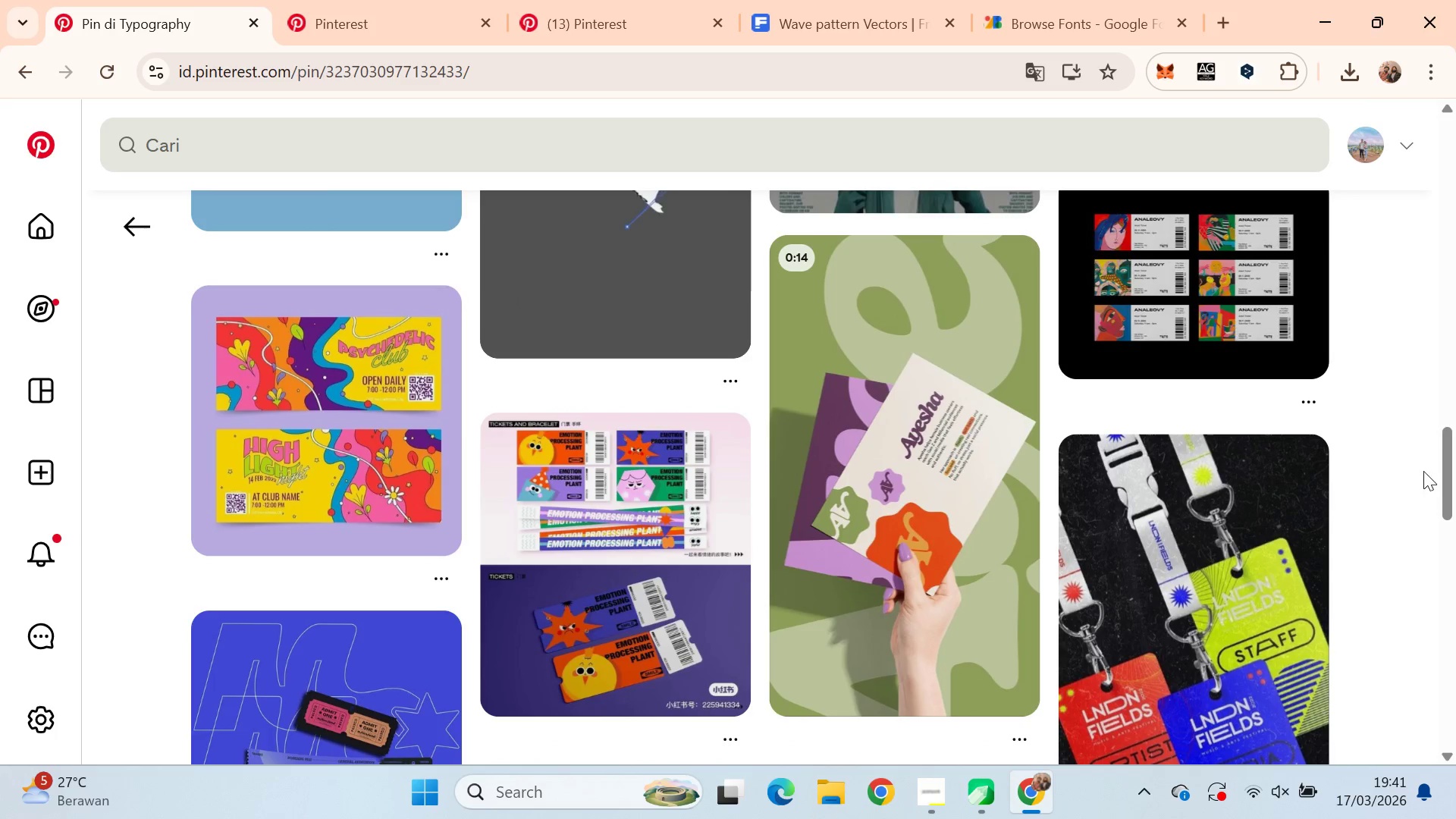 
key(Alt+Tab)
 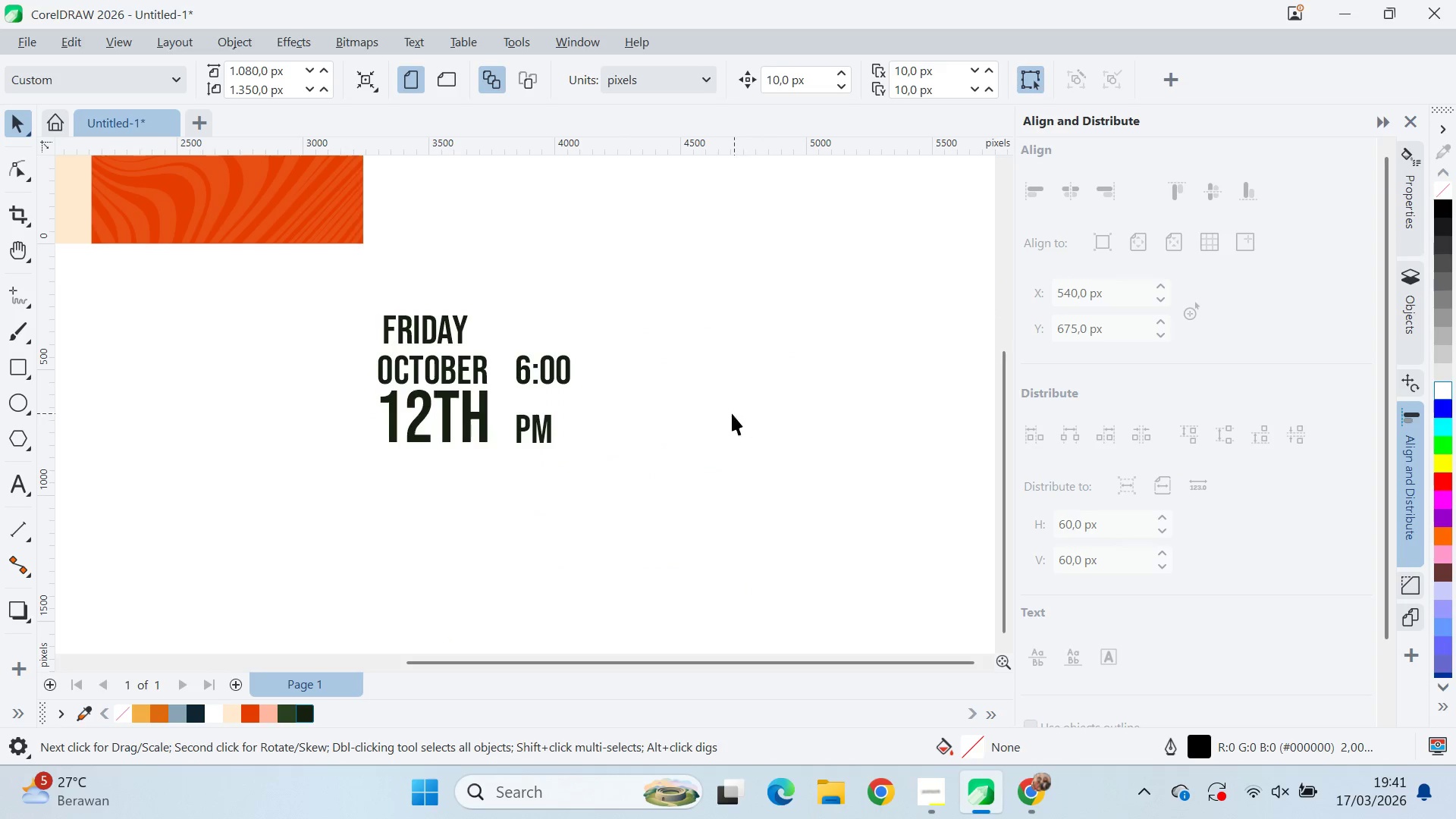 
hold_key(key=Z, duration=0.88)
 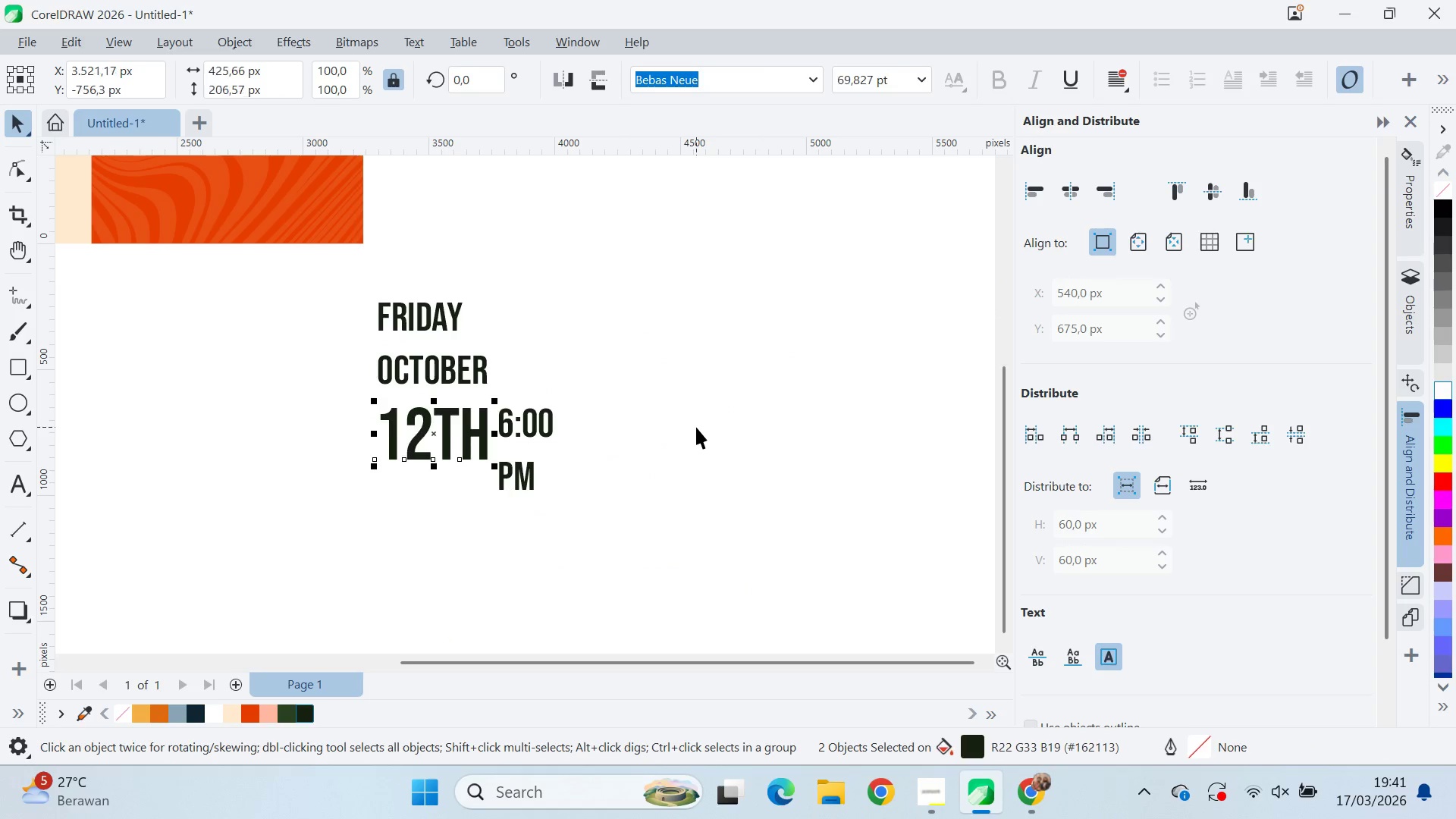 
hold_key(key=Z, duration=1.05)
 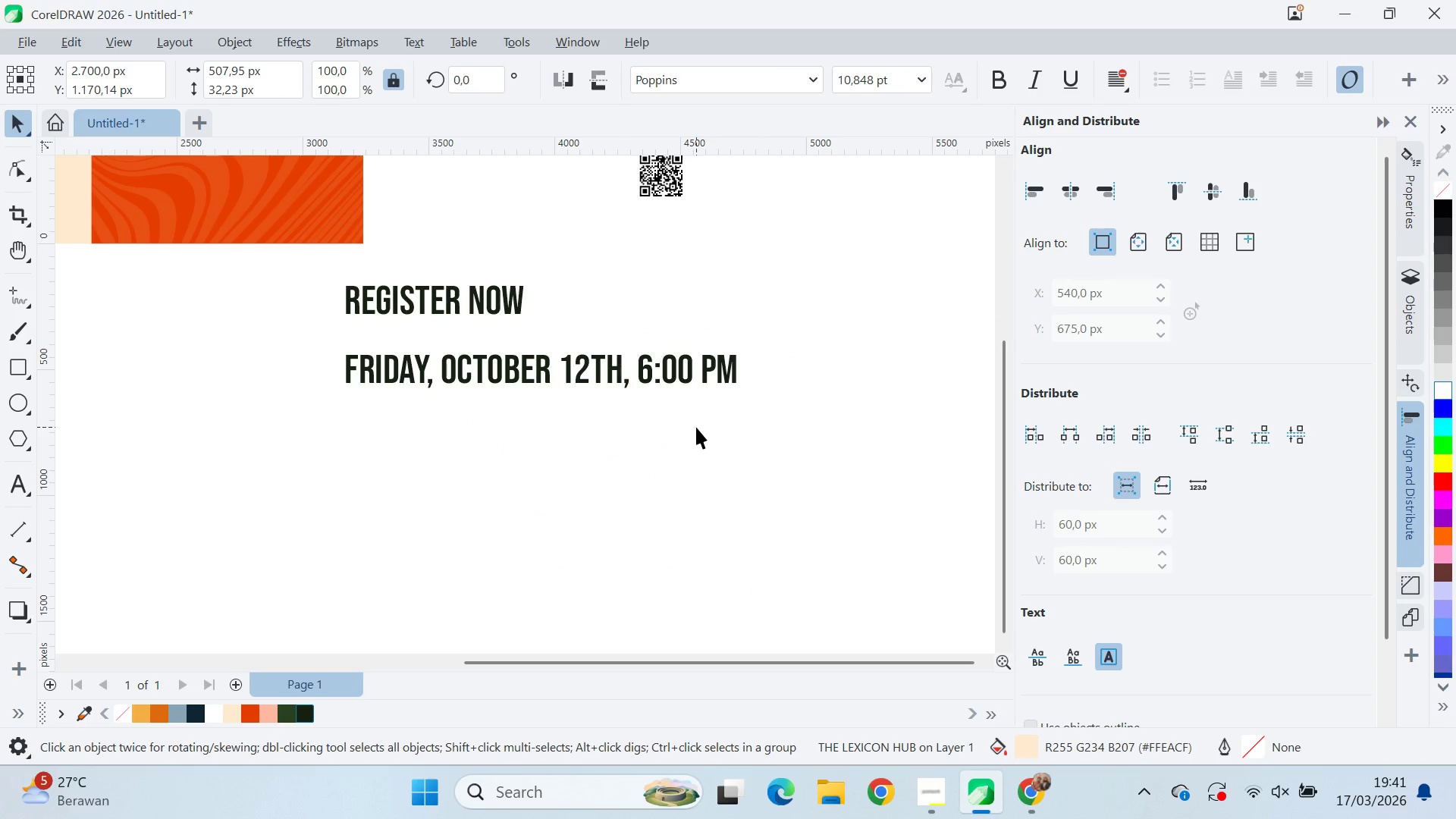 
key(Control+Shift+Z)
 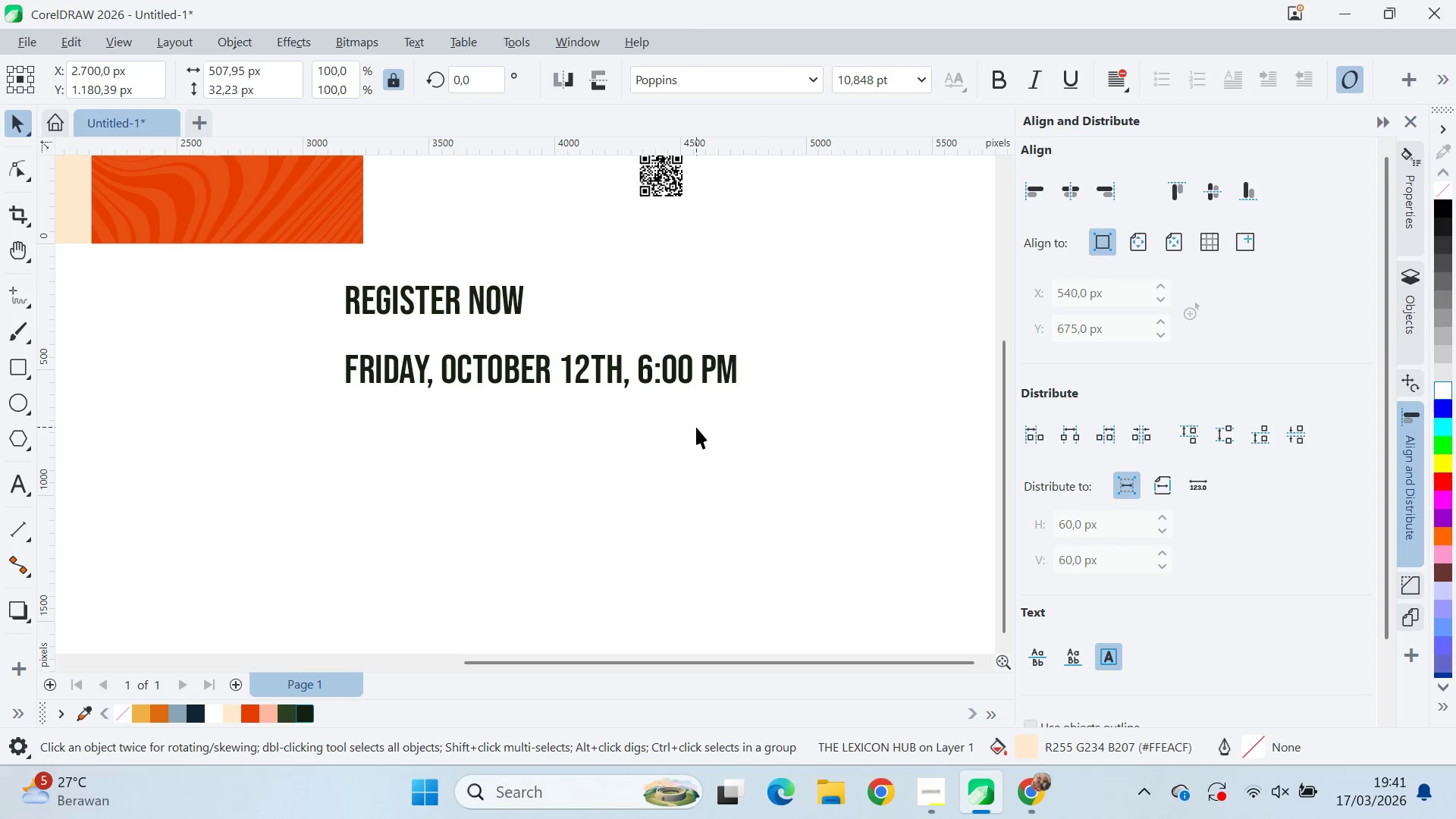 
key(Control+Shift+Z)
 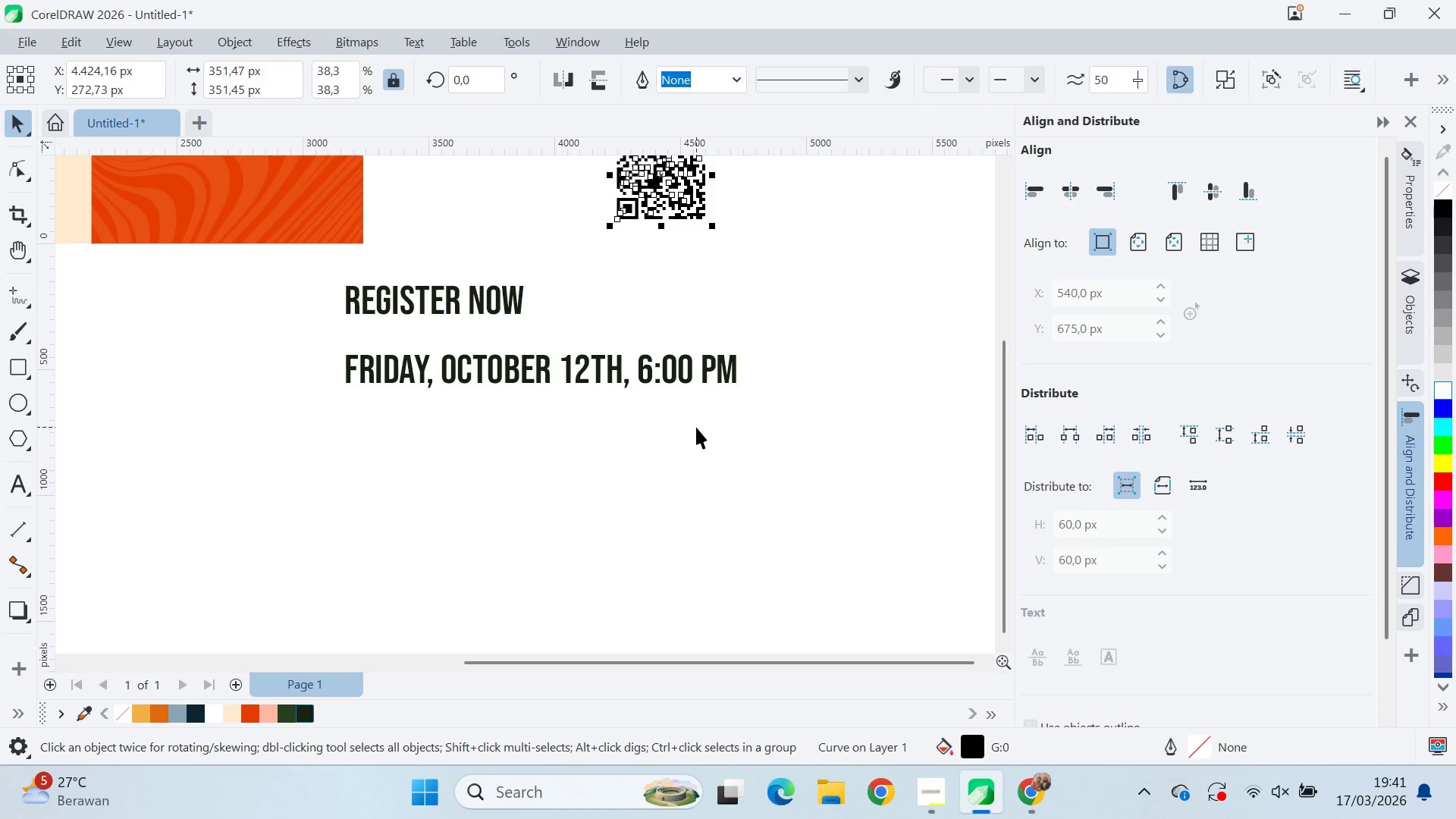 
key(Control+Shift+Z)
 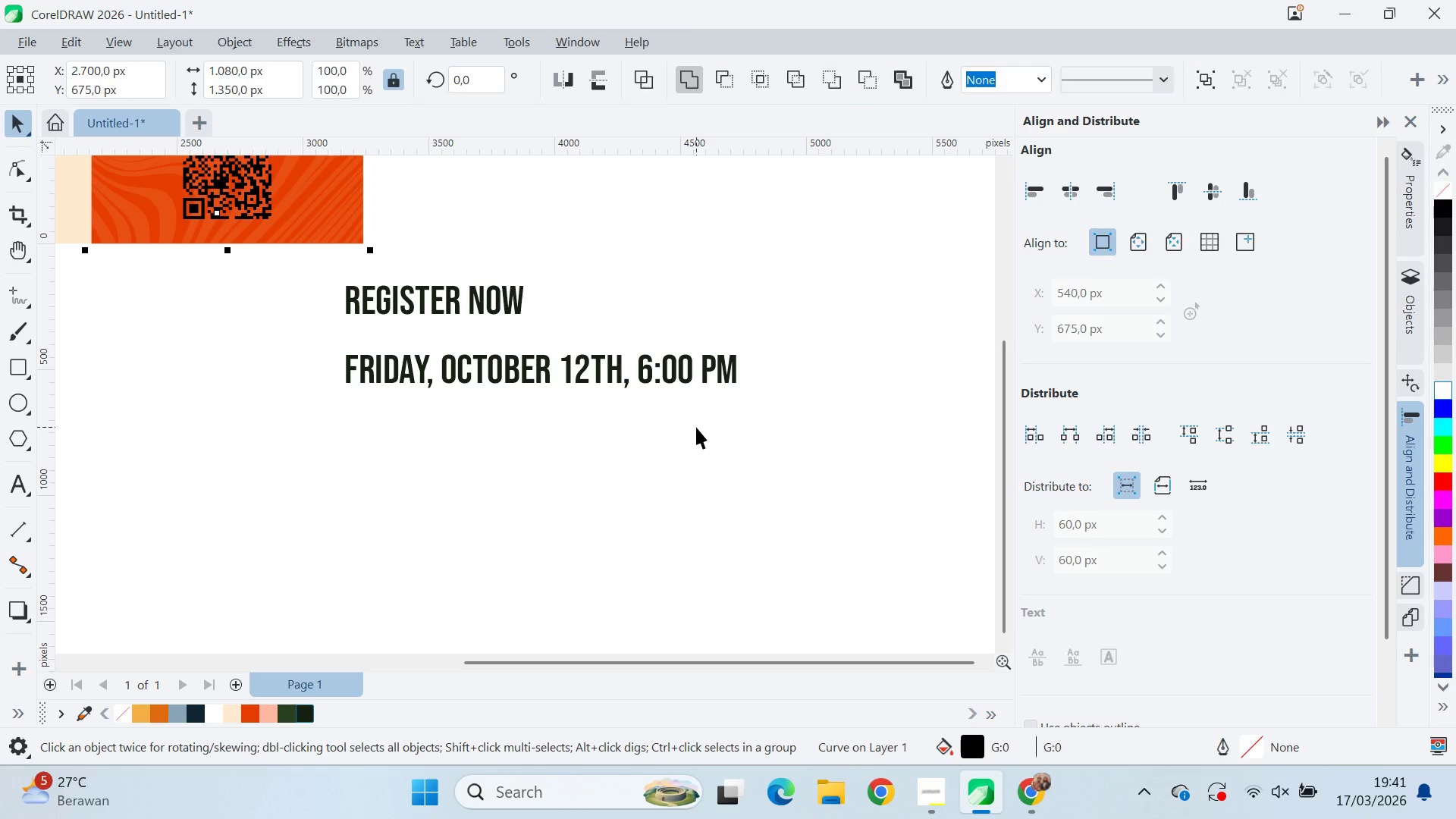 
key(Control+Shift+Z)
 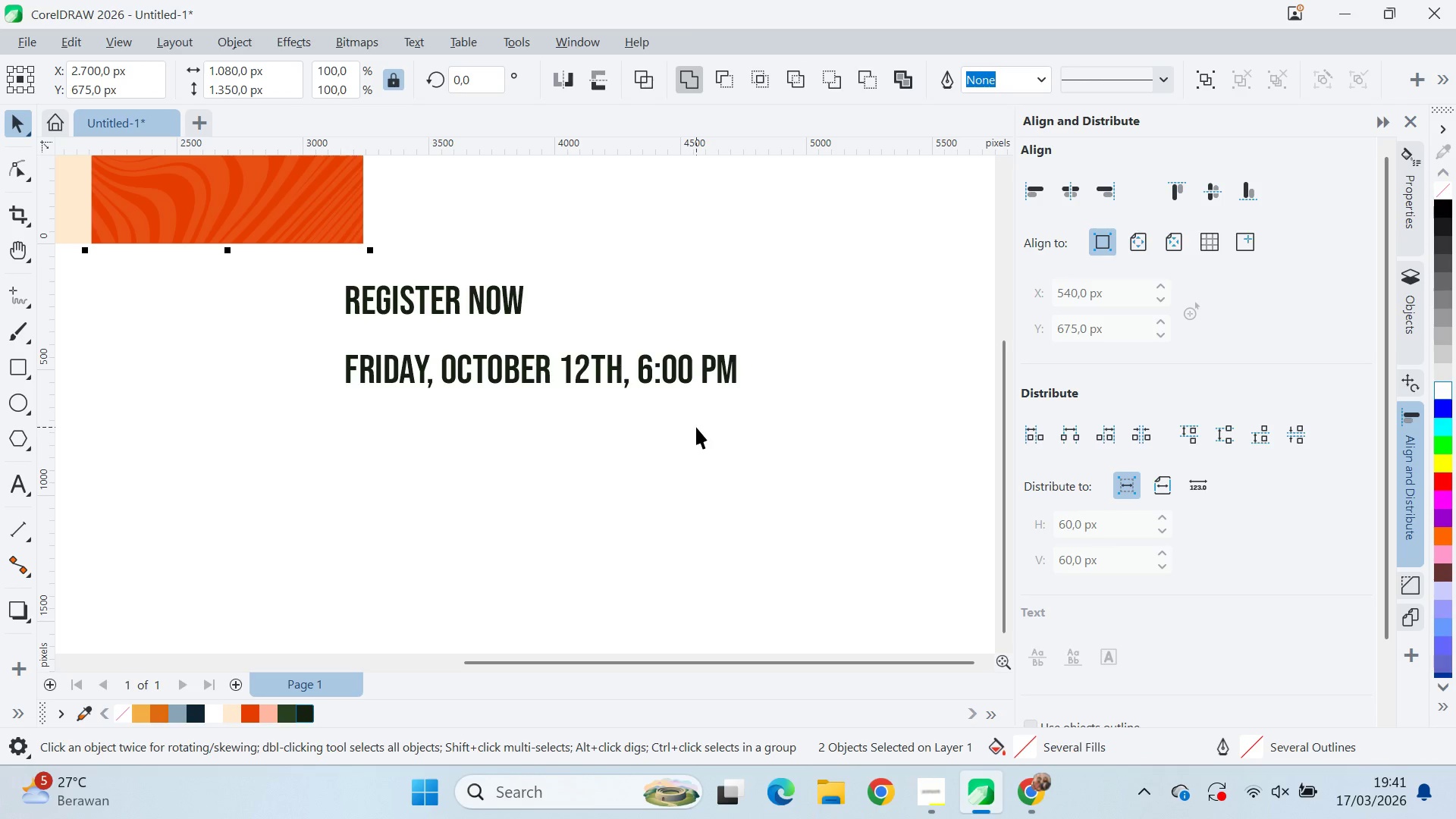 
key(Control+Shift+Z)
 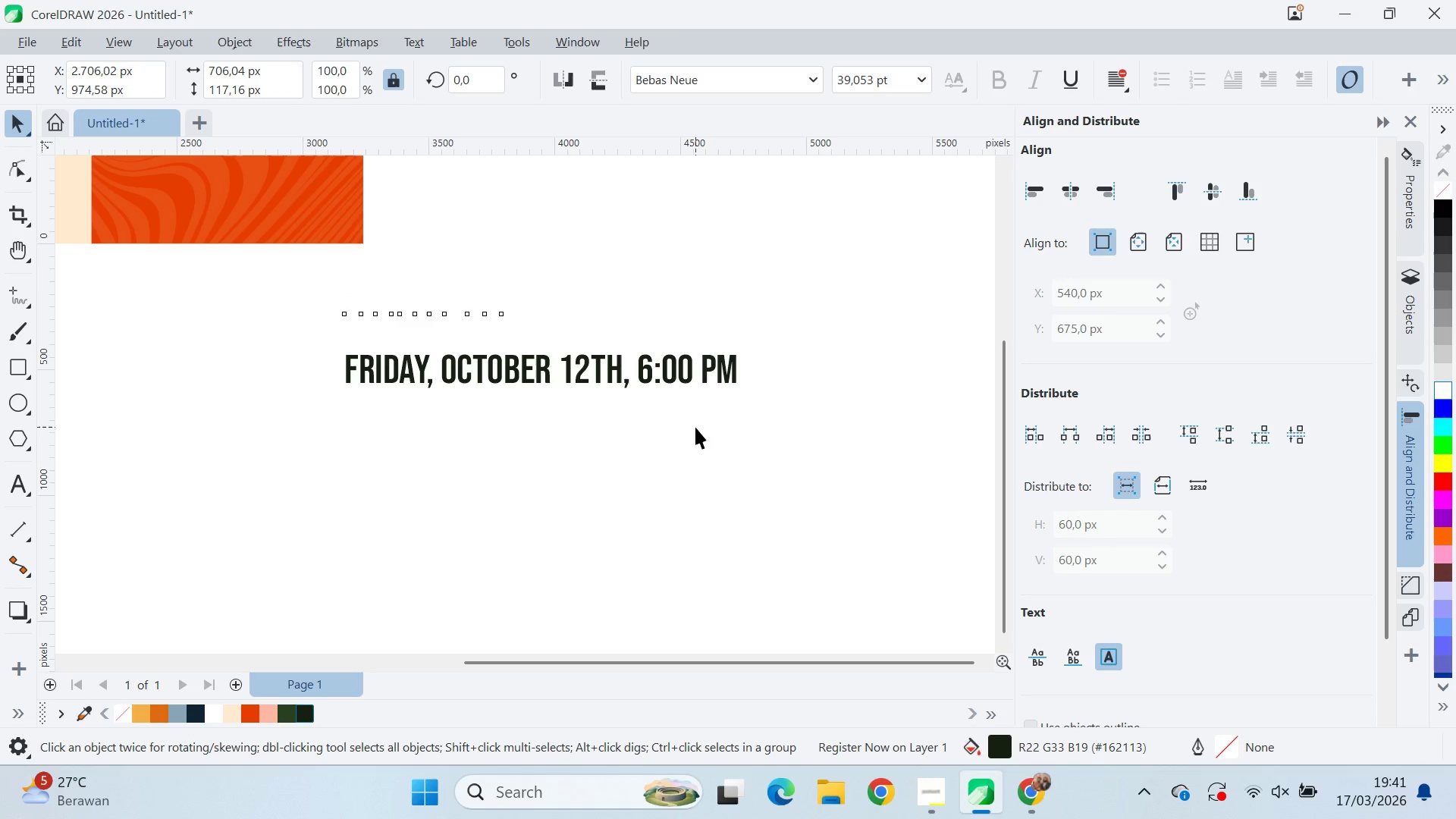 
key(Control+Shift+Z)
 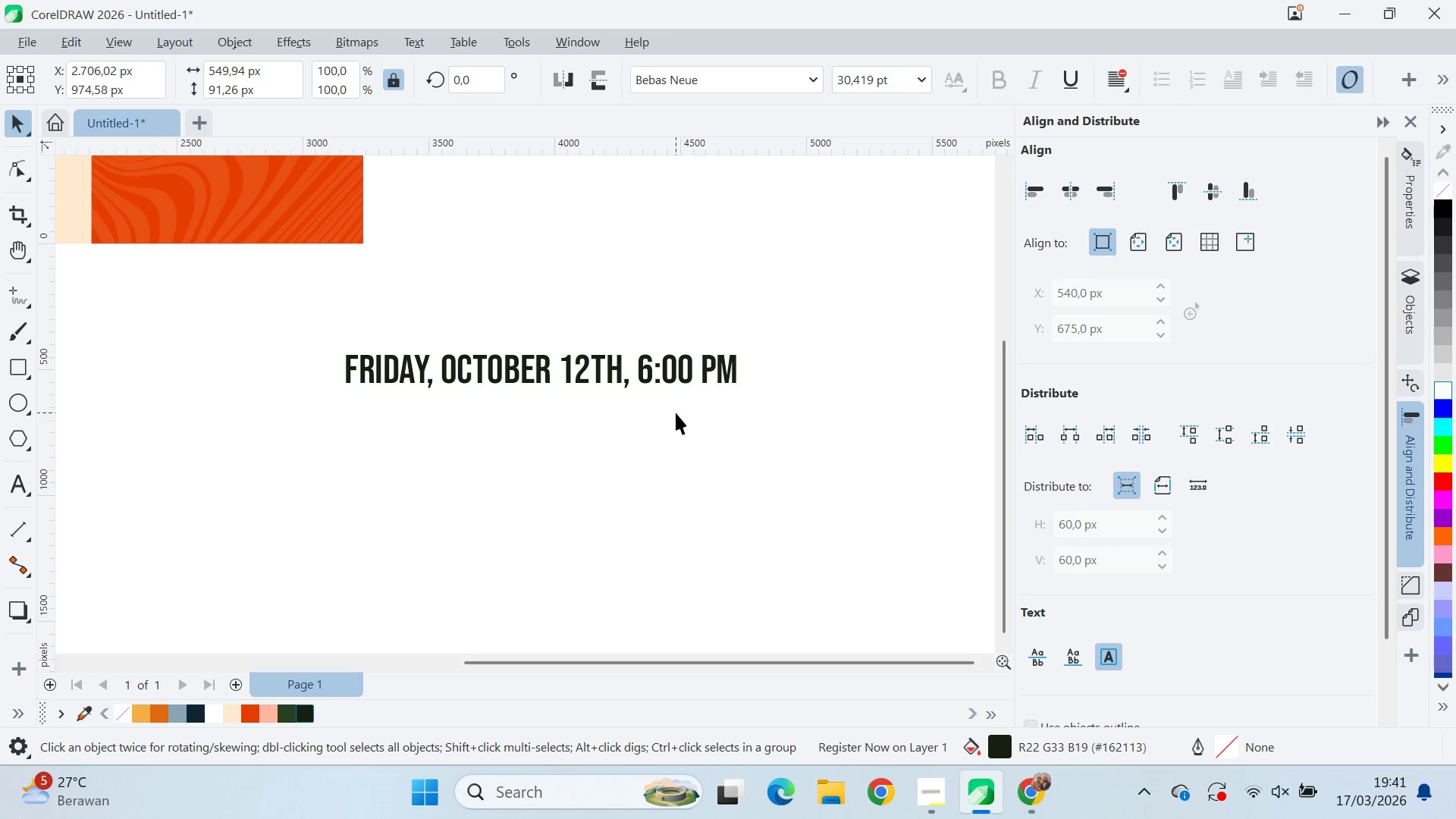 
left_click_drag(start_coordinate=[676, 413], to_coordinate=[669, 410])
 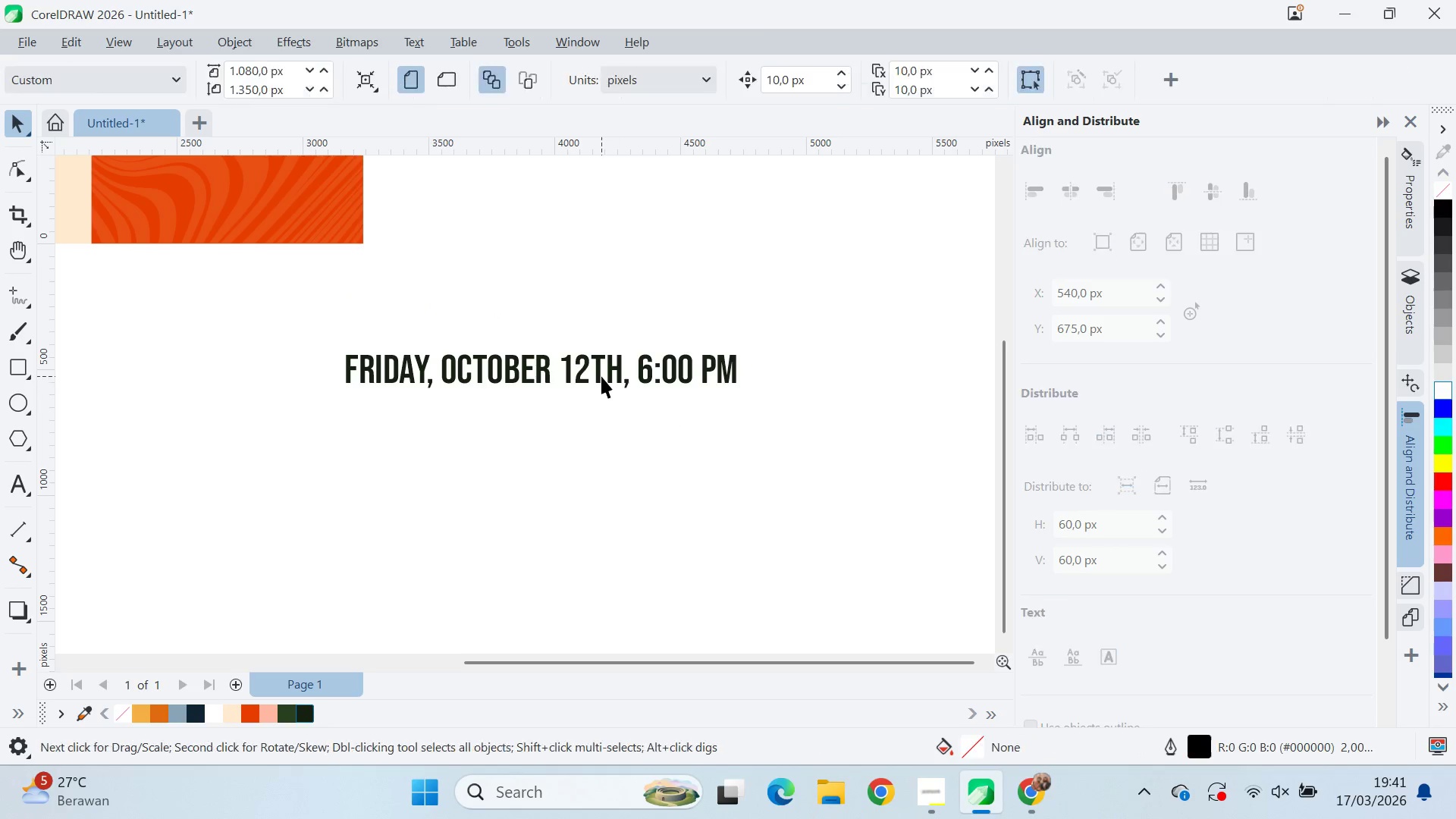 
double_click([601, 376])
 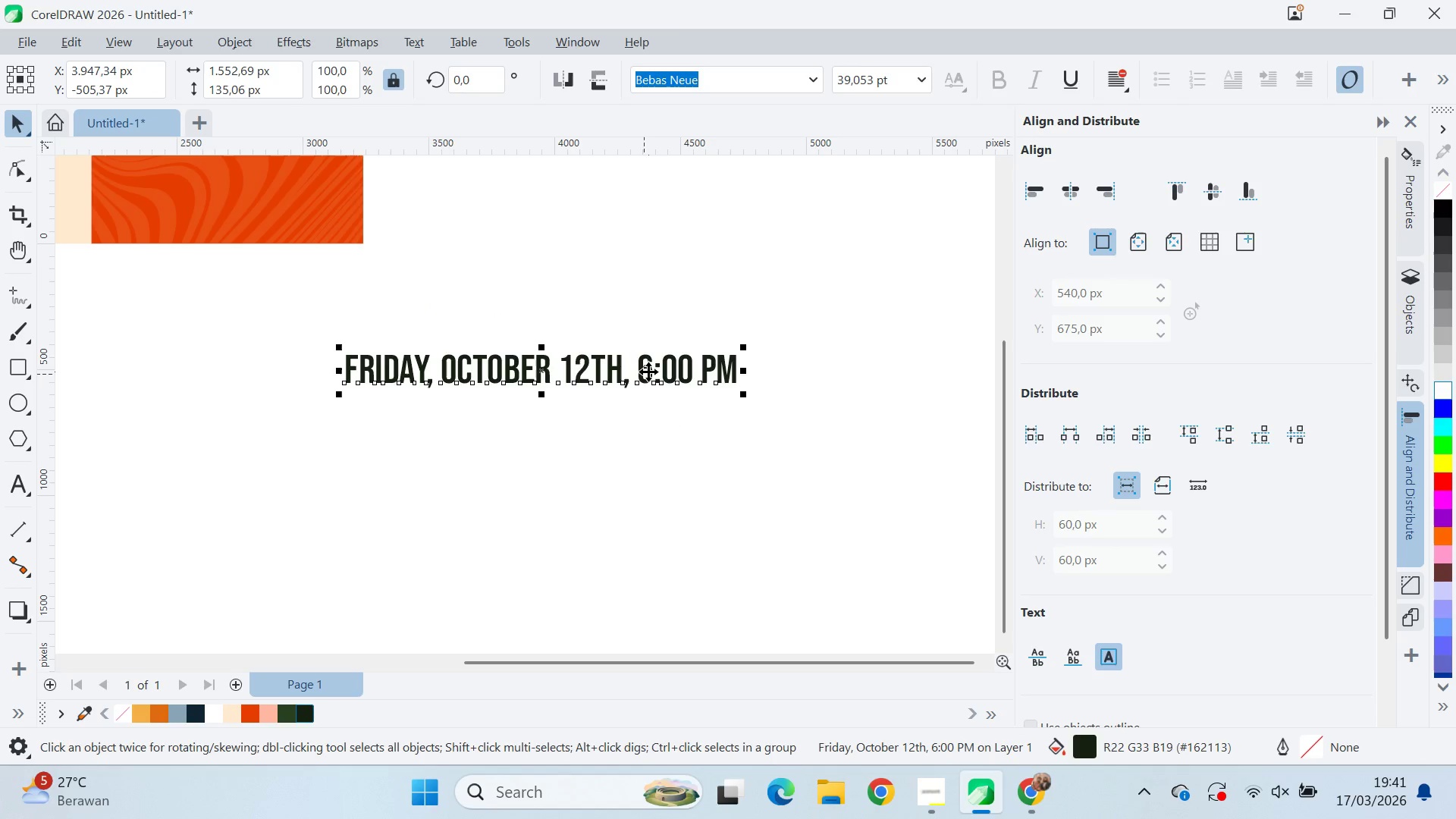 
key(Q)
 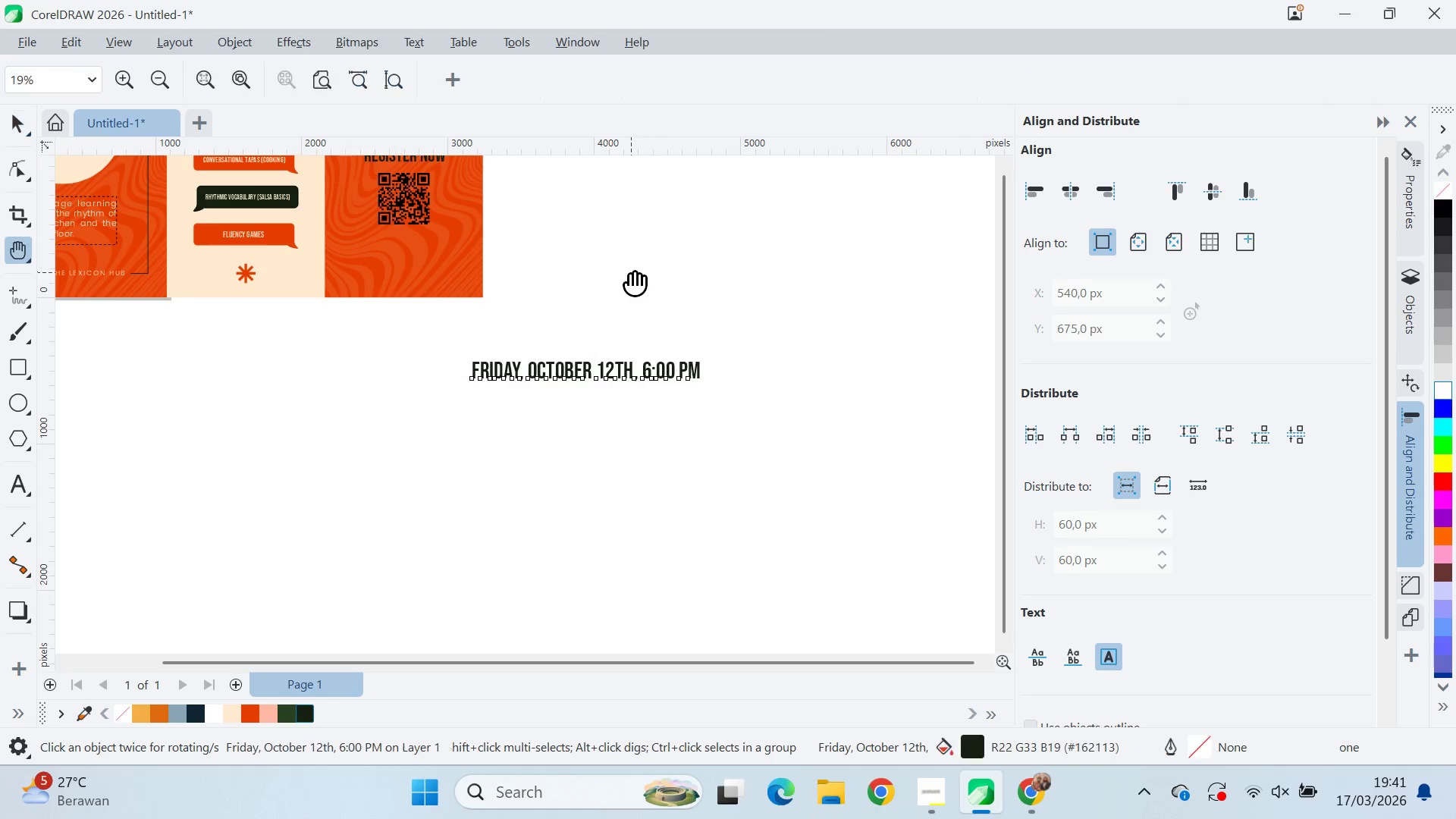 
left_click_drag(start_coordinate=[631, 282], to_coordinate=[703, 432])
 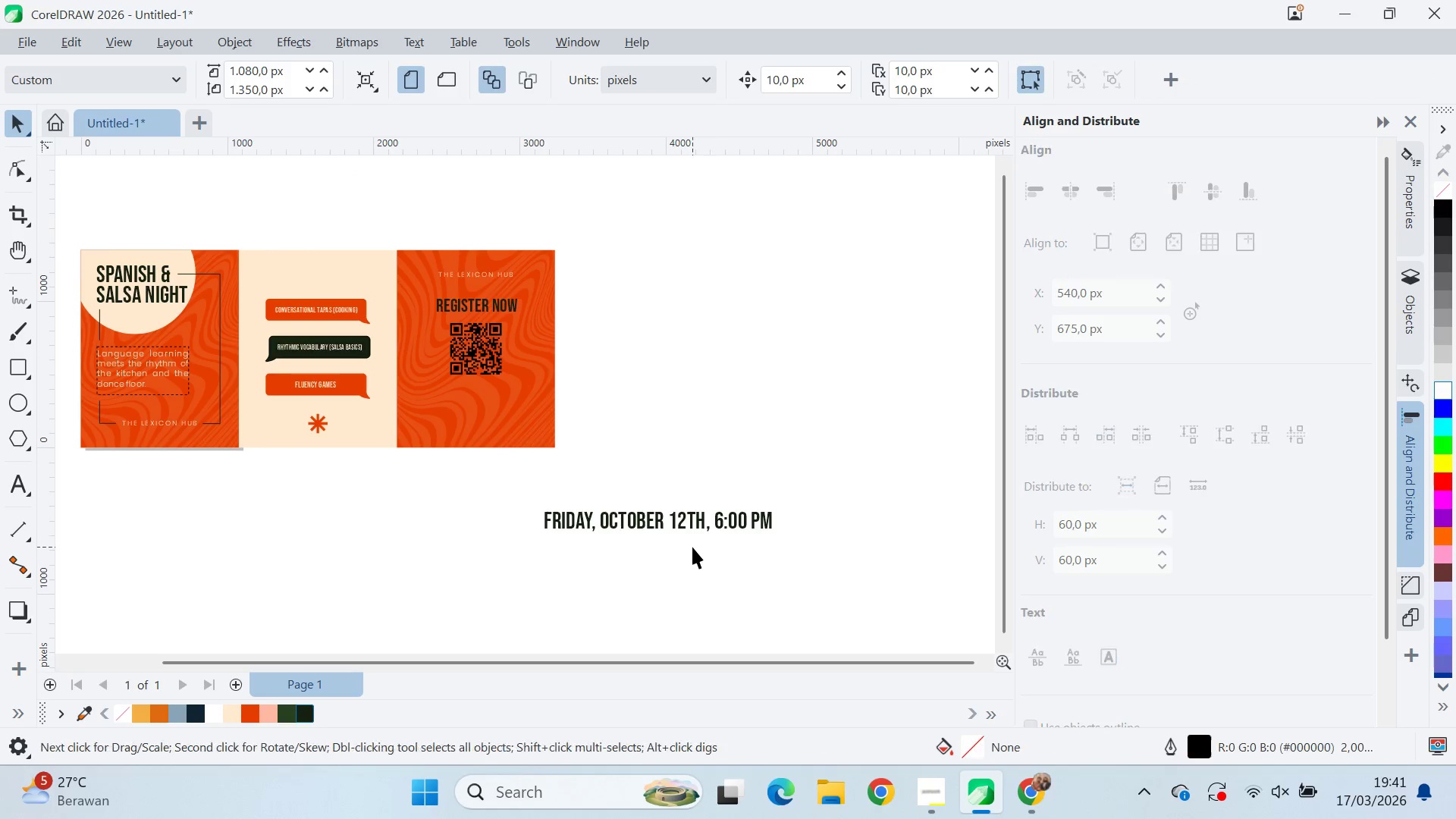 
scroll: coordinate [650, 372], scroll_direction: down, amount: 4.0
 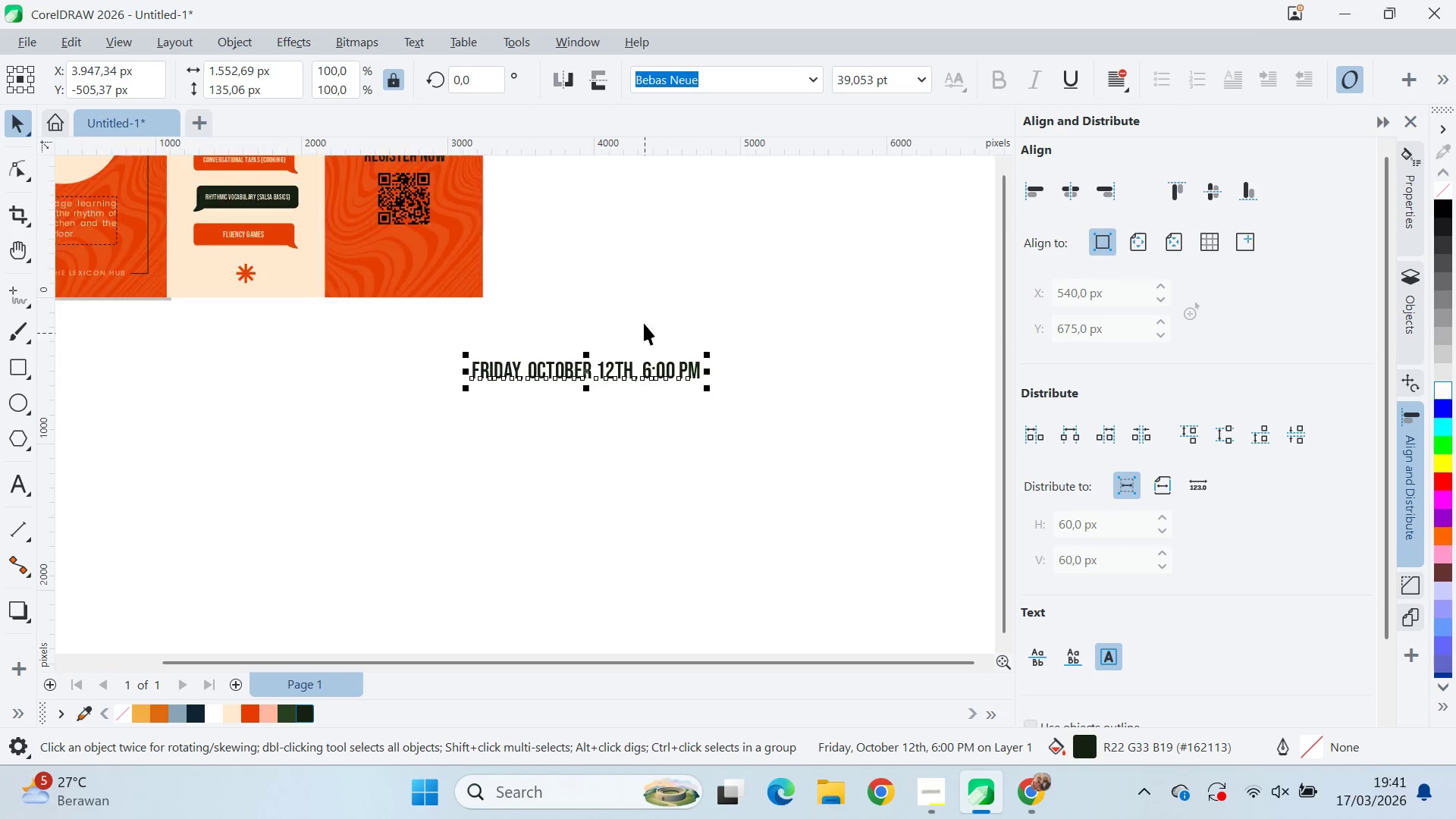 
key(V)
 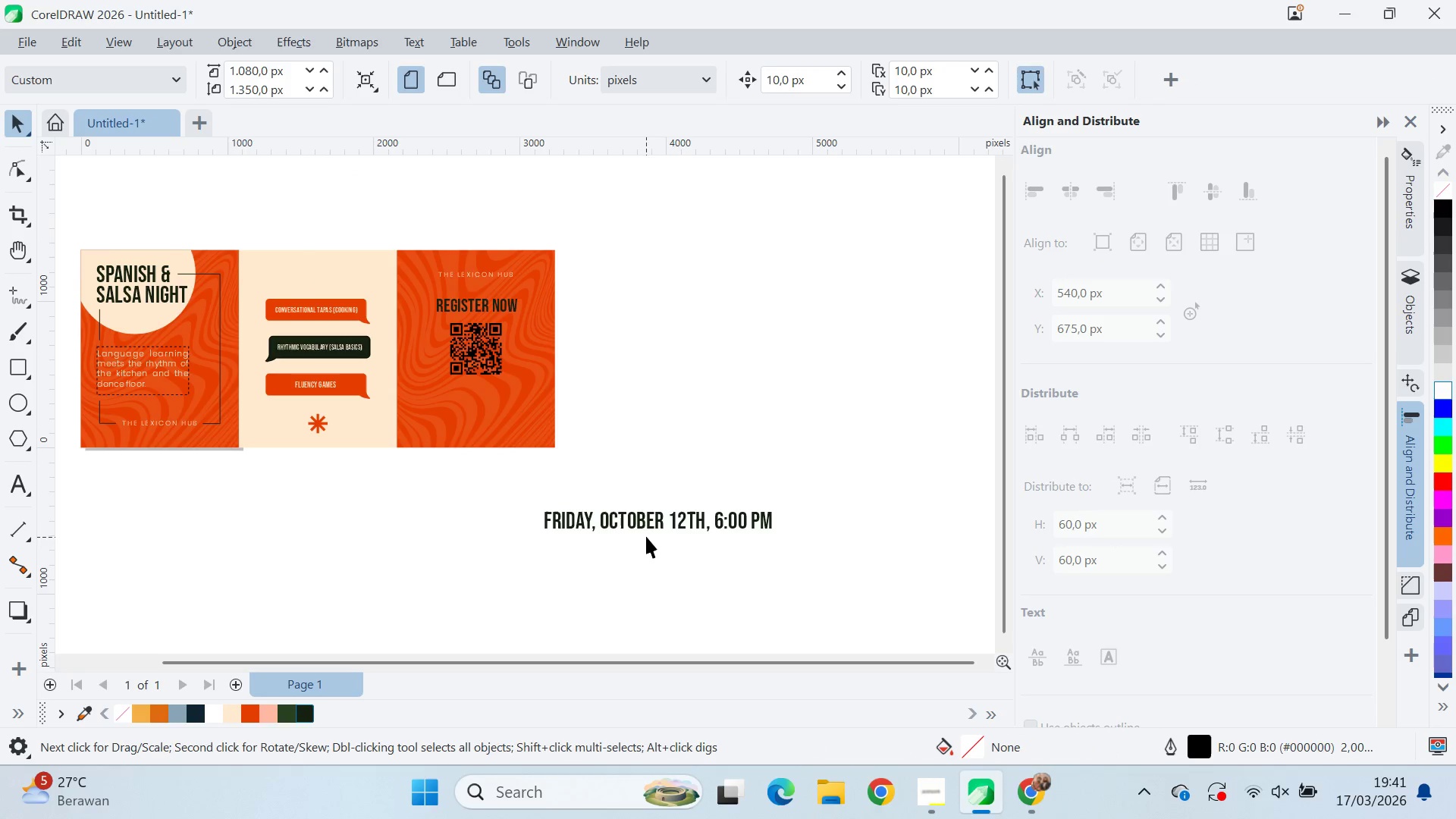 
triple_click([633, 517])
 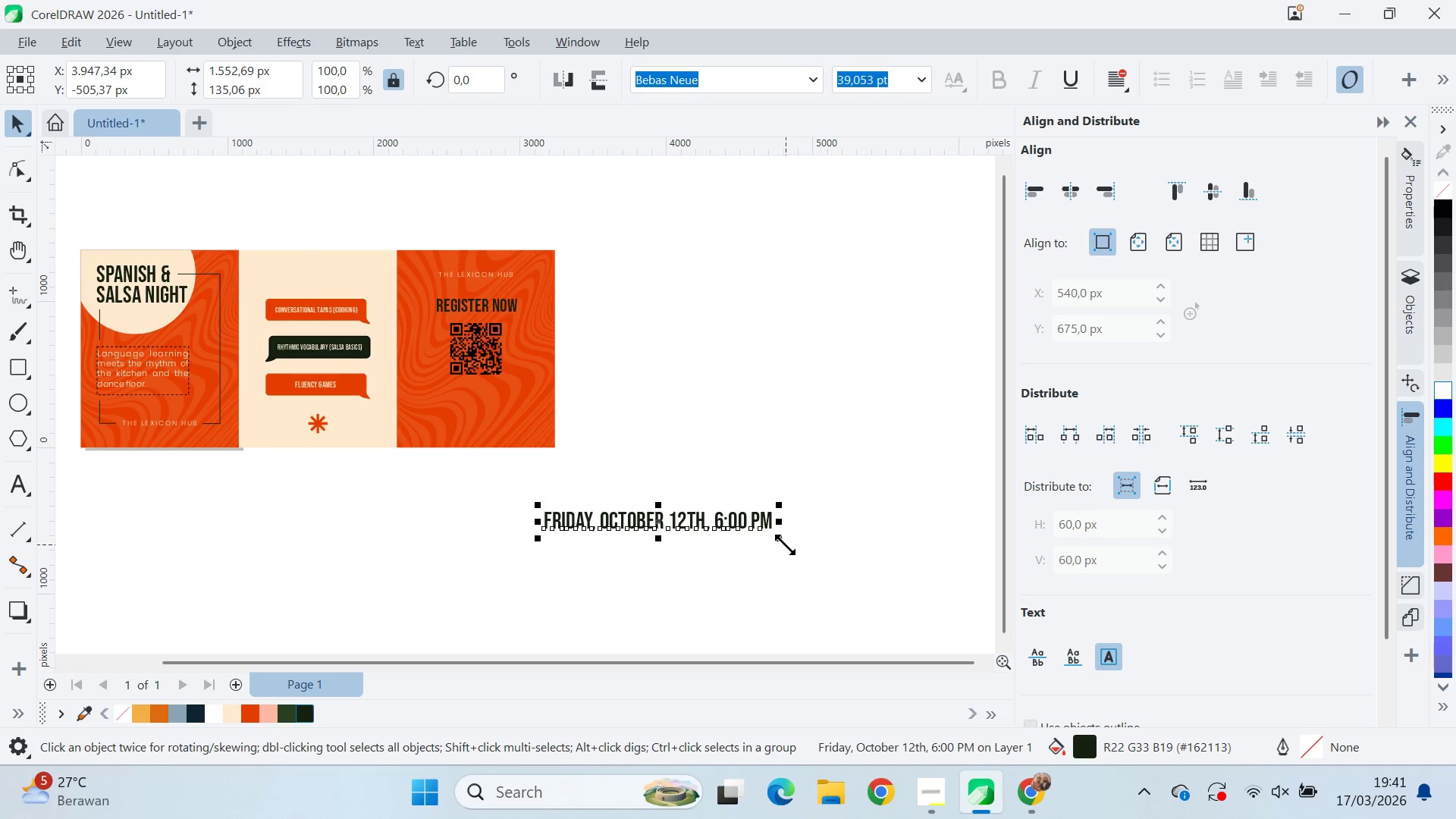 
hold_key(key=ShiftLeft, duration=1.28)
left_click_drag(start_coordinate=[781, 544], to_coordinate=[733, 549])
 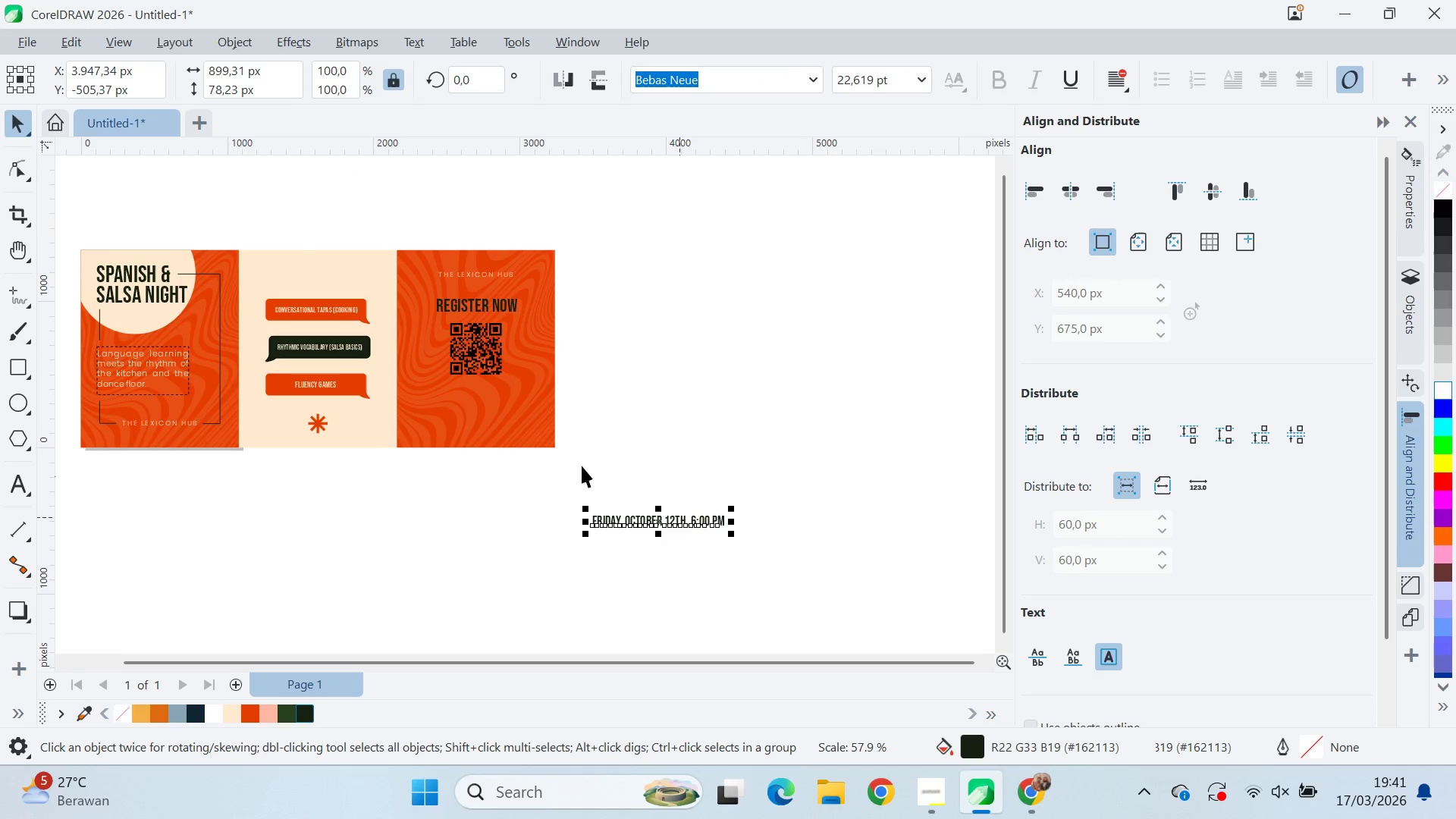 
hold_key(key=ShiftLeft, duration=0.53)
left_click_drag(start_coordinate=[574, 458], to_coordinate=[568, 454])
 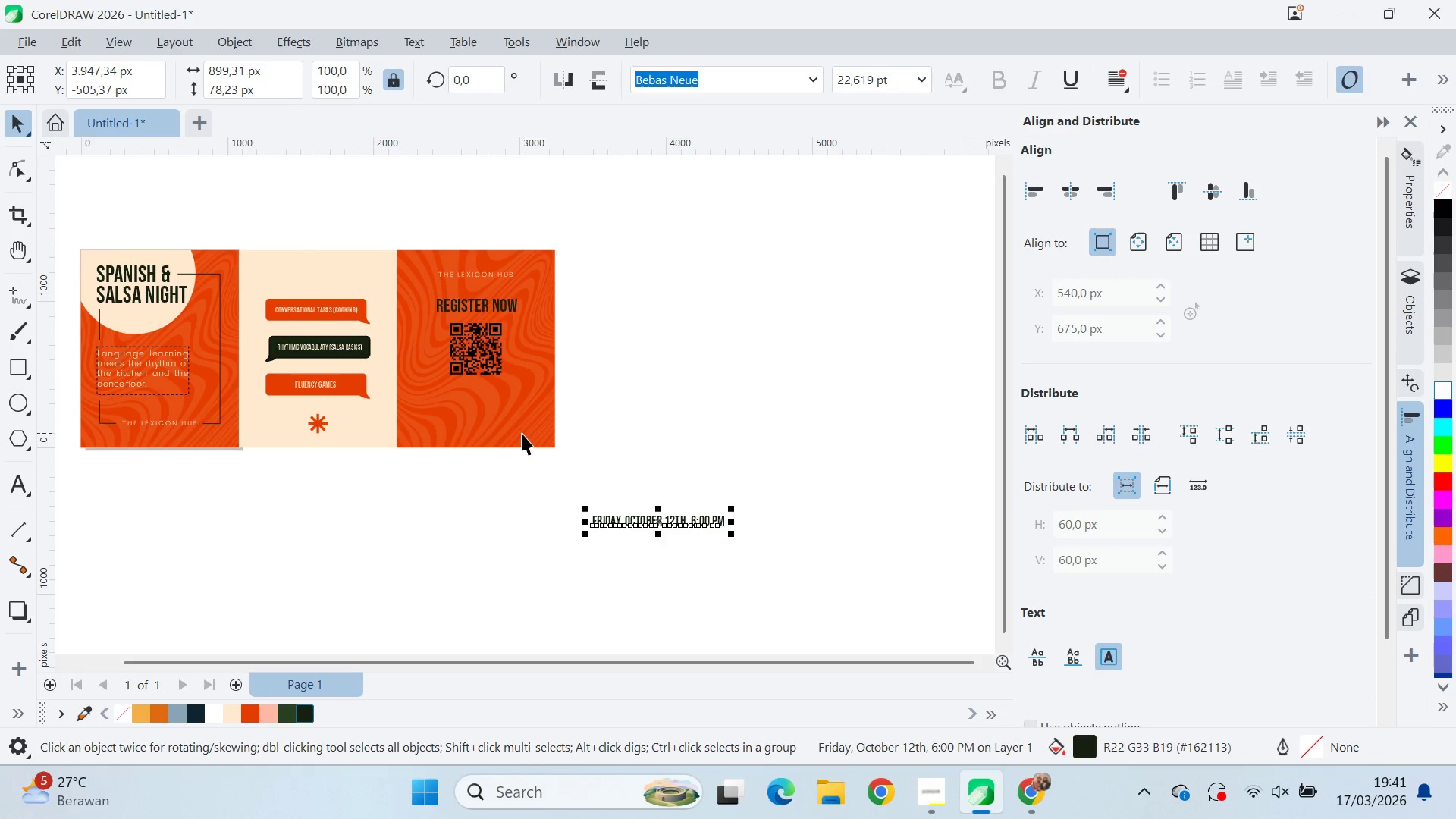 
double_click([521, 433])
 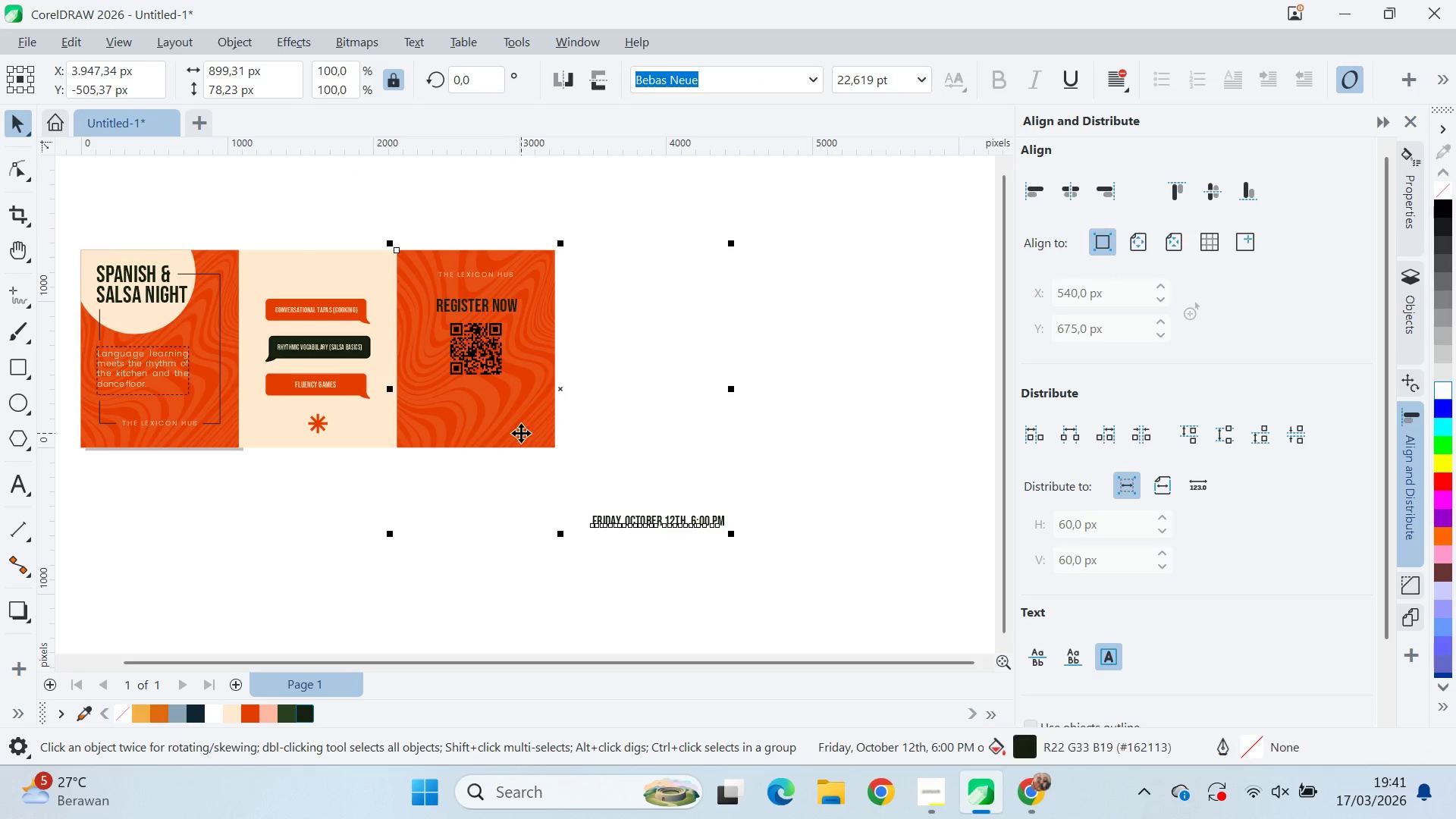 
key(C)
 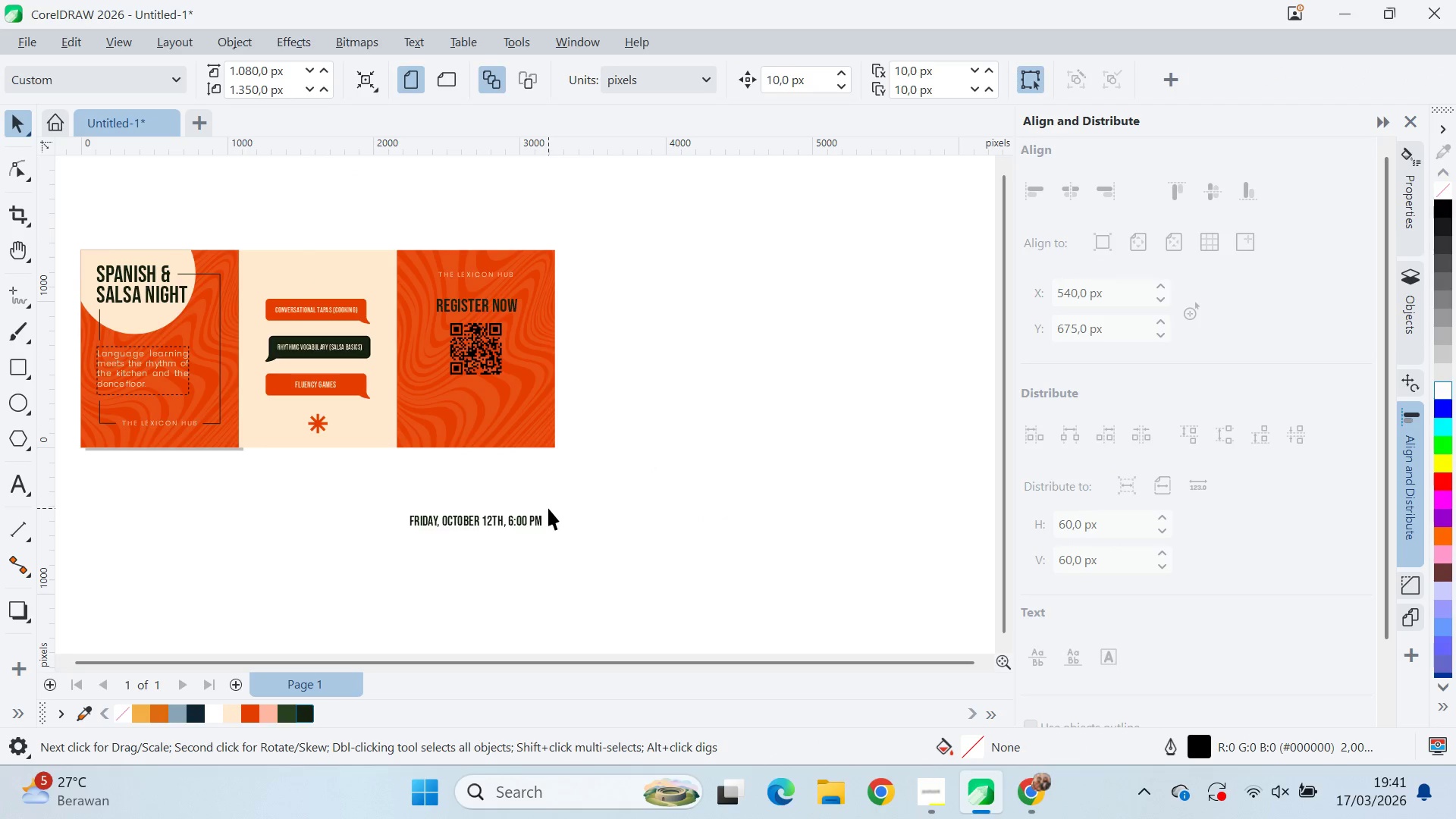 
left_click_drag(start_coordinate=[507, 513], to_coordinate=[491, 400])
 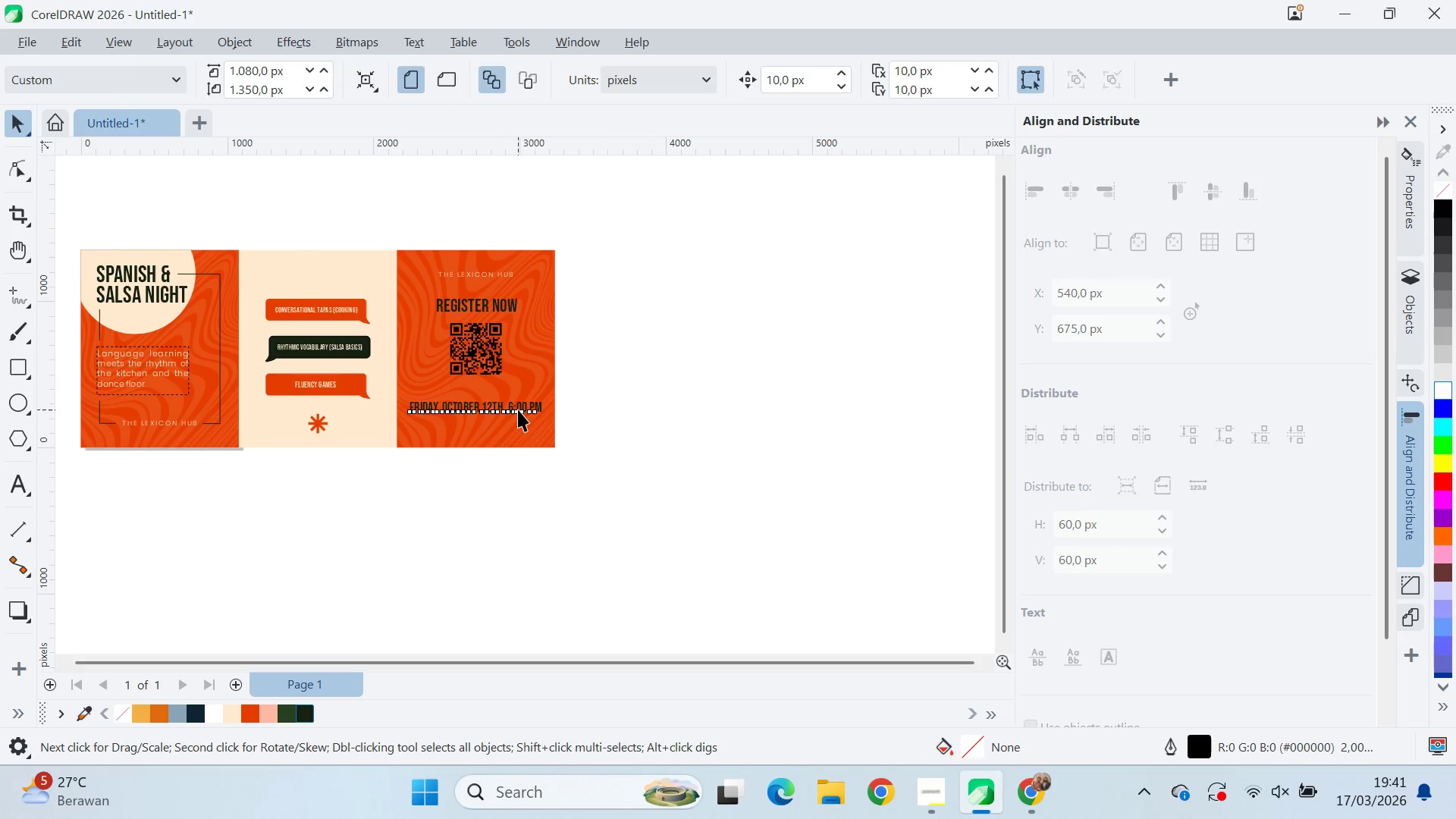 
hold_key(key=ShiftLeft, duration=0.94)
 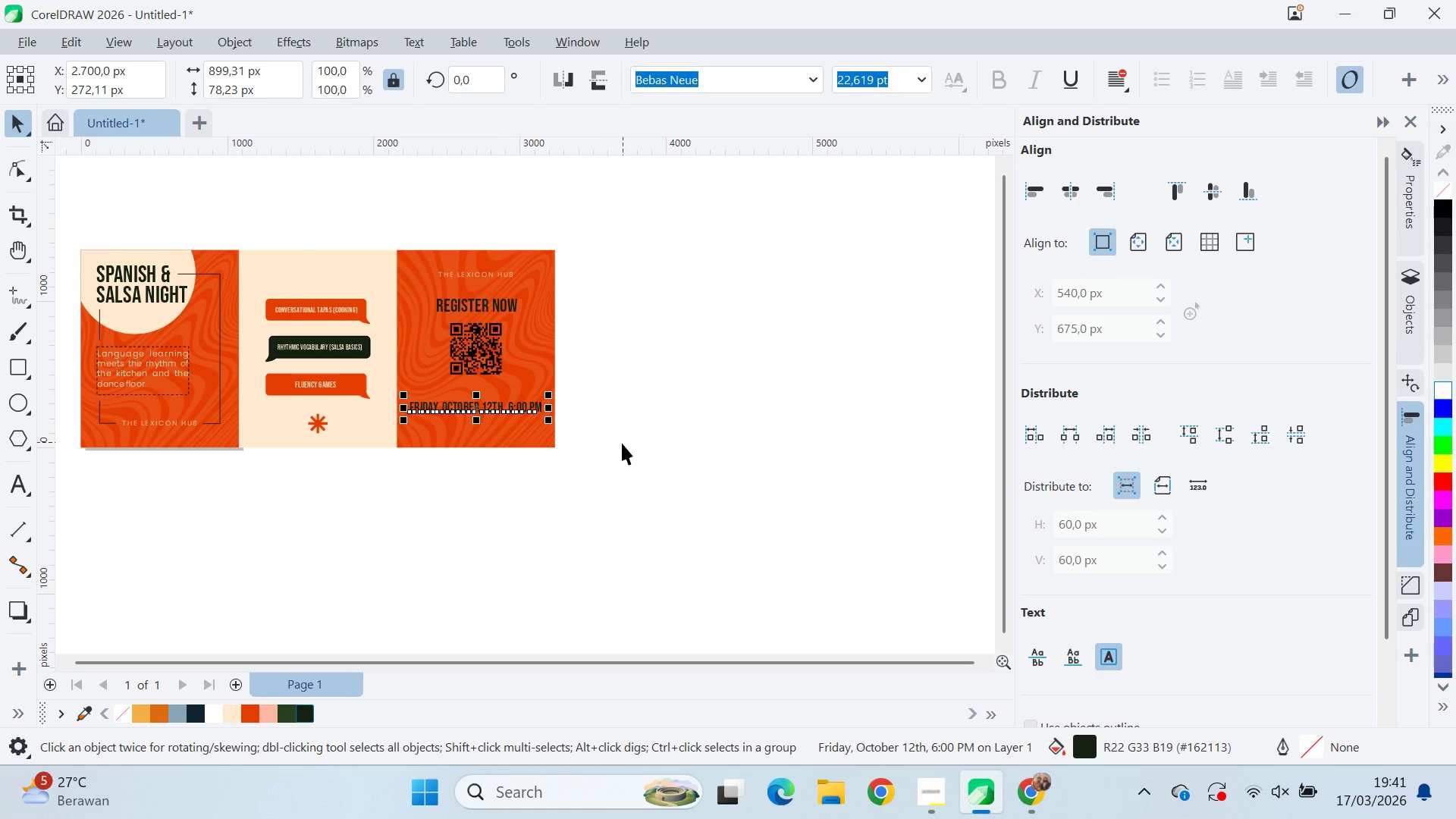 
left_click_drag(start_coordinate=[623, 442], to_coordinate=[607, 438])
 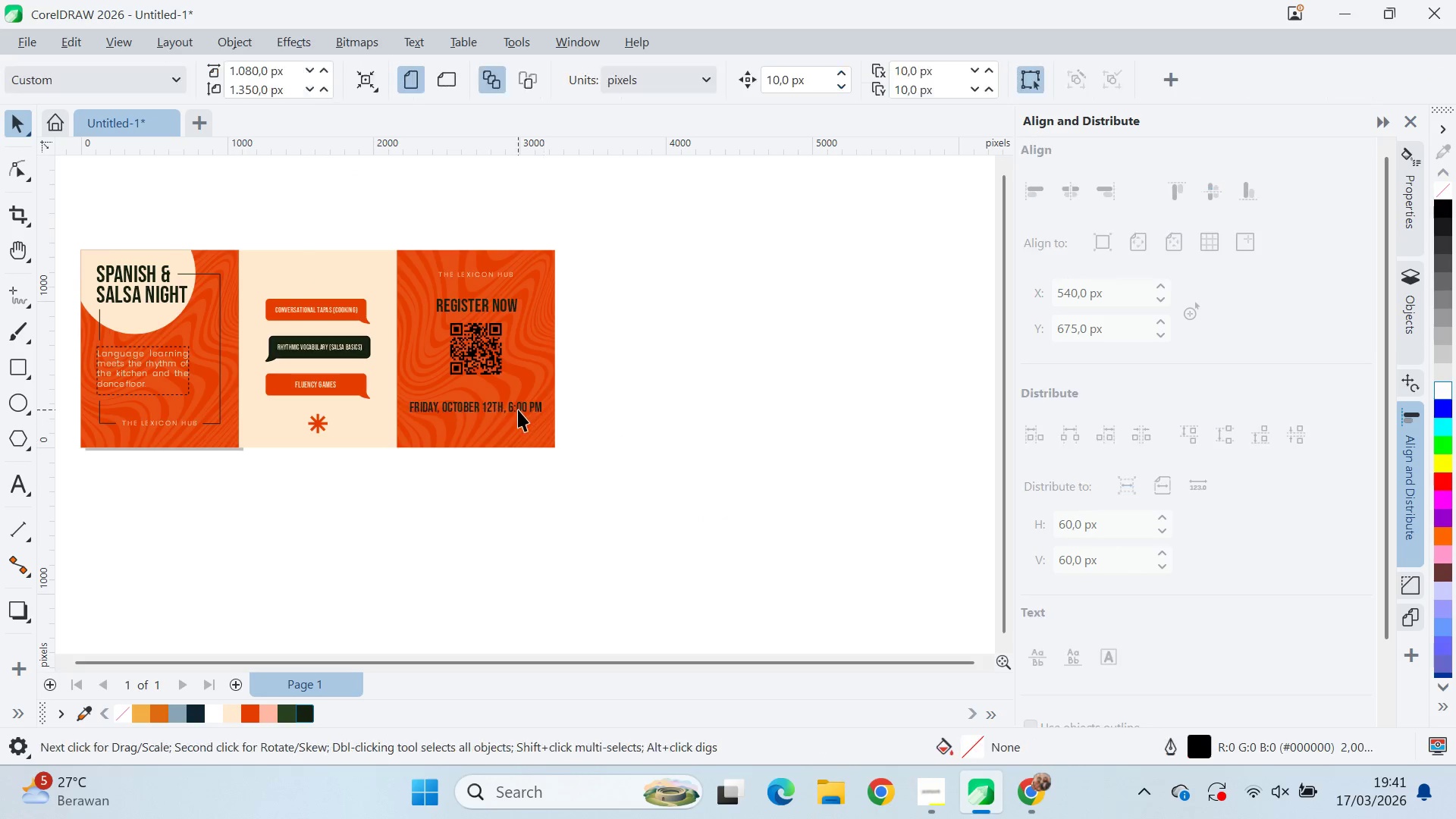 
double_click([518, 410])
 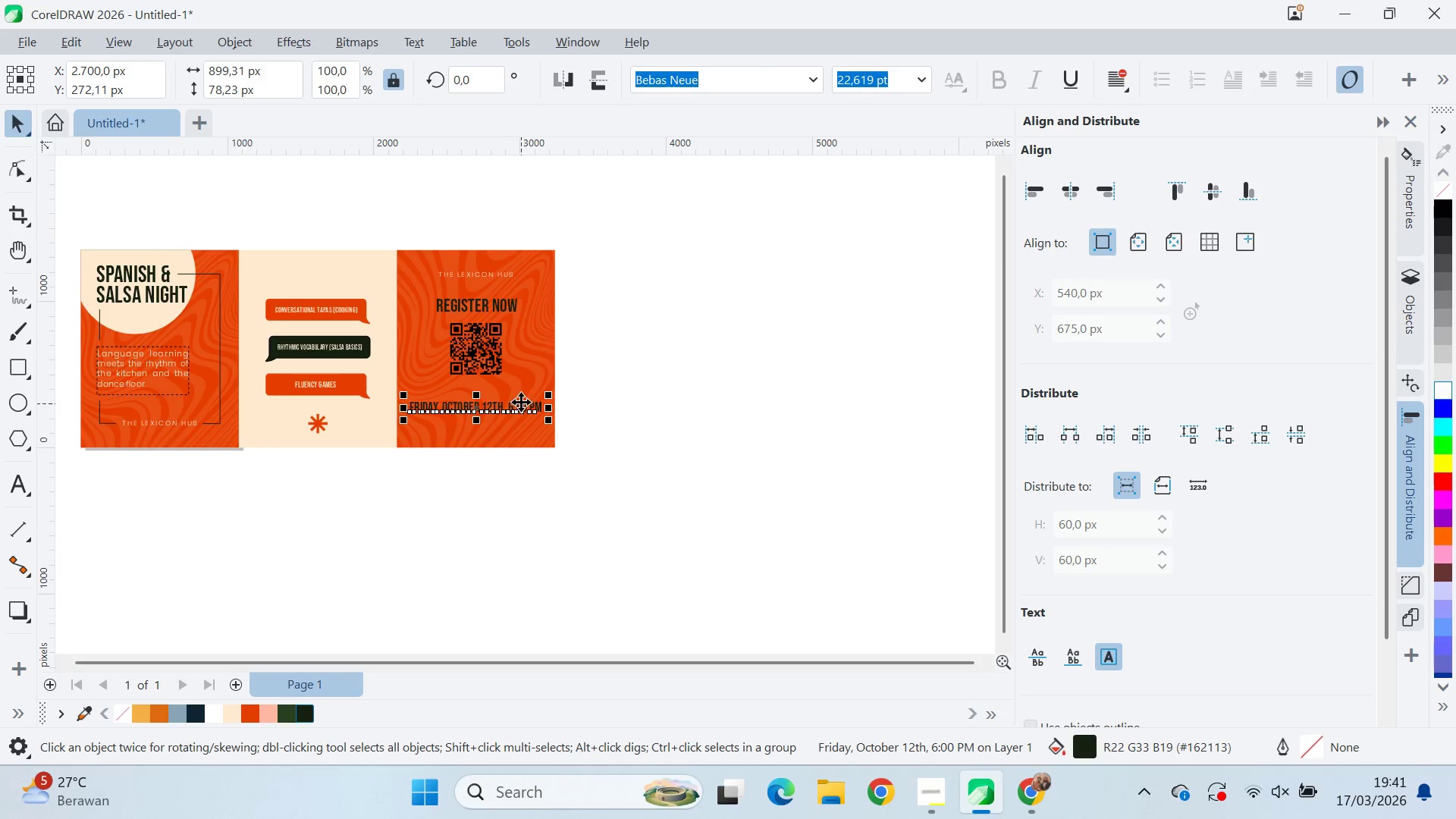 
scroll: coordinate [521, 404], scroll_direction: up, amount: 5.0
 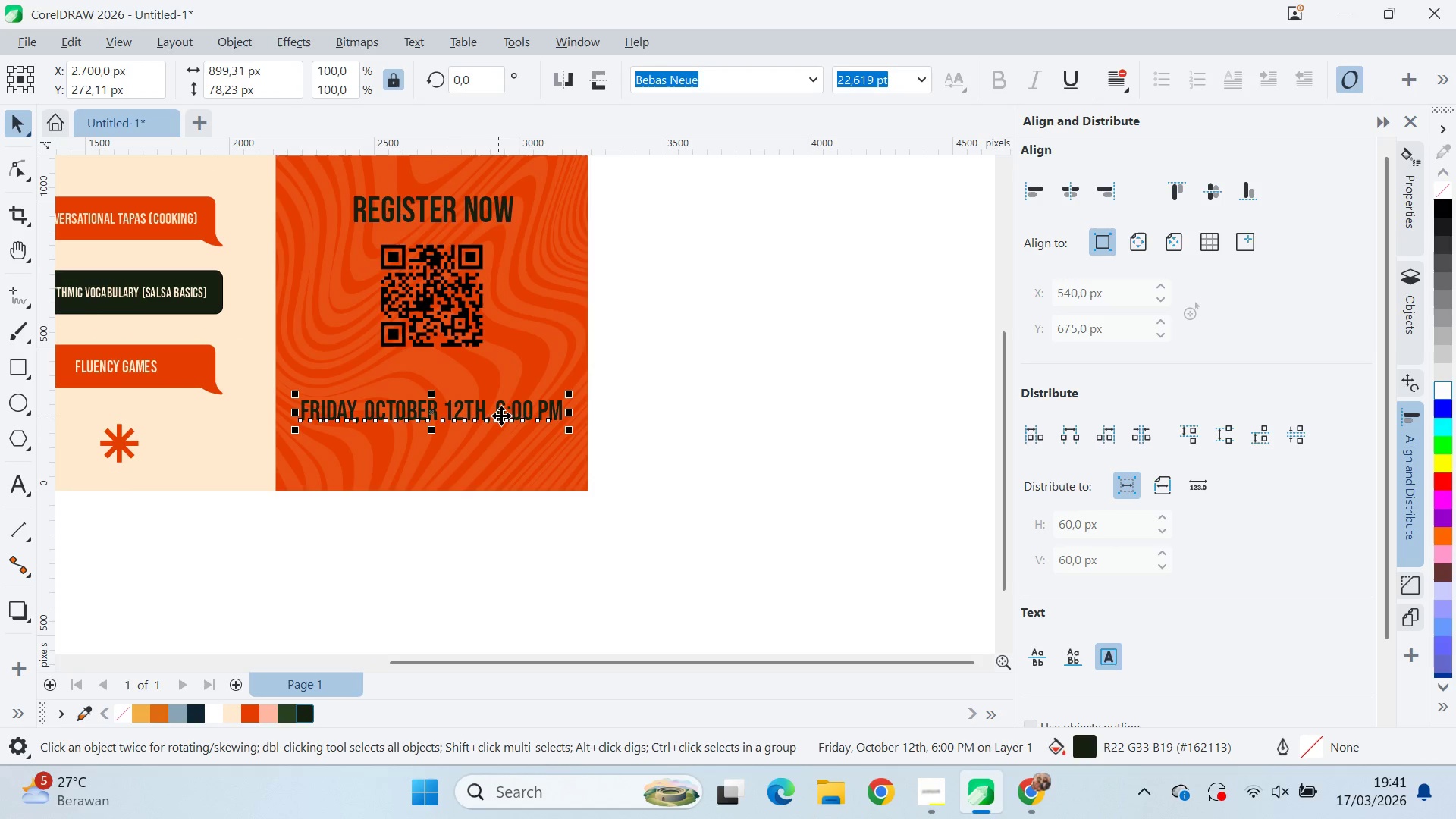 
double_click([501, 416])
 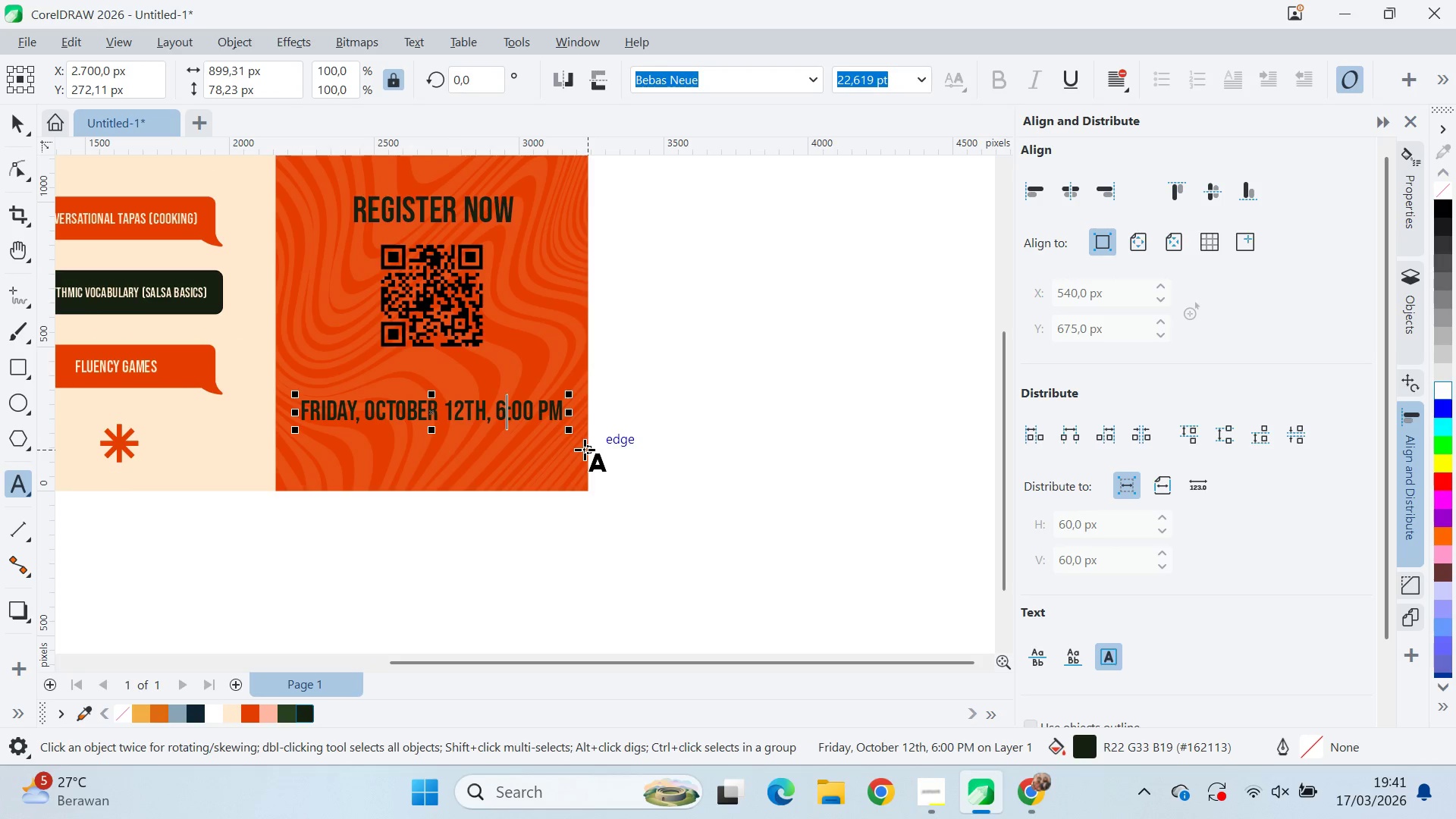 
key(ArrowLeft)
 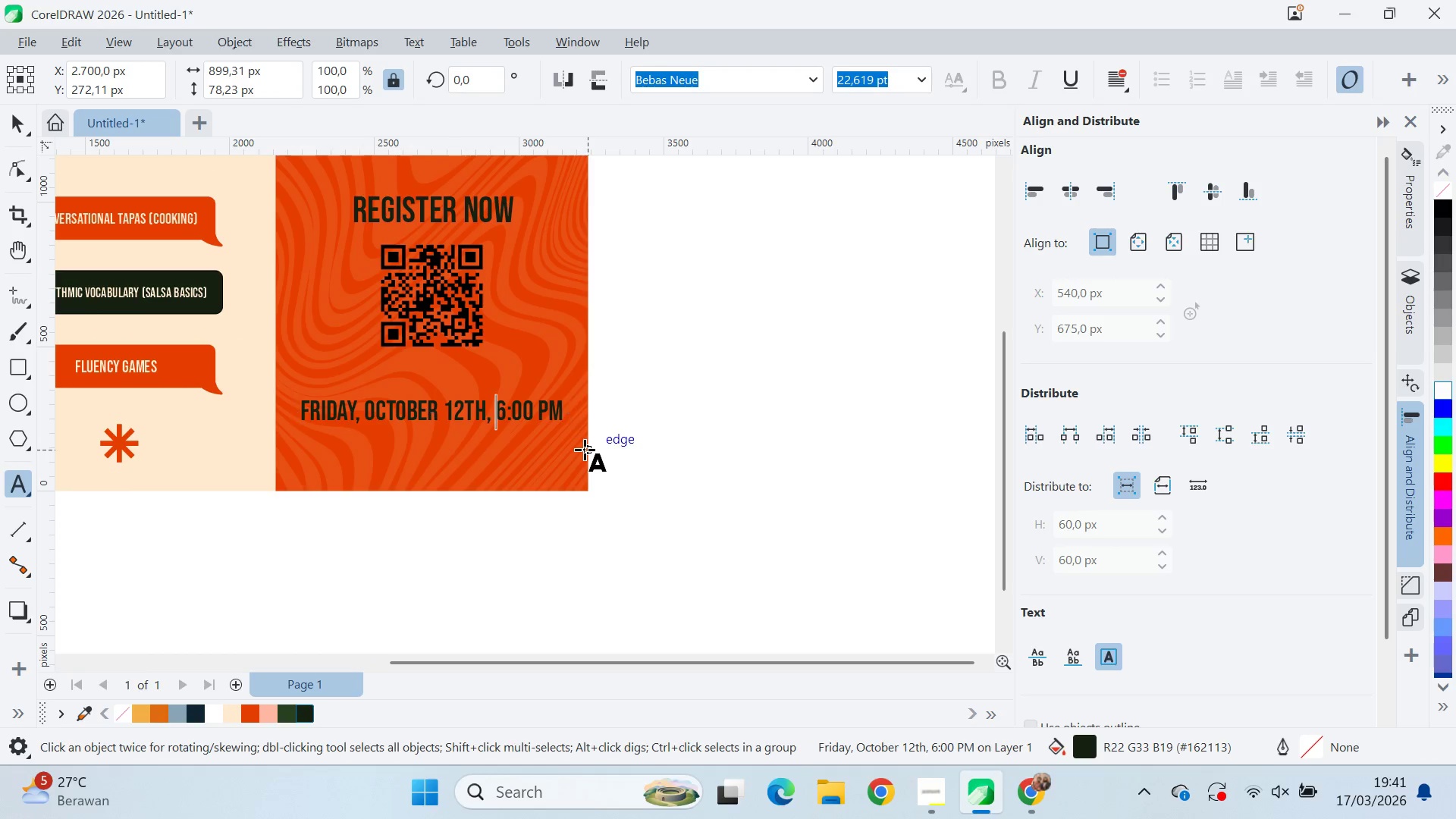 
key(ArrowLeft)
 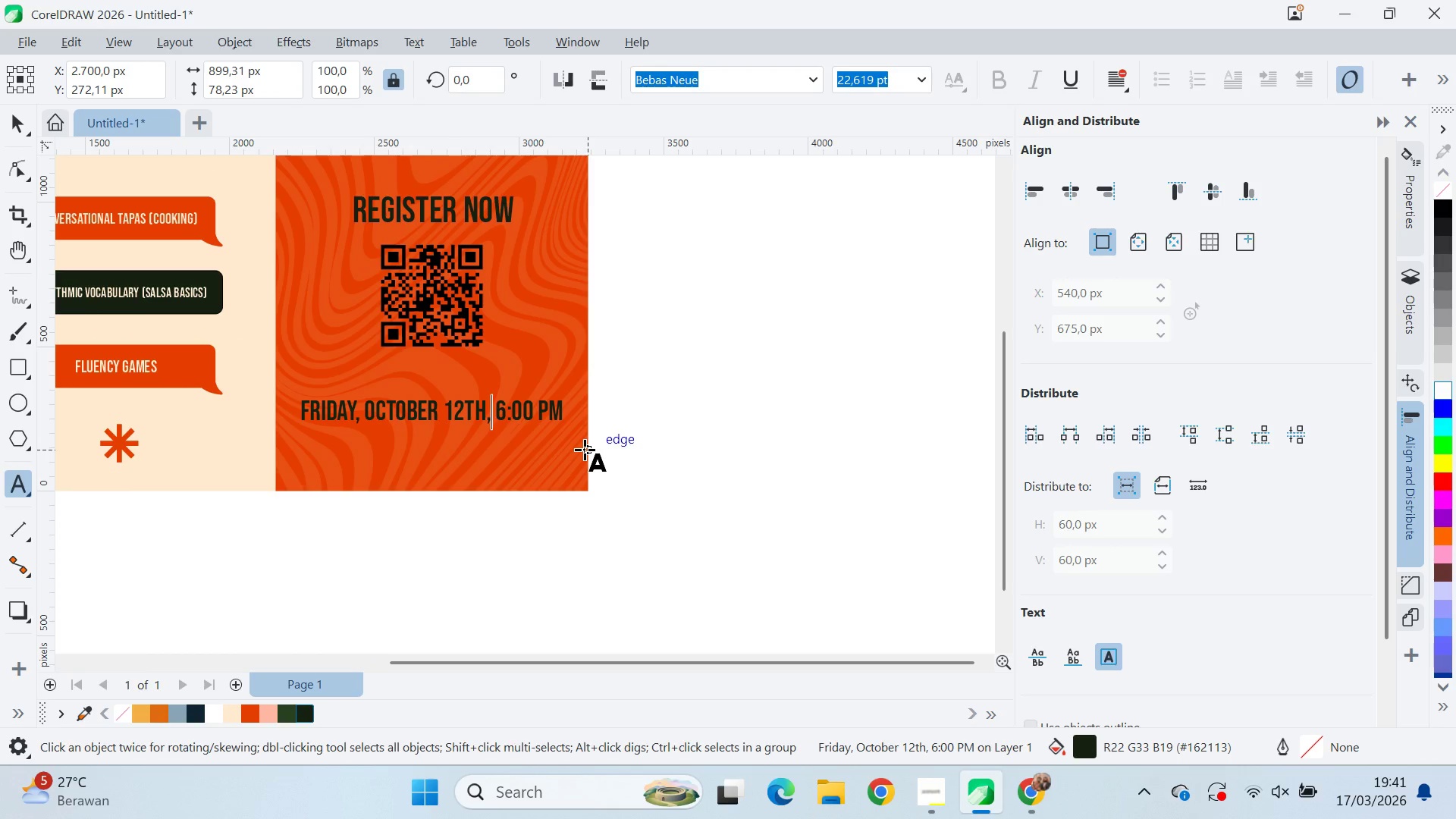 
key(Backspace)
 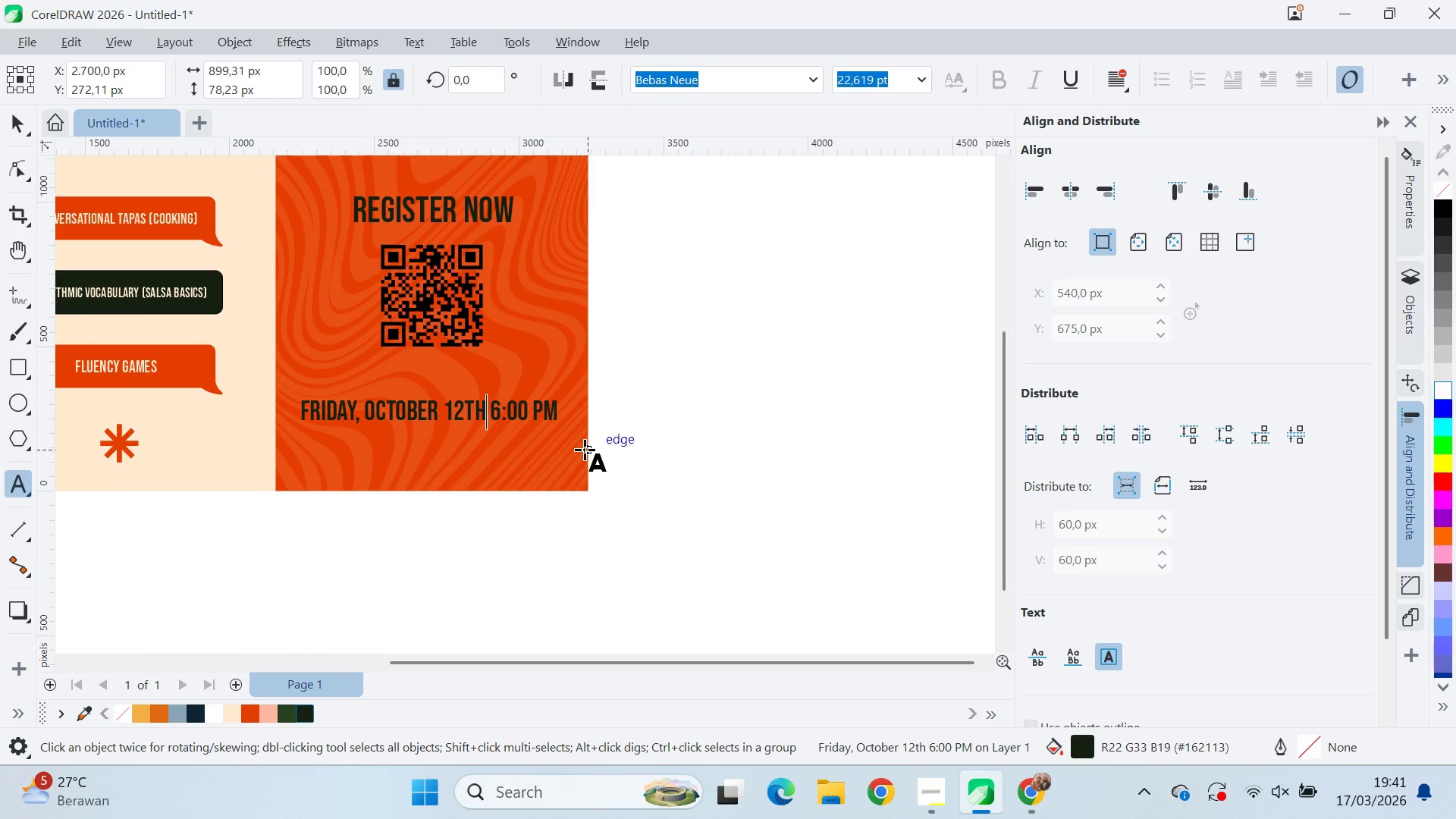 
key(Enter)
 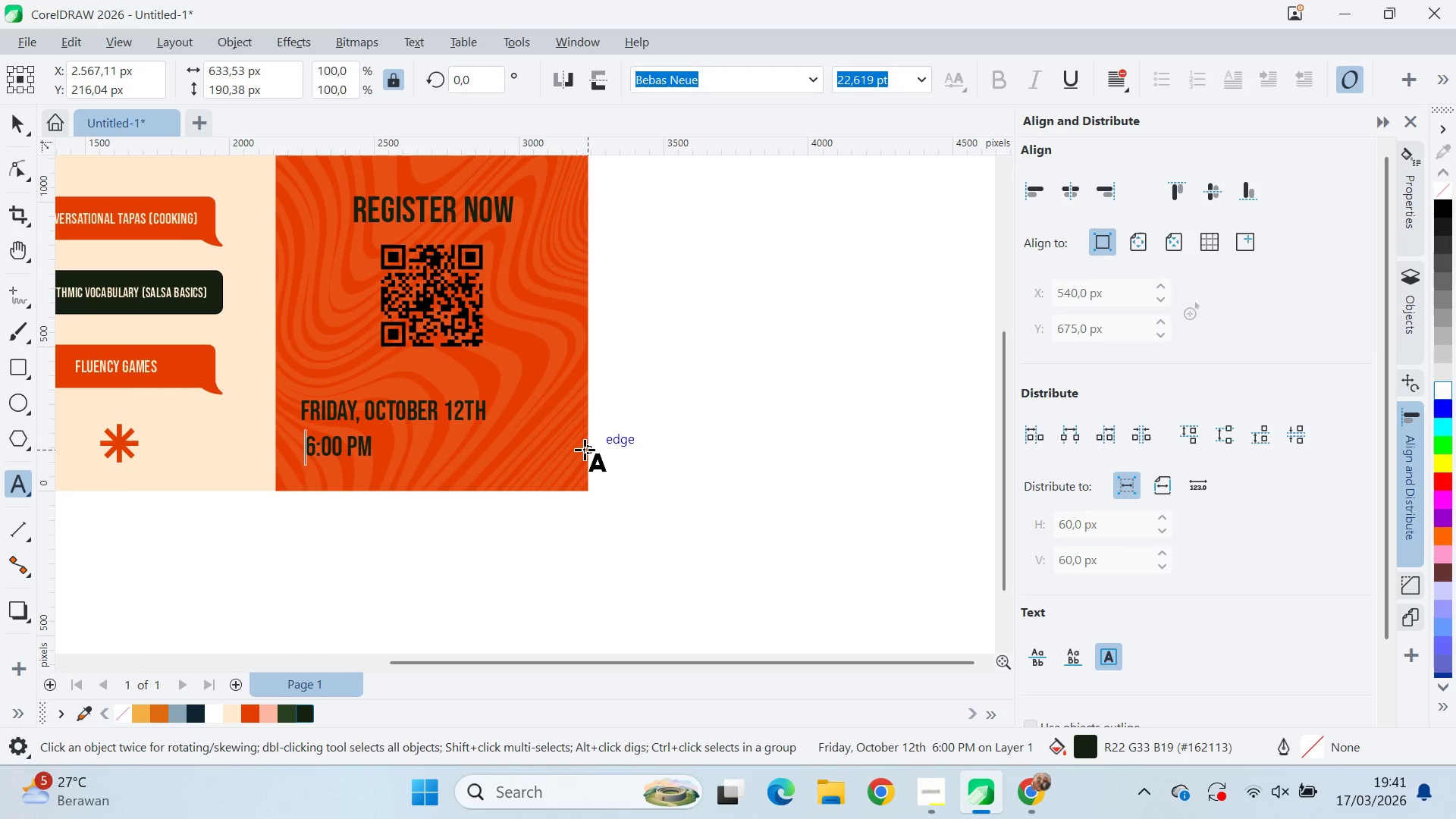 
key(ArrowRight)
 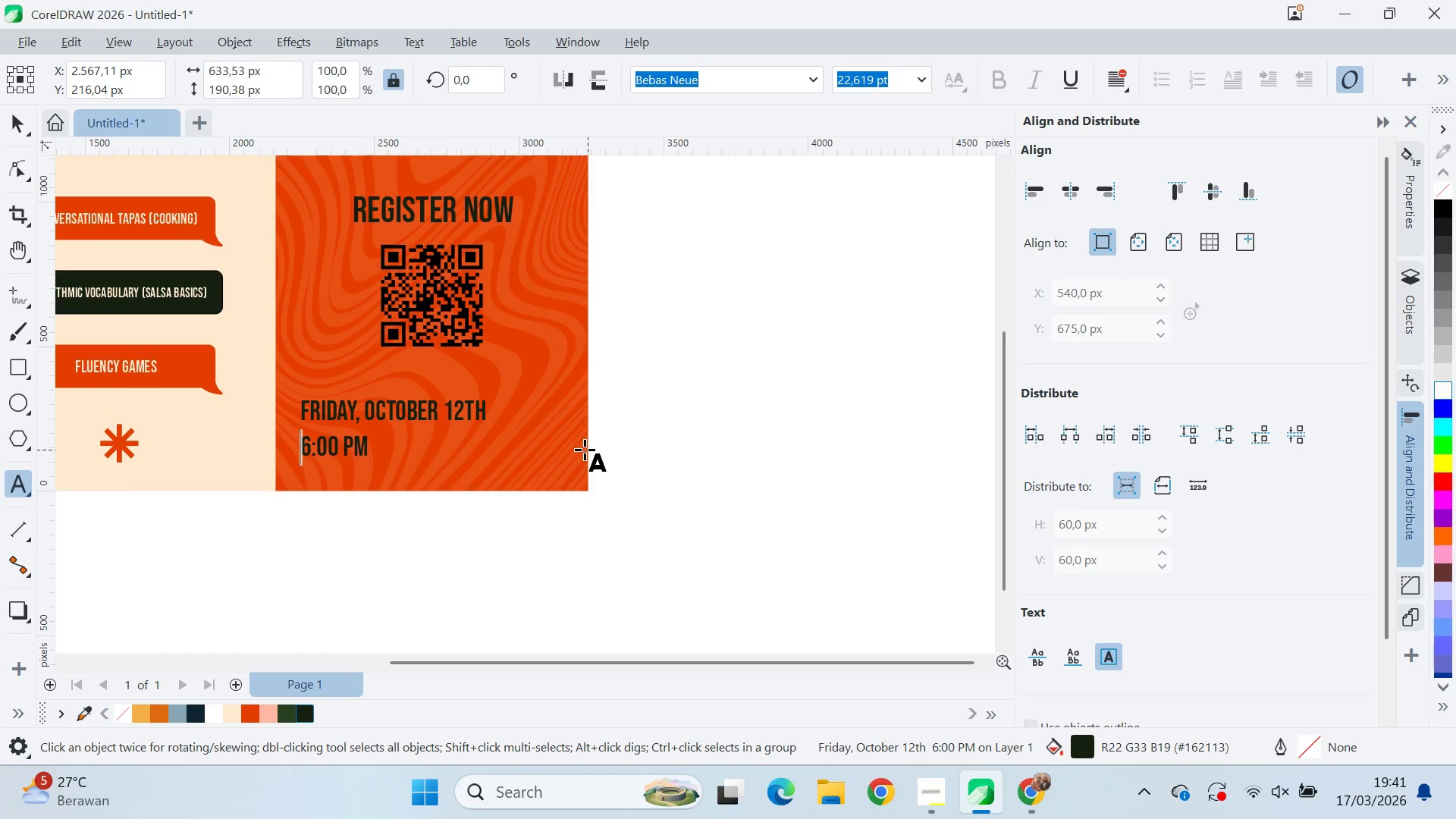 
key(Backspace)
 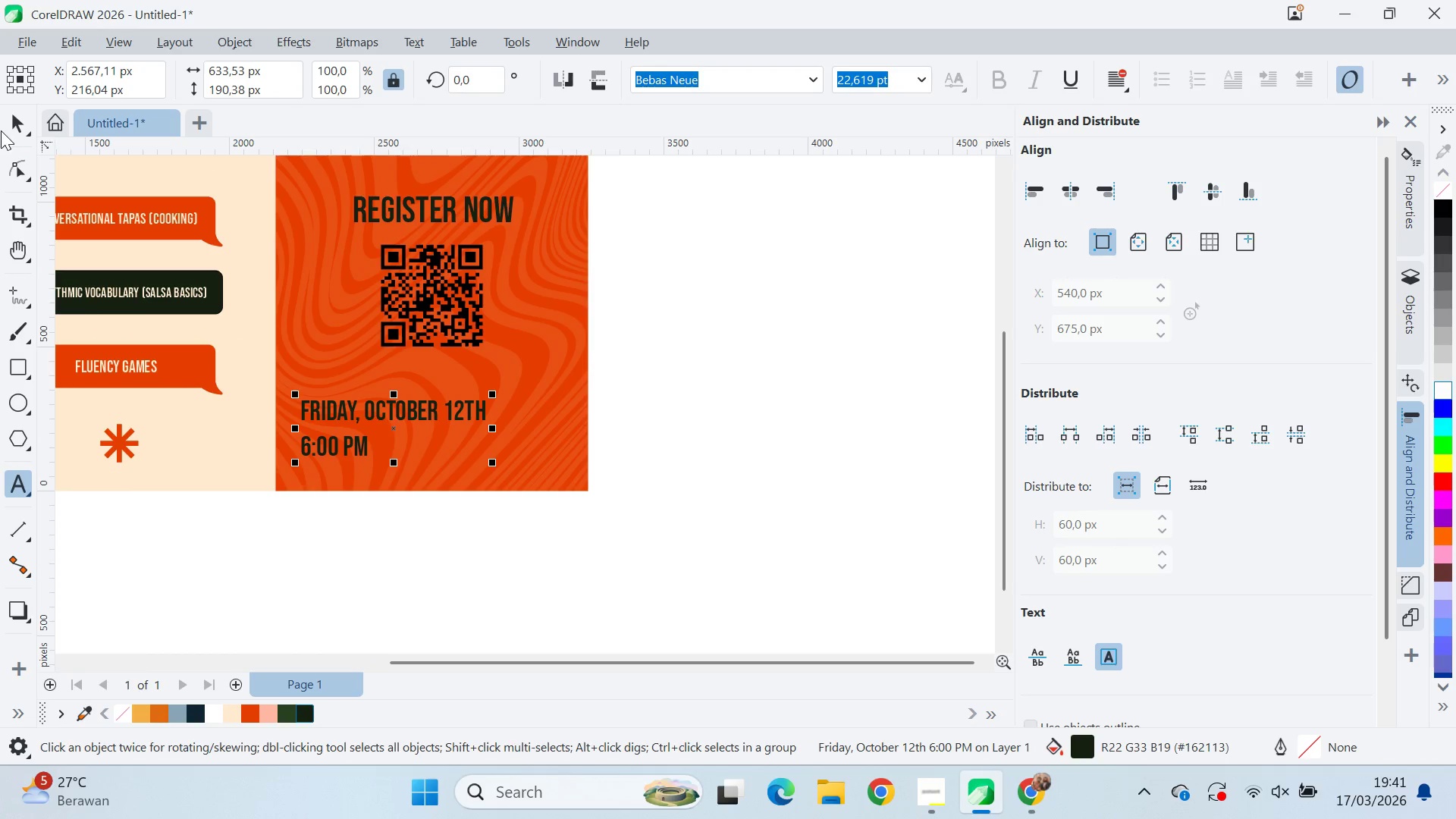 
left_click([13, 127])
 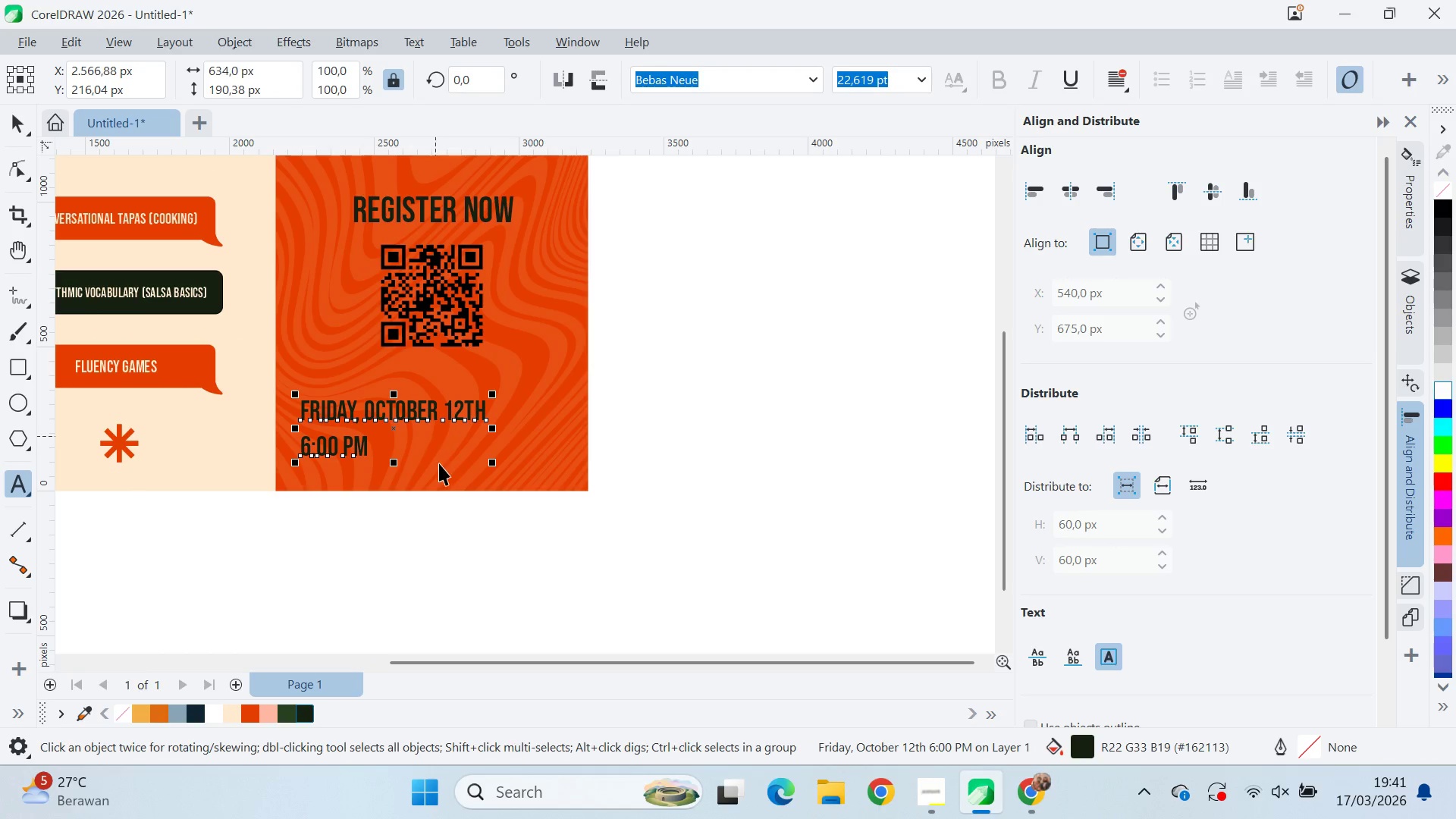 
key(Control+K)
 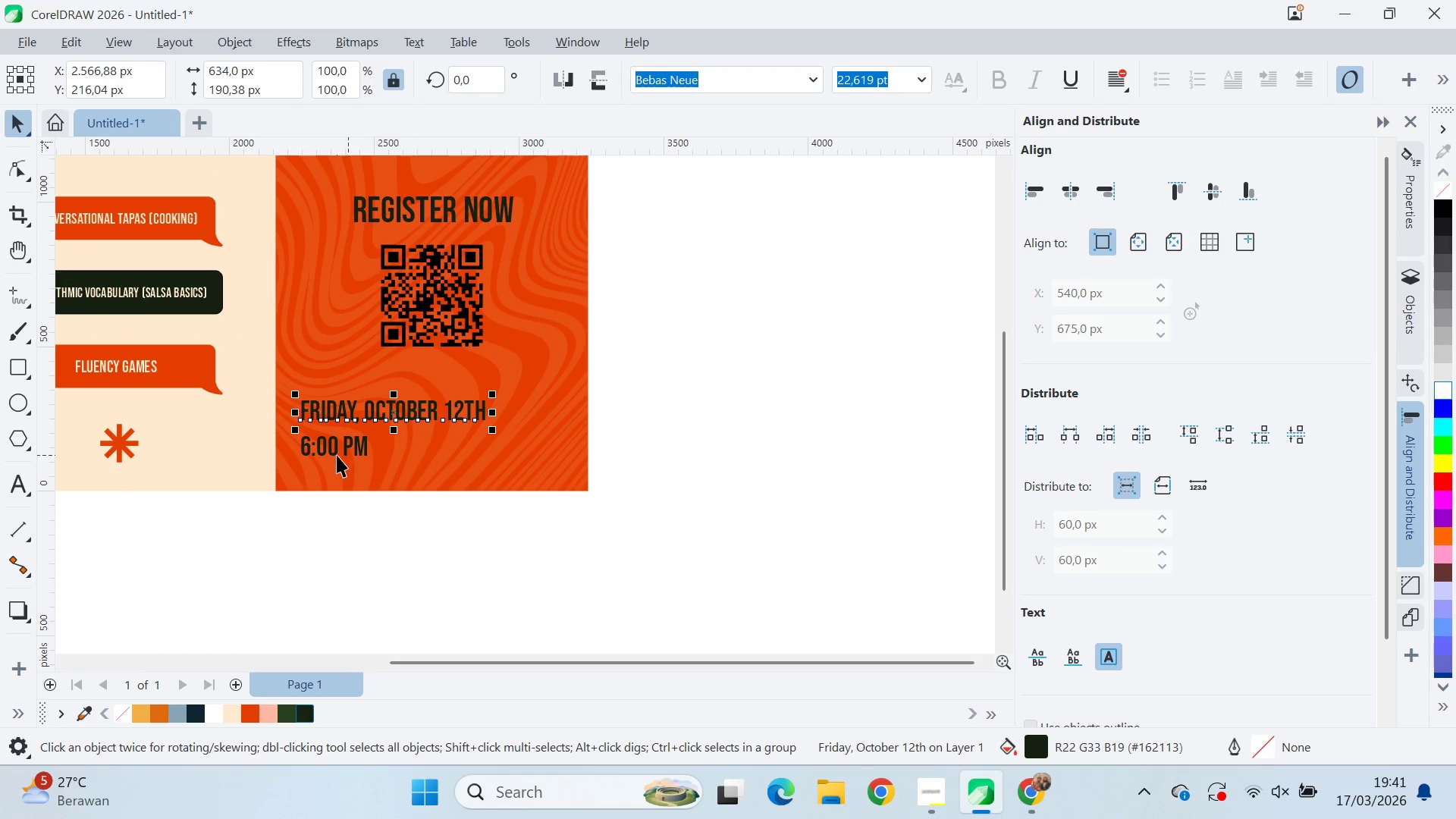 
left_click([333, 448])
 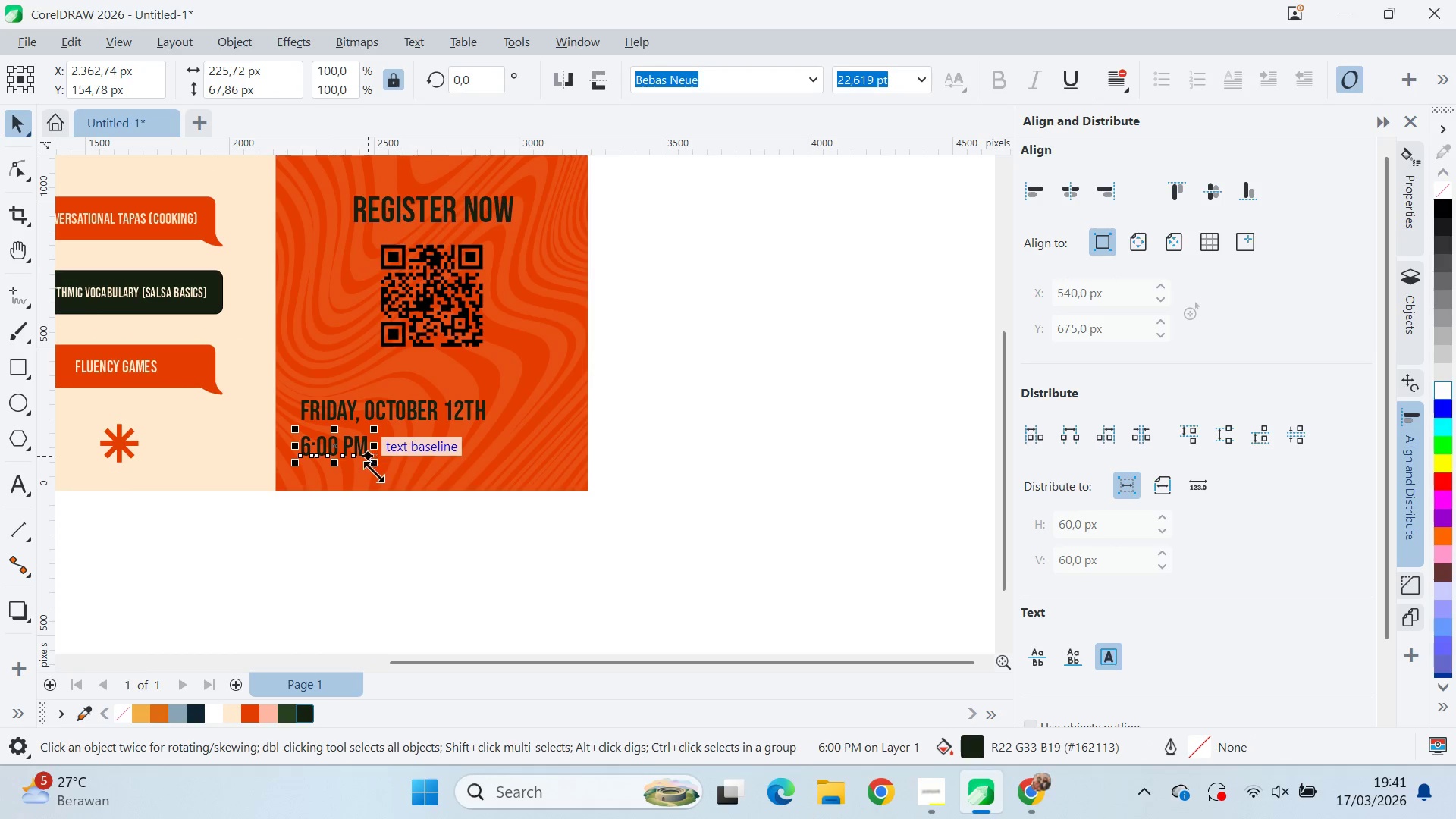 
left_click_drag(start_coordinate=[374, 472], to_coordinate=[391, 482])
 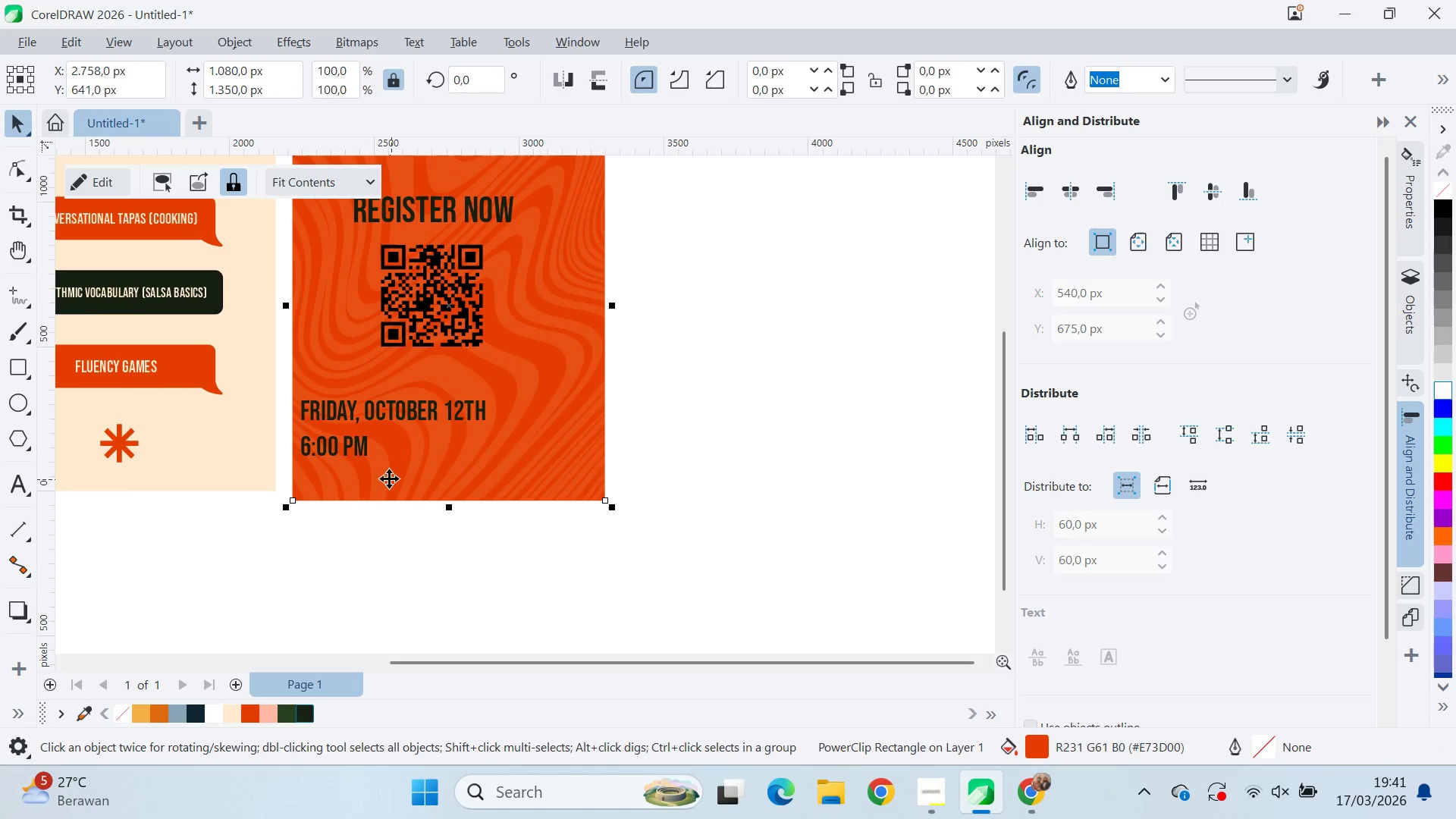 
key(Control+ControlLeft)
 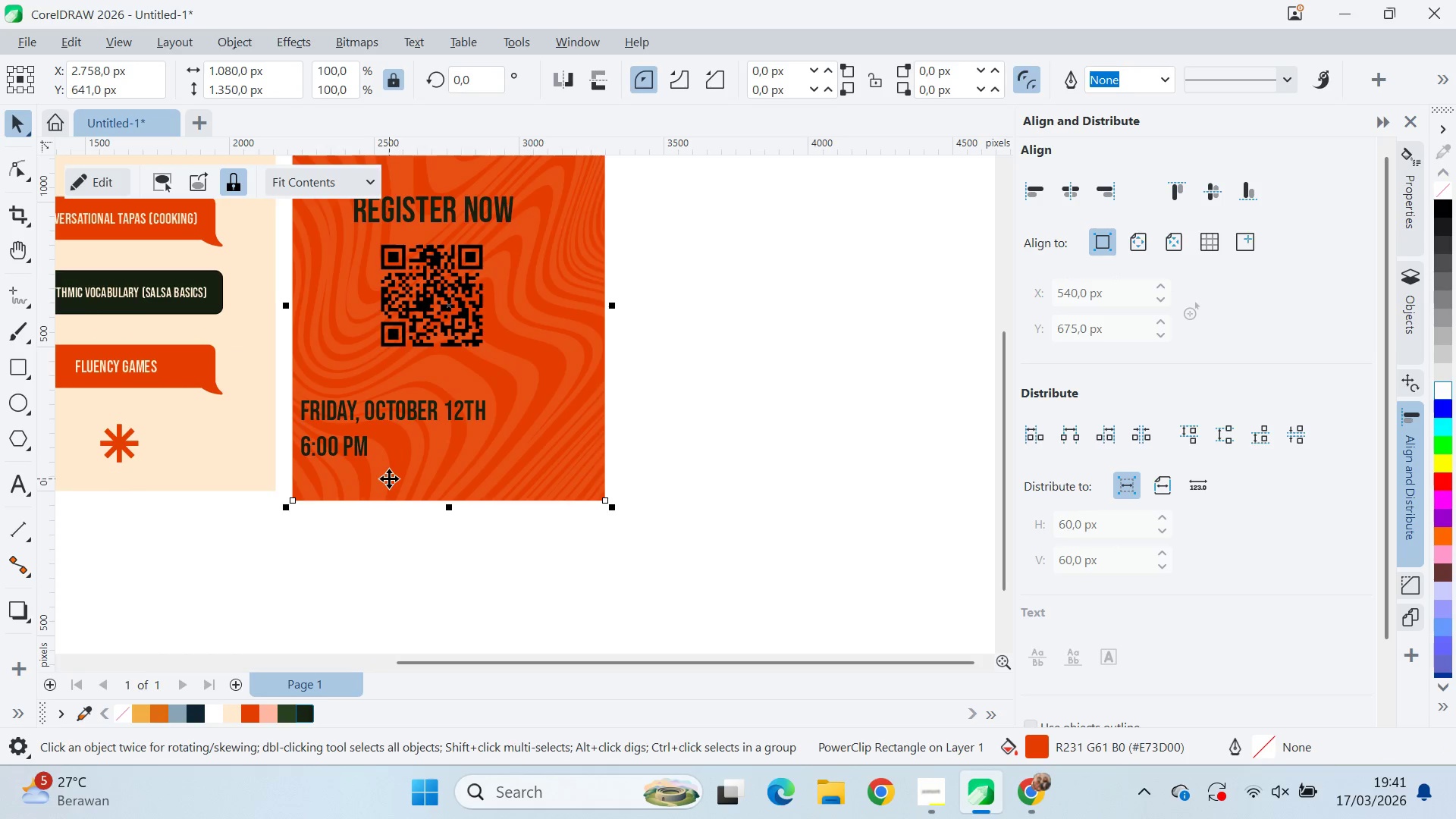 
key(Control+Z)
 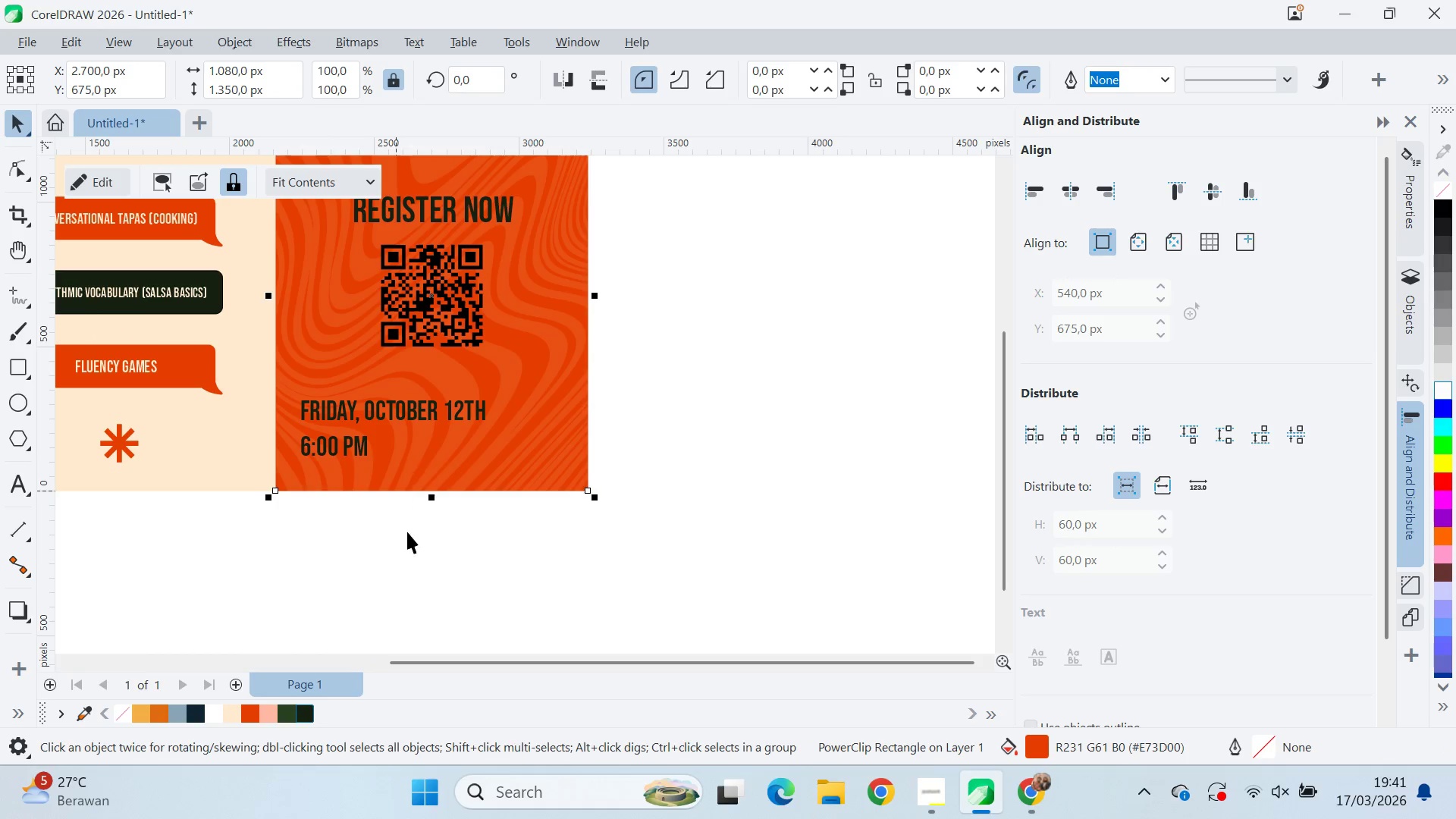 
left_click_drag(start_coordinate=[407, 533], to_coordinate=[401, 519])
 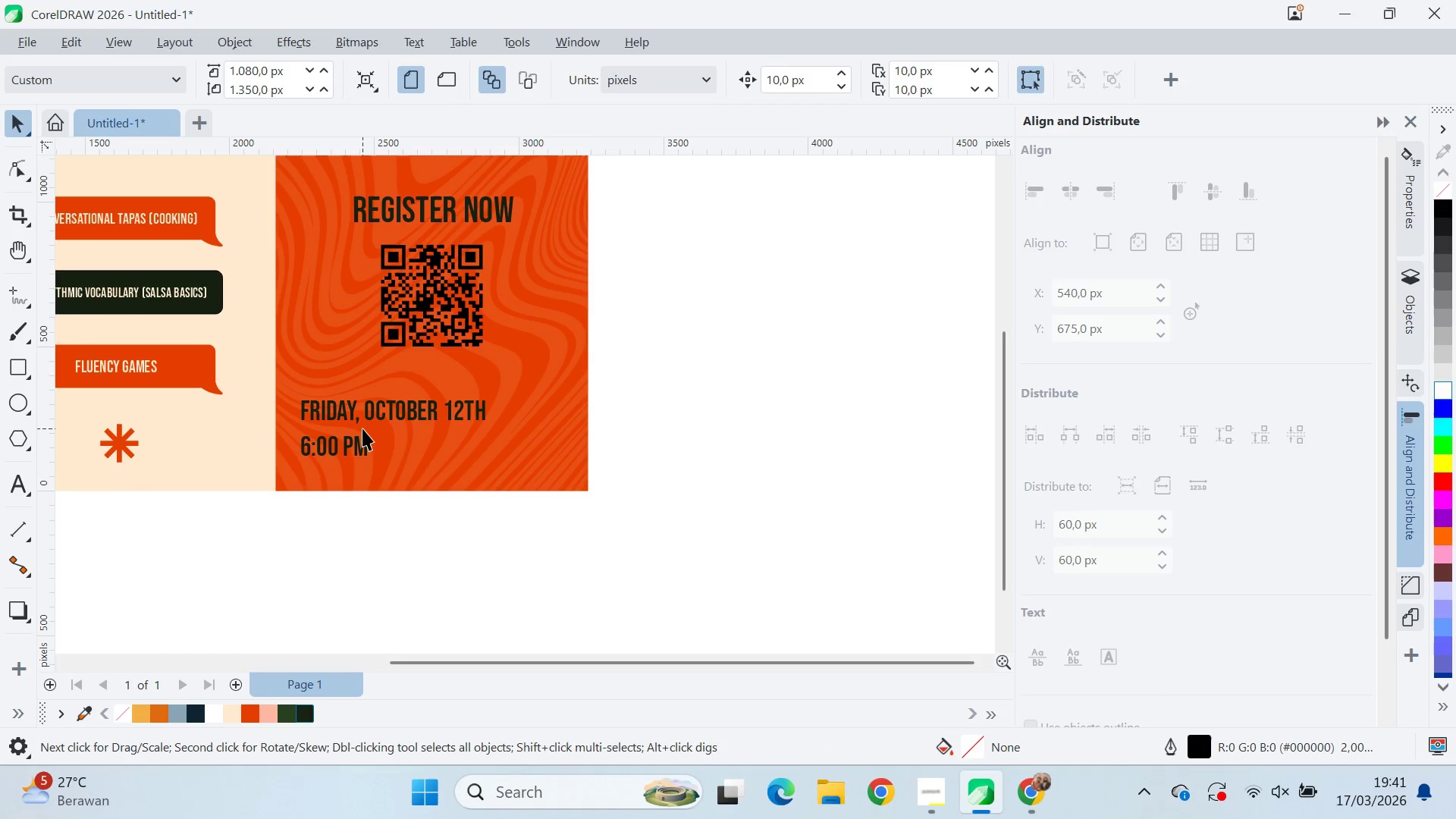 
double_click([362, 428])
 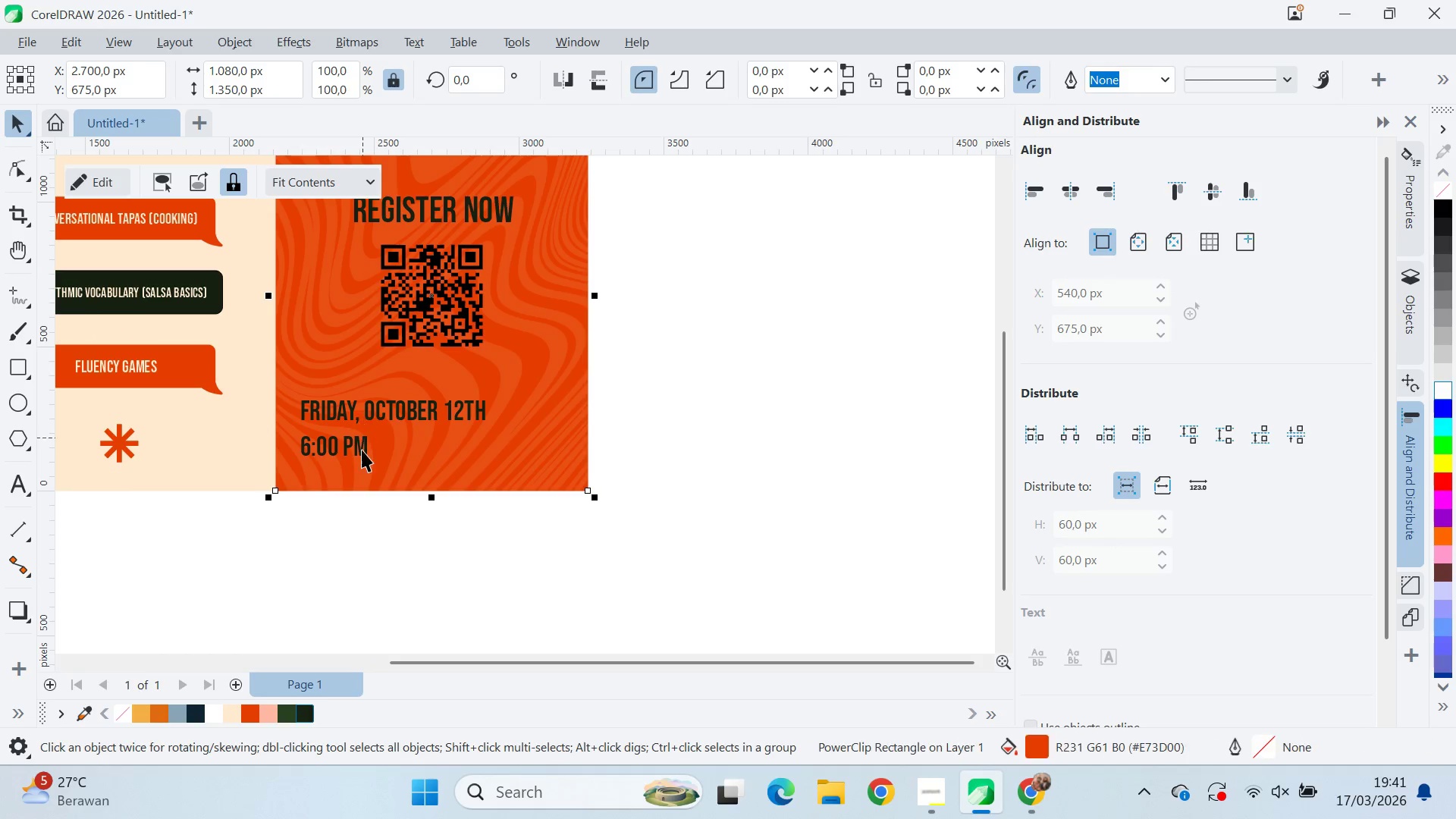 
triple_click([361, 453])
 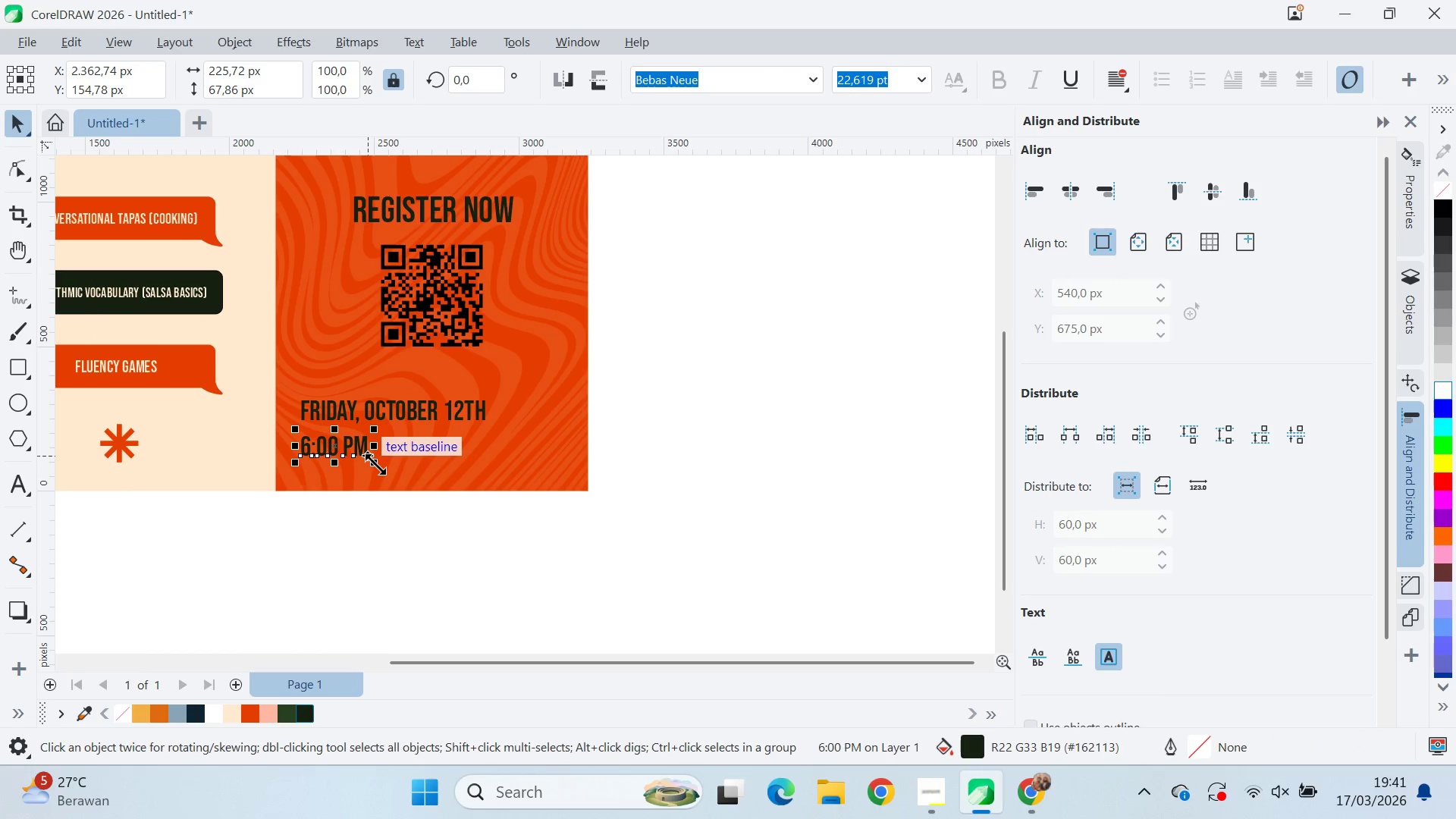 
left_click_drag(start_coordinate=[375, 464], to_coordinate=[480, 513])
 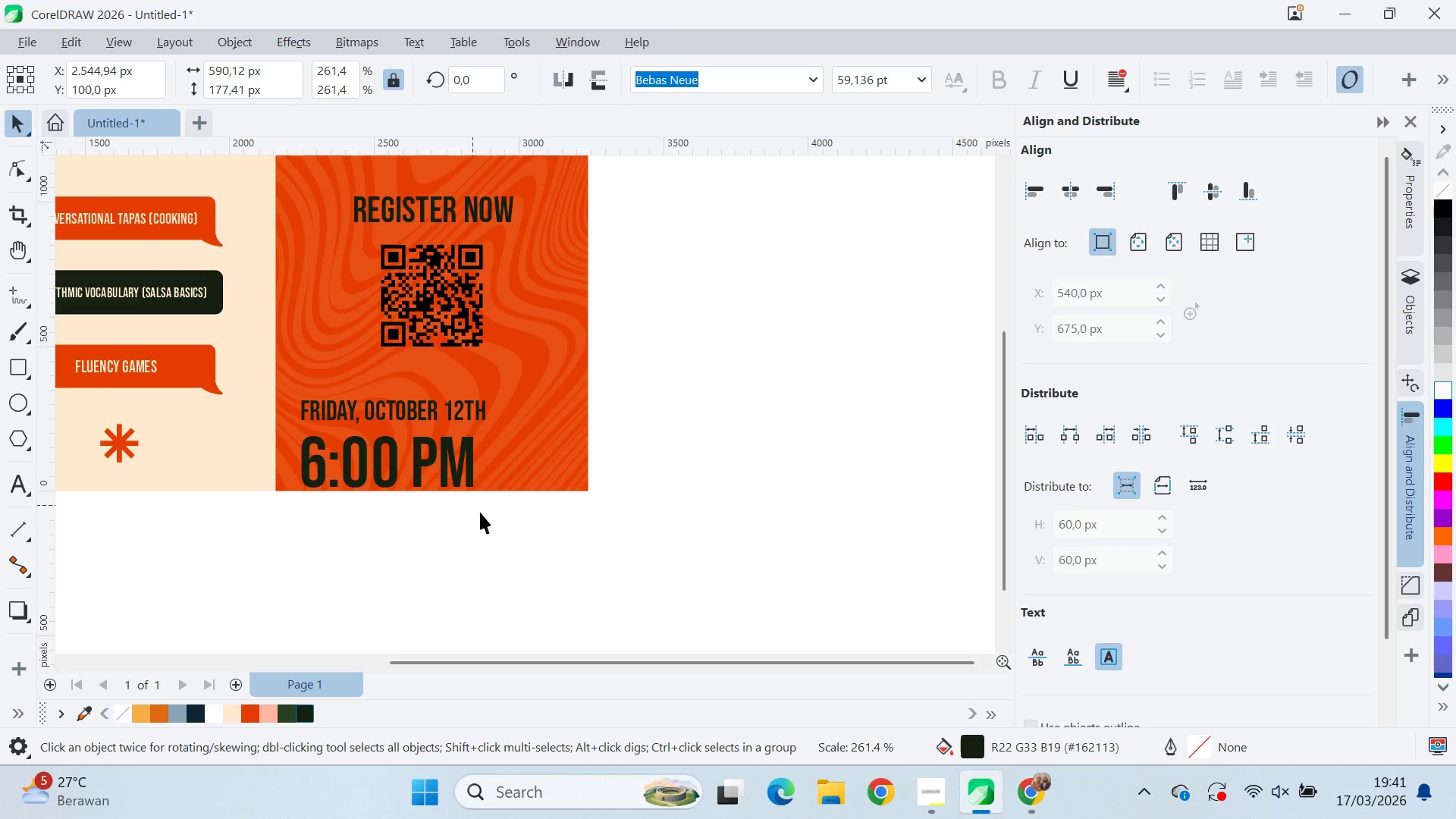 
key(Control+Z)
 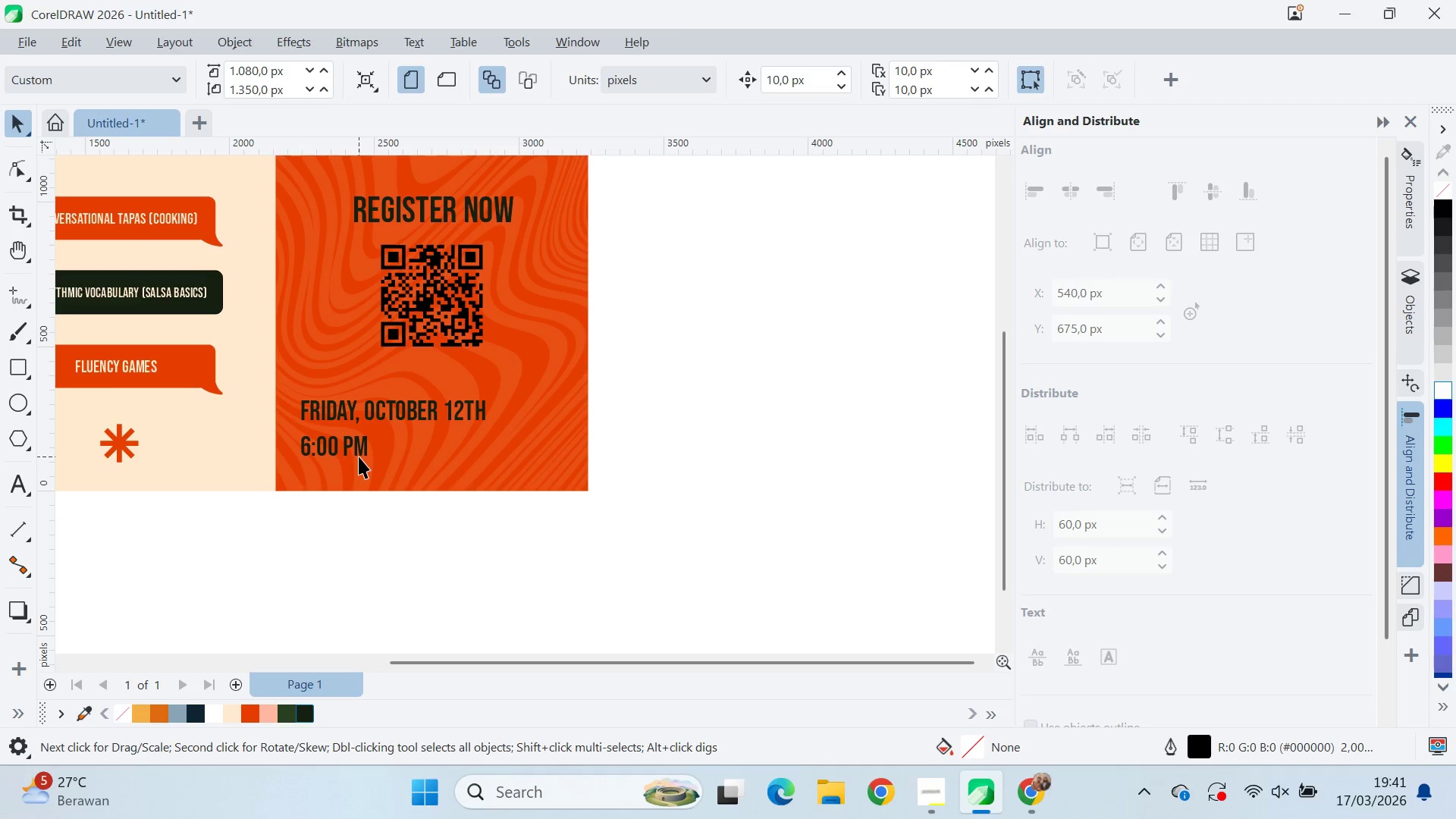 
hold_key(key=ShiftLeft, duration=0.33)
double_click([394, 414])
 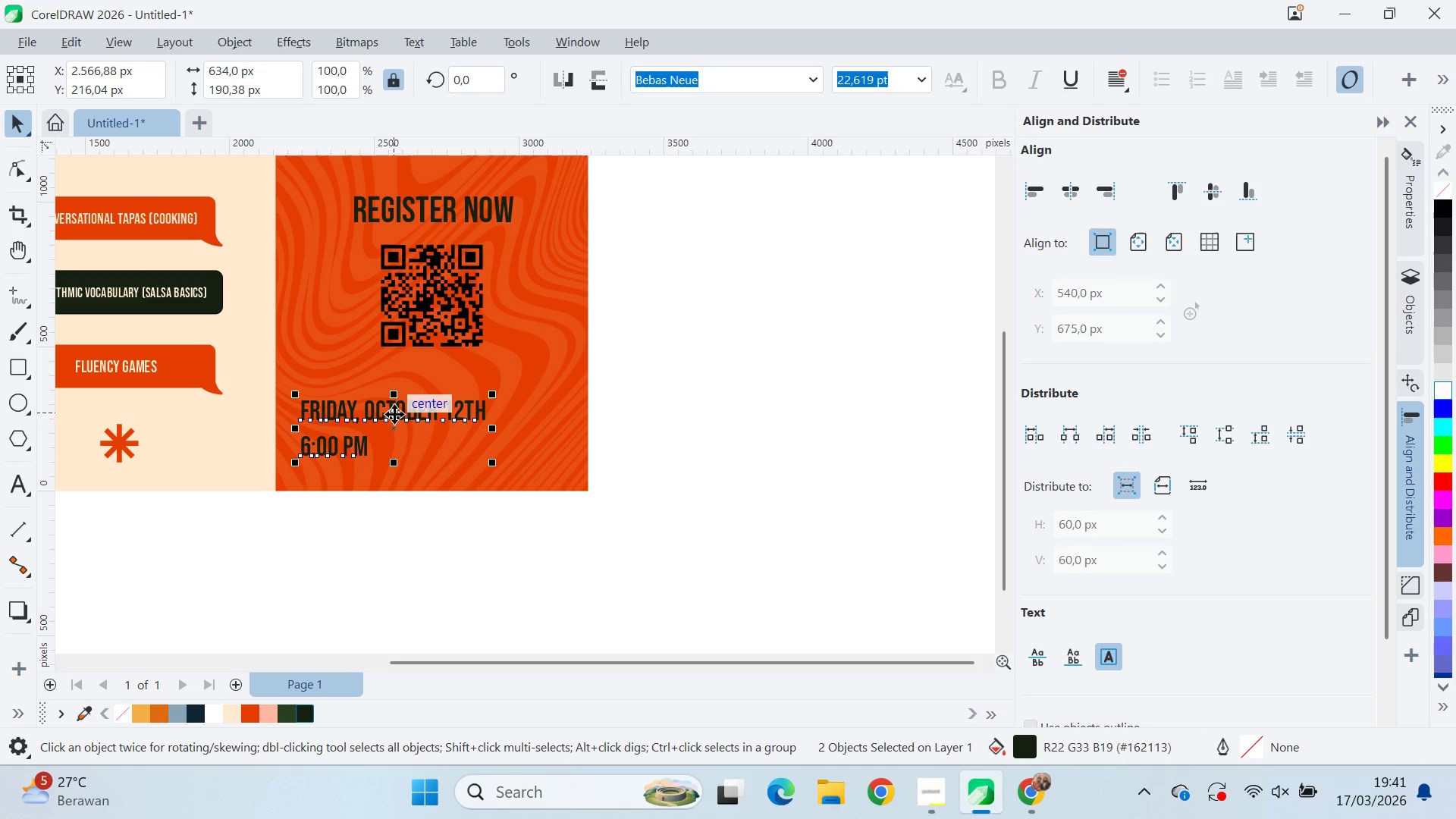 
key(C)
 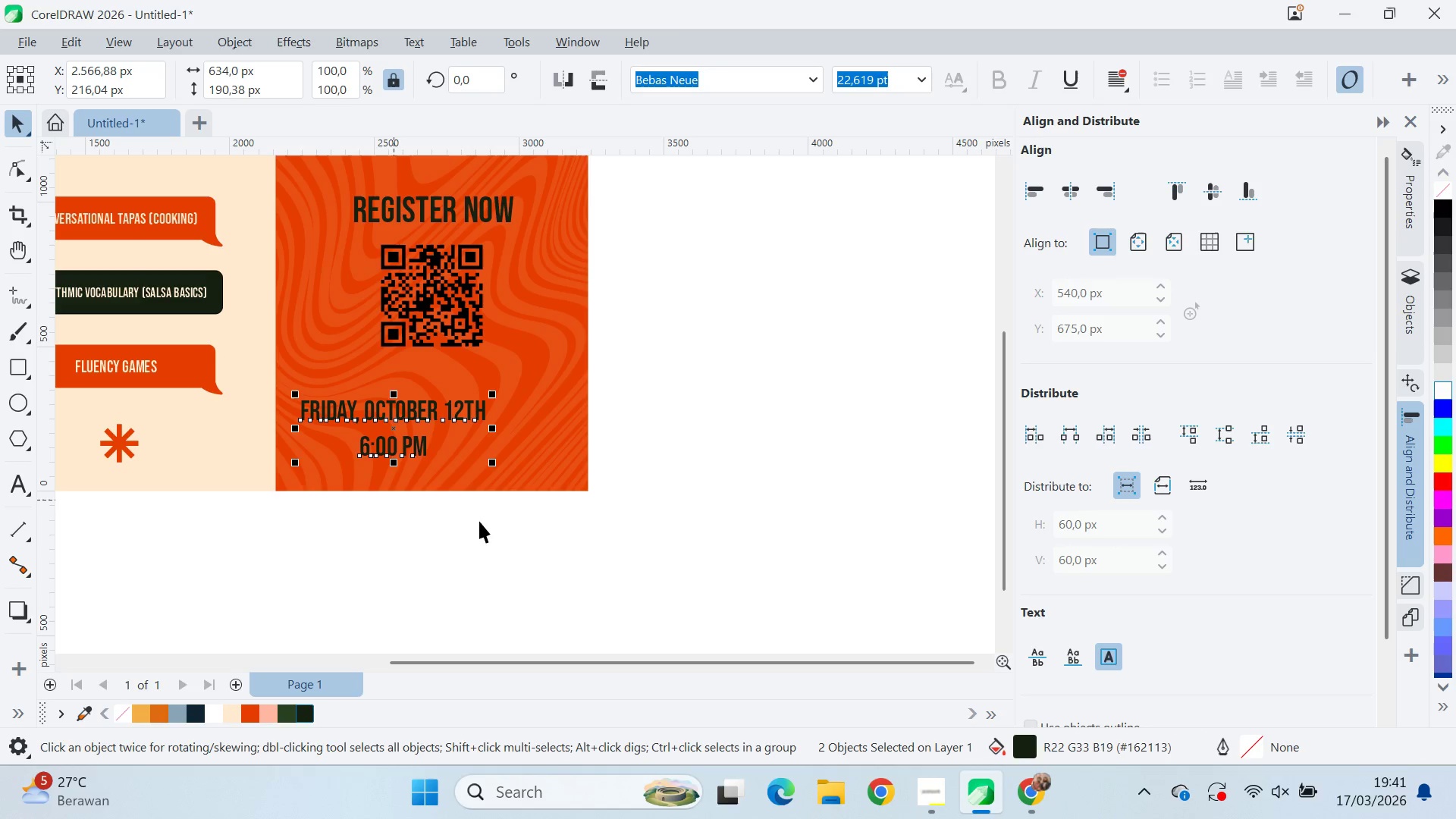 
left_click_drag(start_coordinate=[488, 533], to_coordinate=[485, 537])
 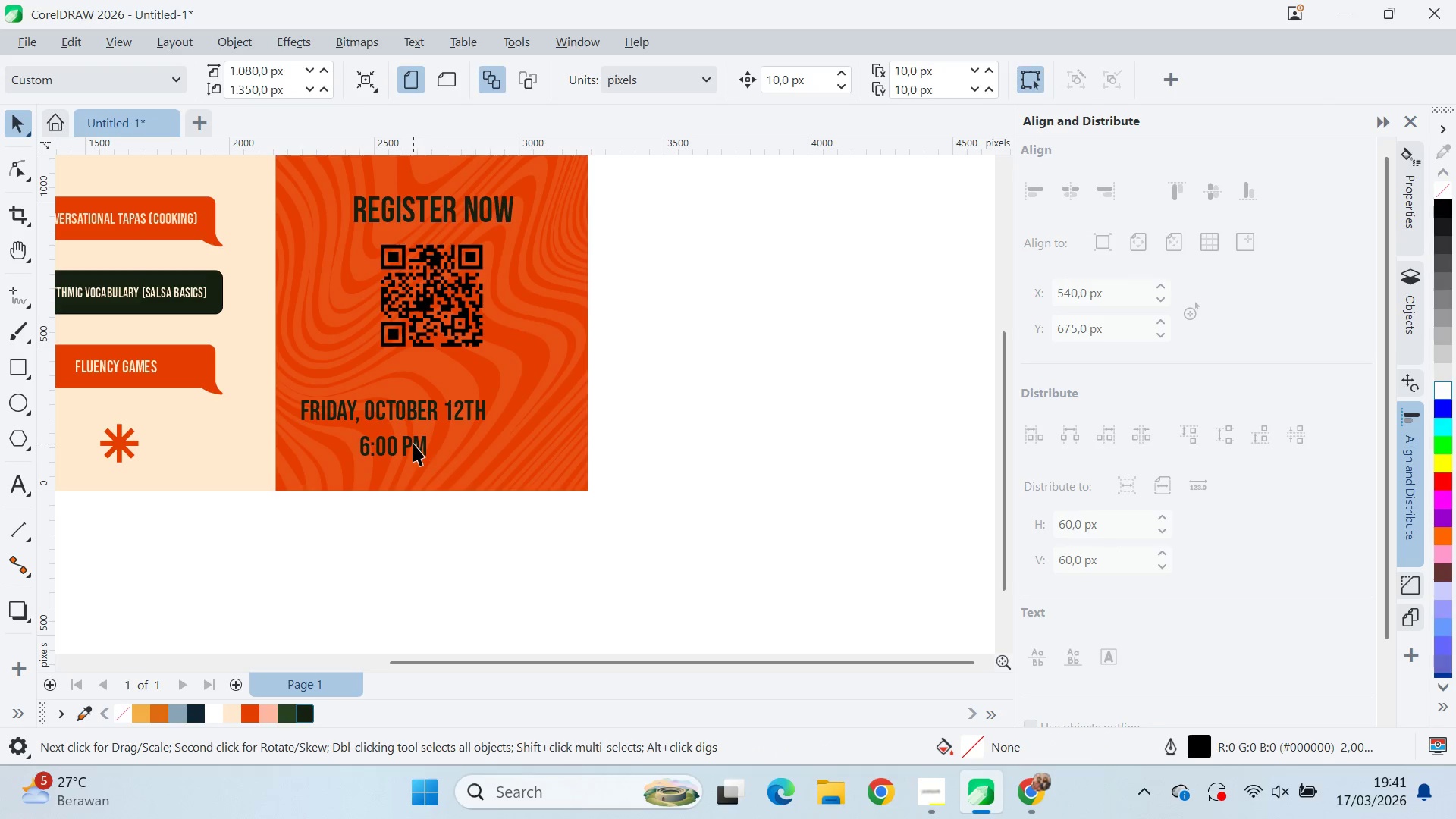 
left_click_drag(start_coordinate=[413, 444], to_coordinate=[413, 438])
 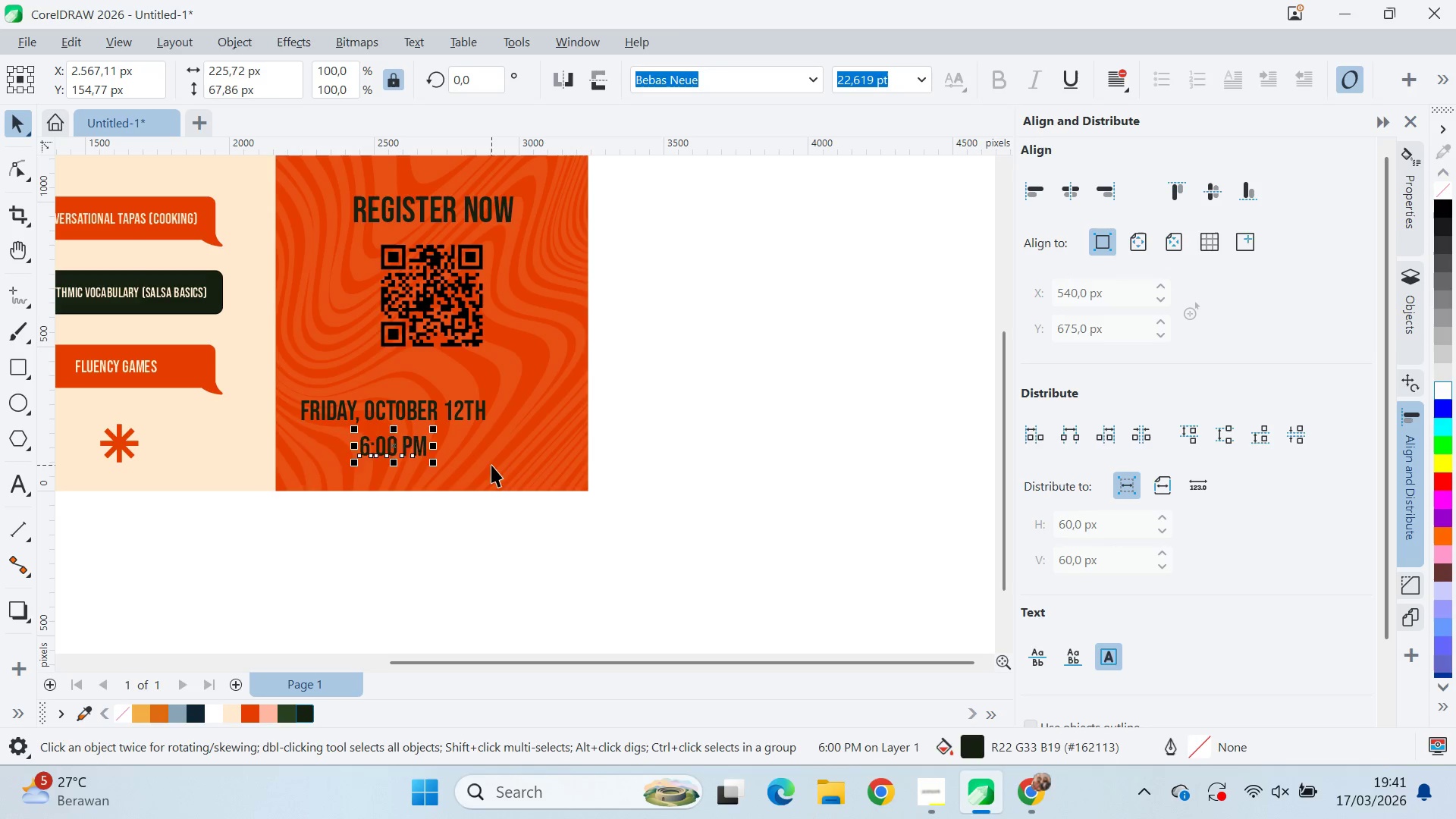 
hold_key(key=ShiftLeft, duration=1.2)
 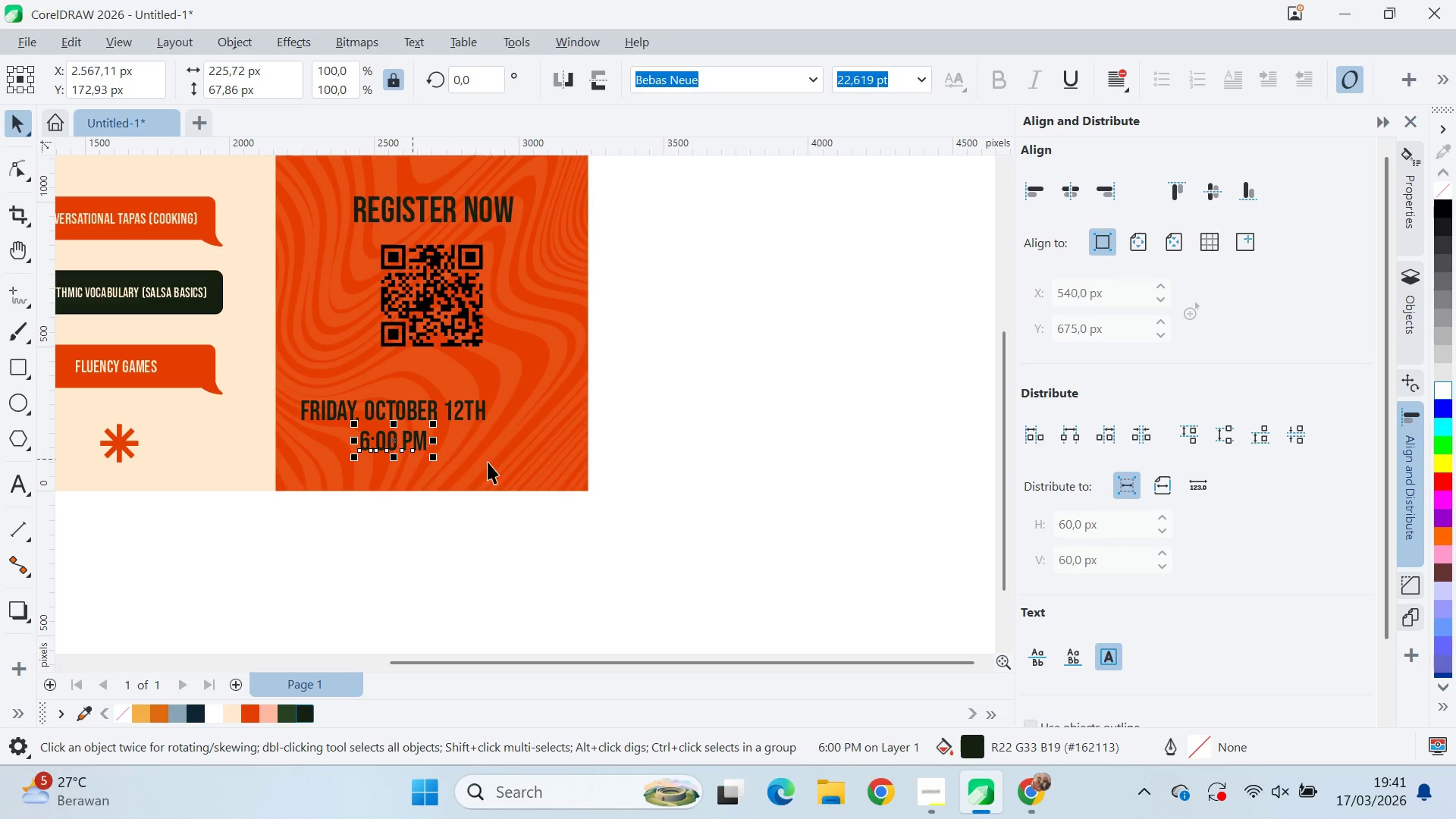 
key(Control+Z)
 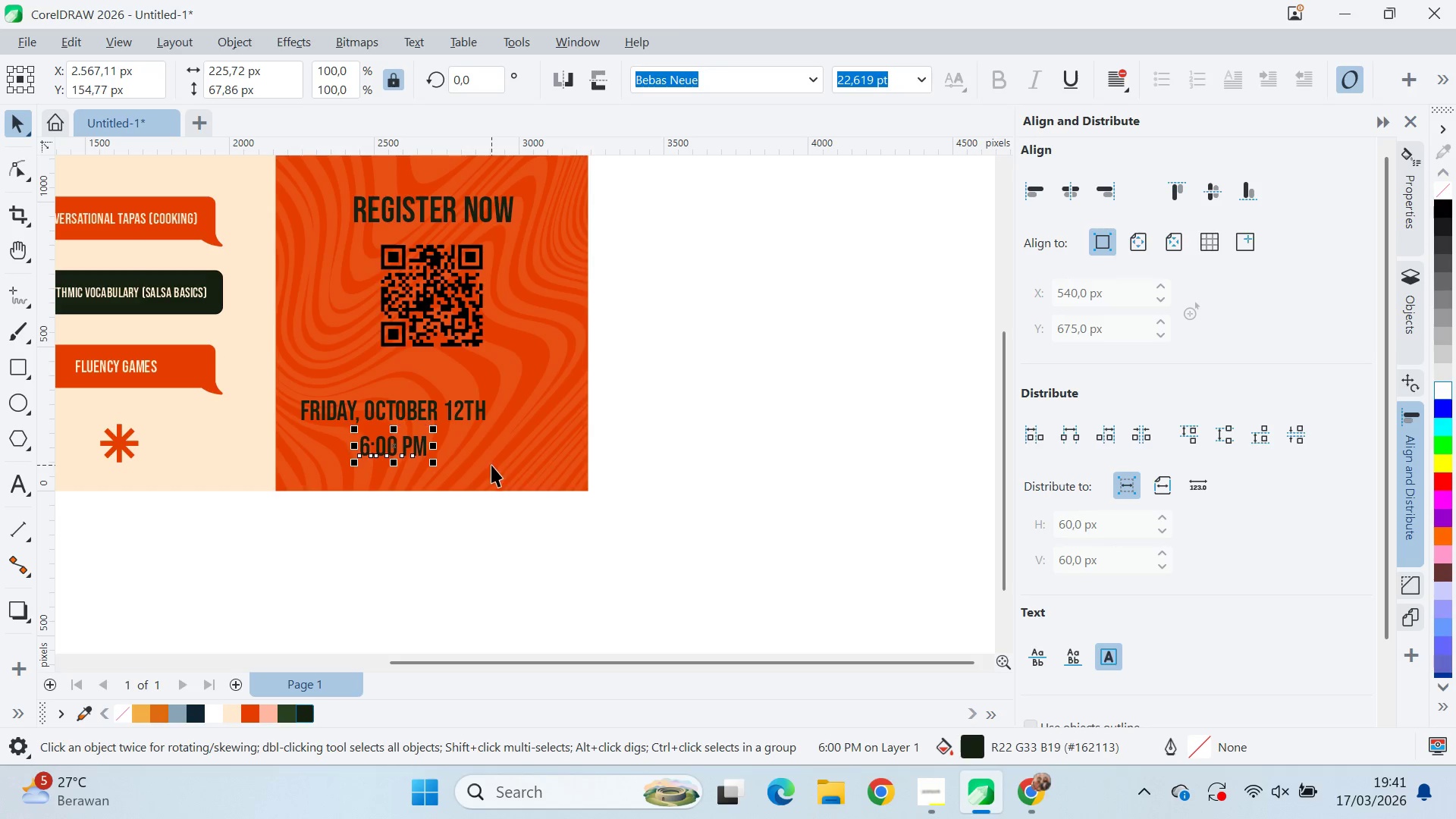 
key(Control+Z)
 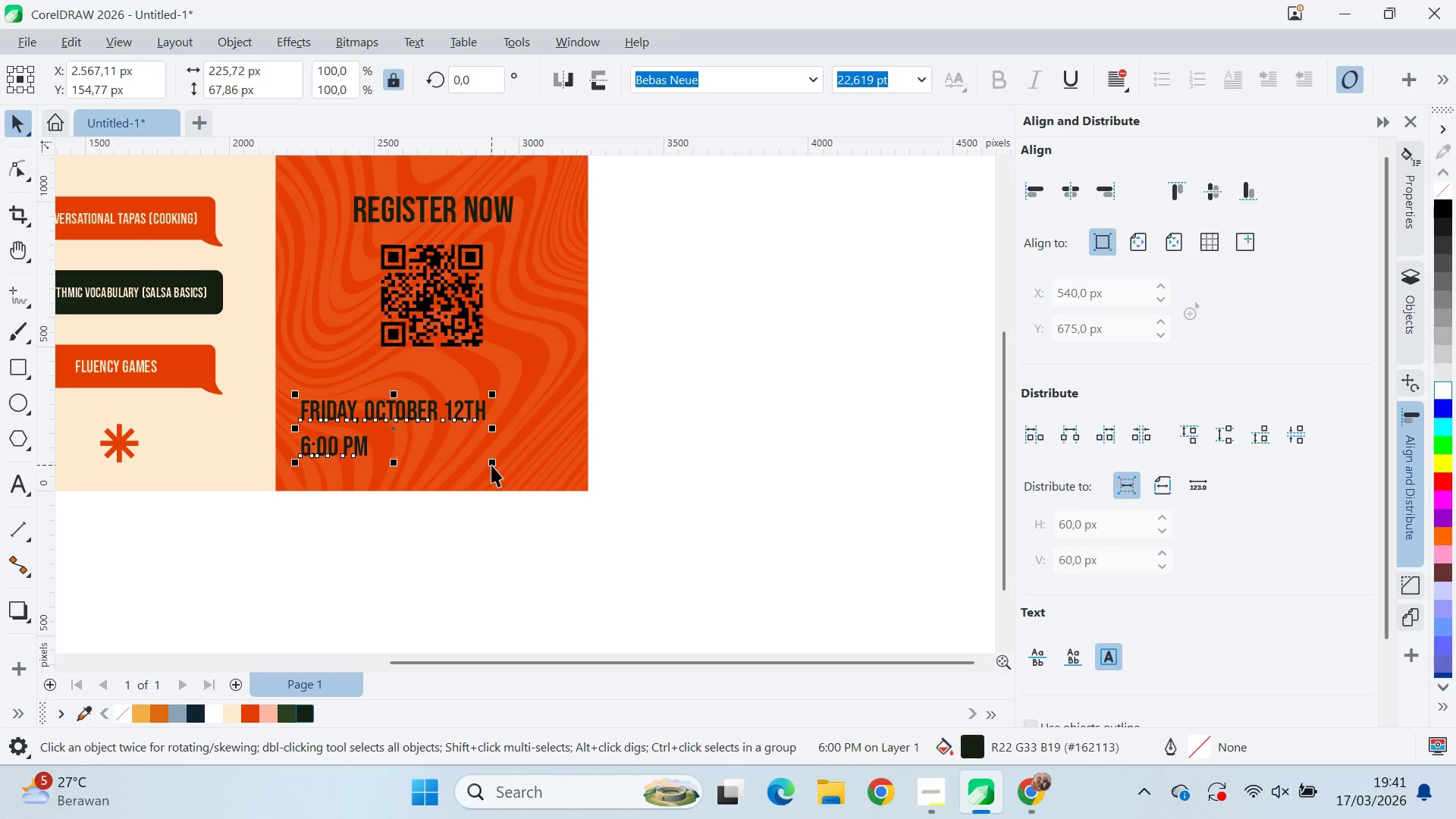 
key(Control+Z)
 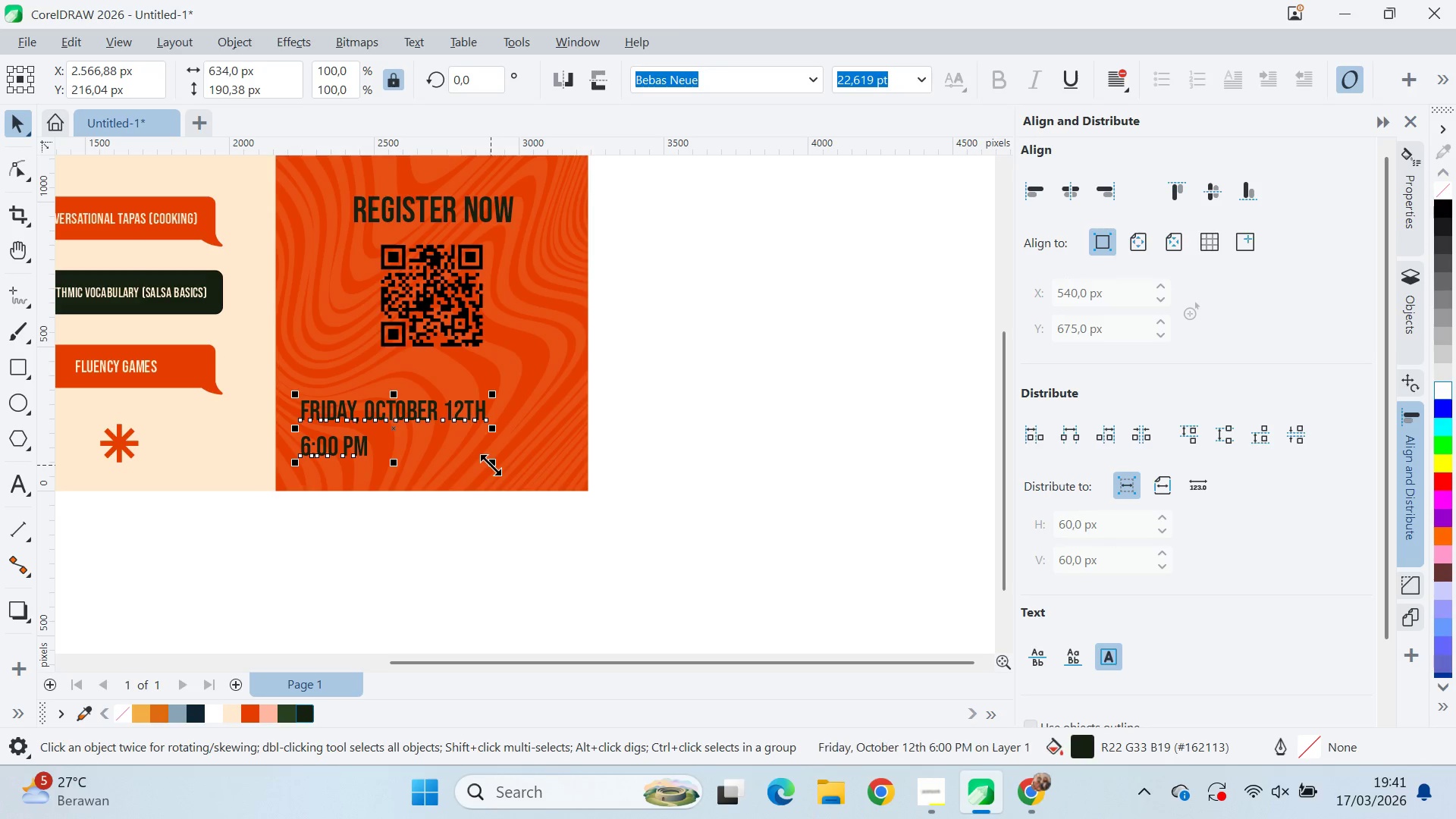 
key(Control+Z)
 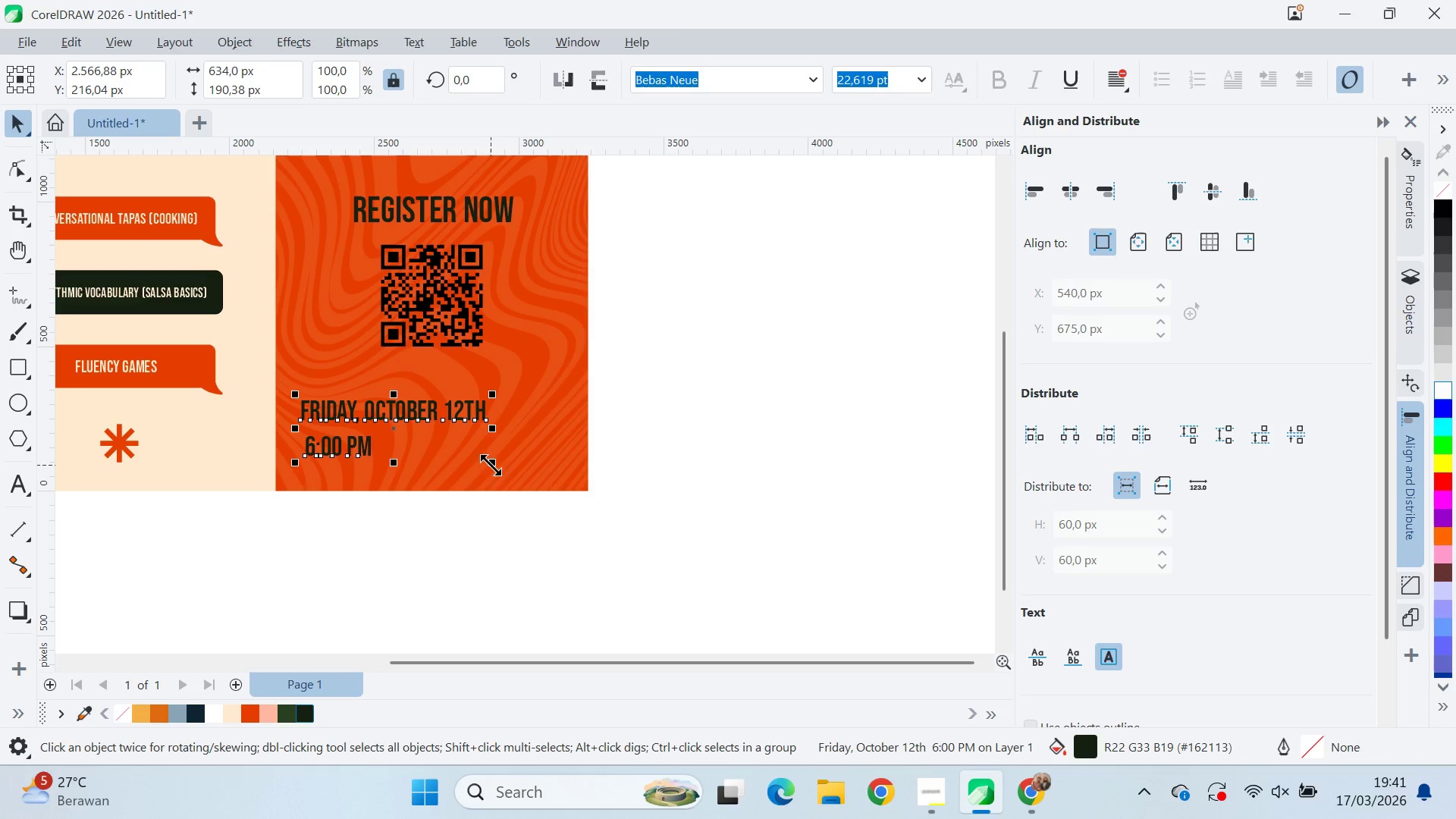 
key(Control+Z)
 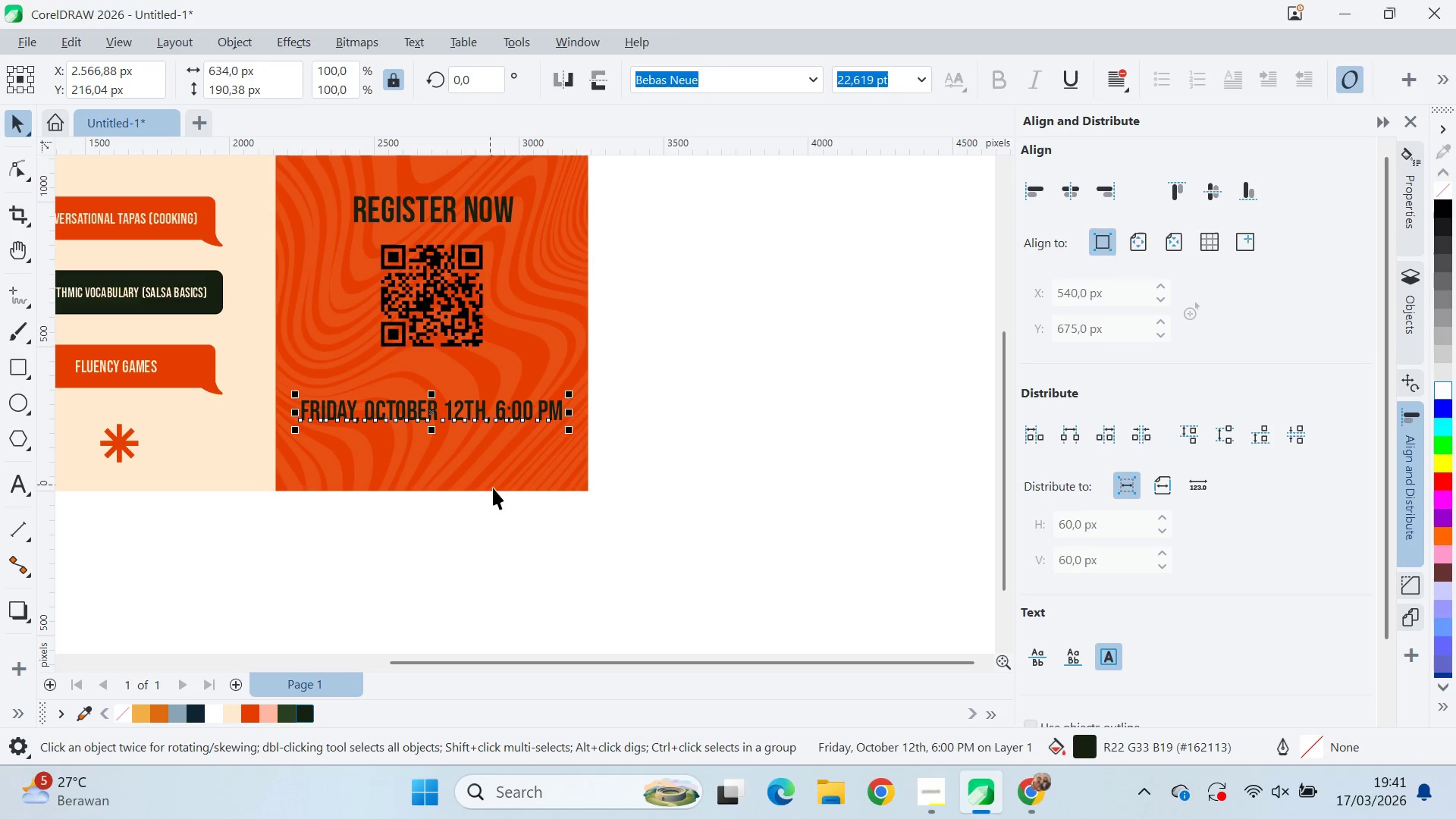 
left_click([508, 507])
 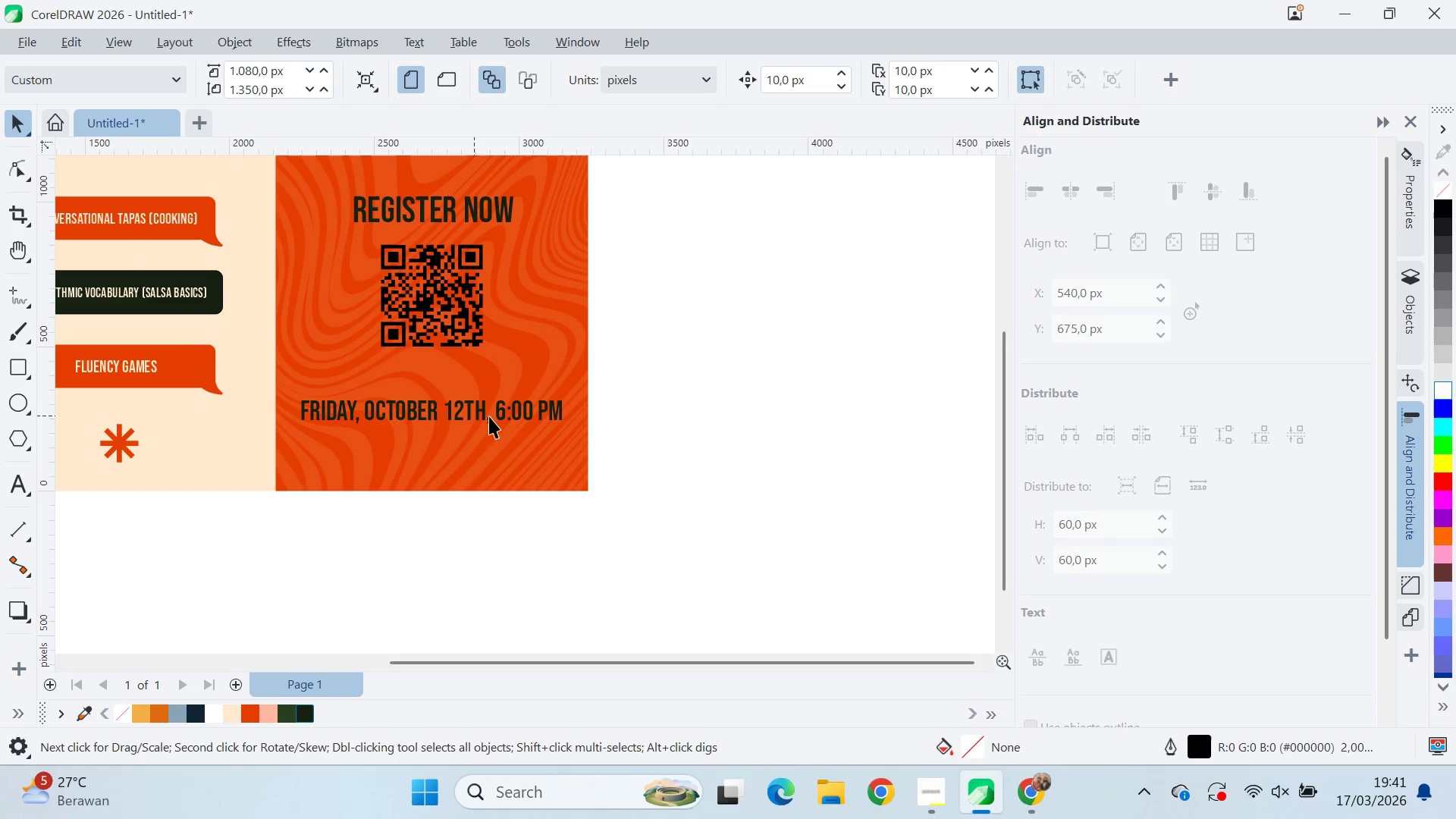 
key(Q)
 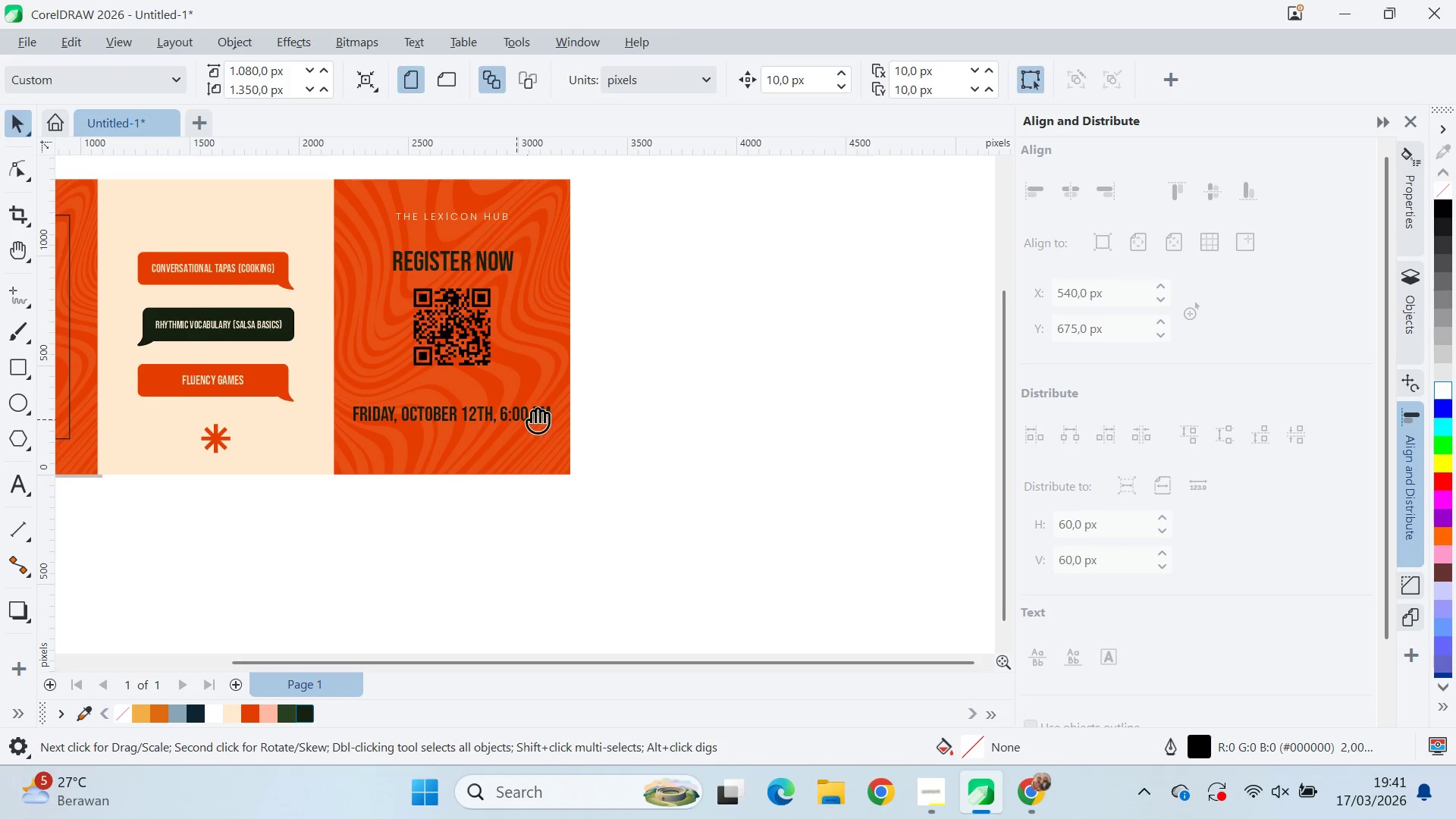 
left_click_drag(start_coordinate=[529, 419], to_coordinate=[515, 462])
 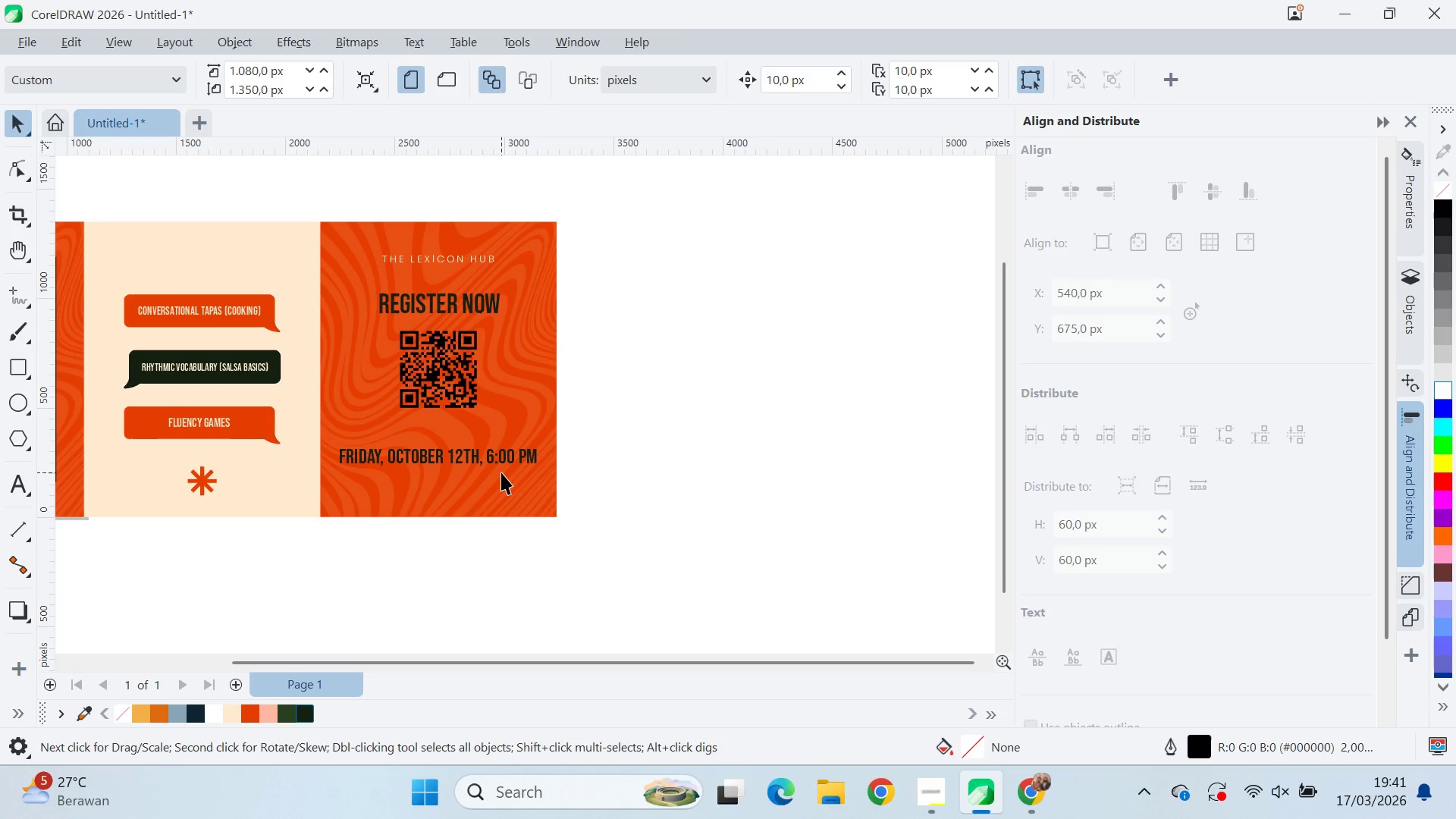 
scroll: coordinate [514, 424], scroll_direction: down, amount: 2.0
 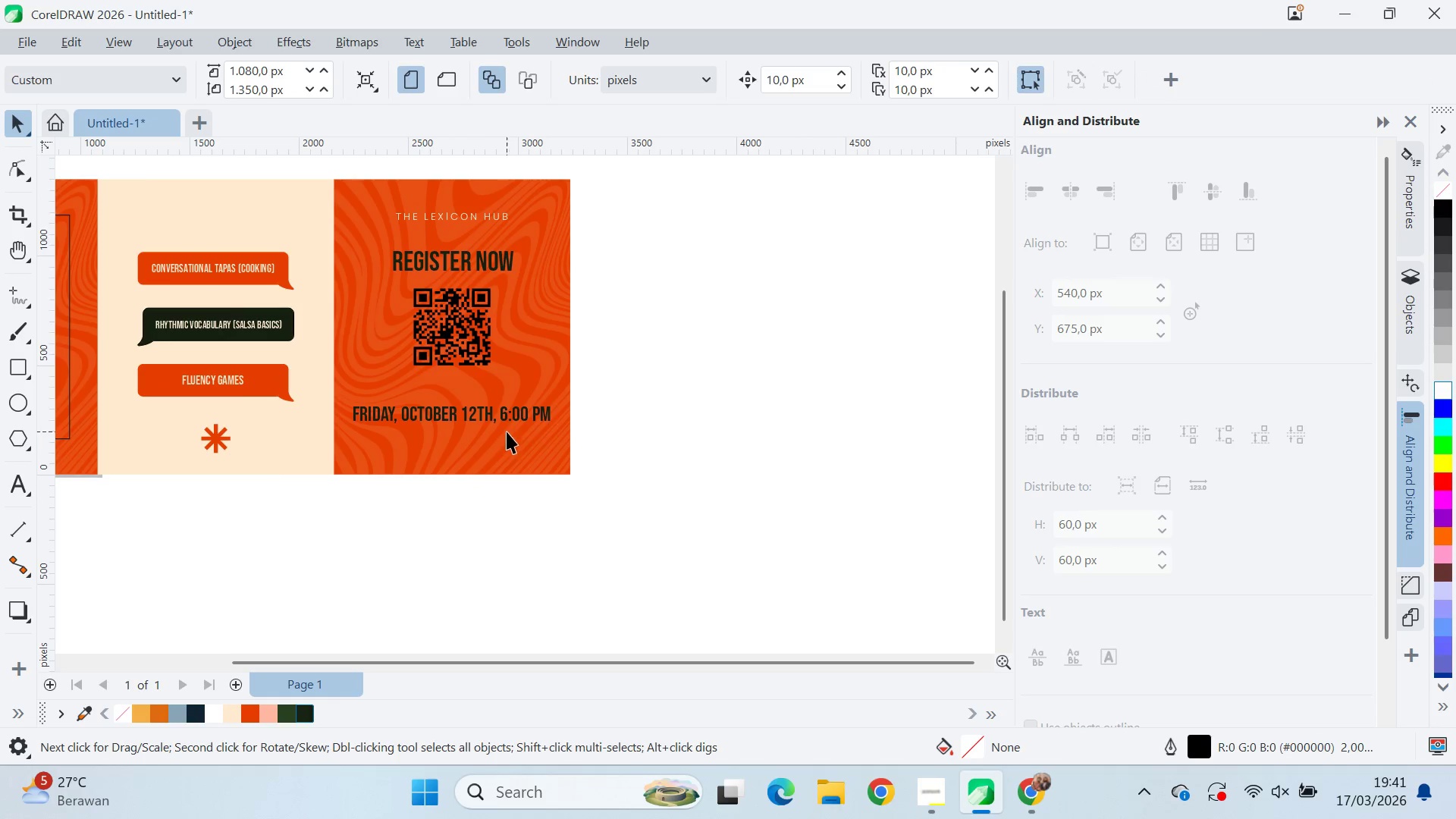 
key(V)
 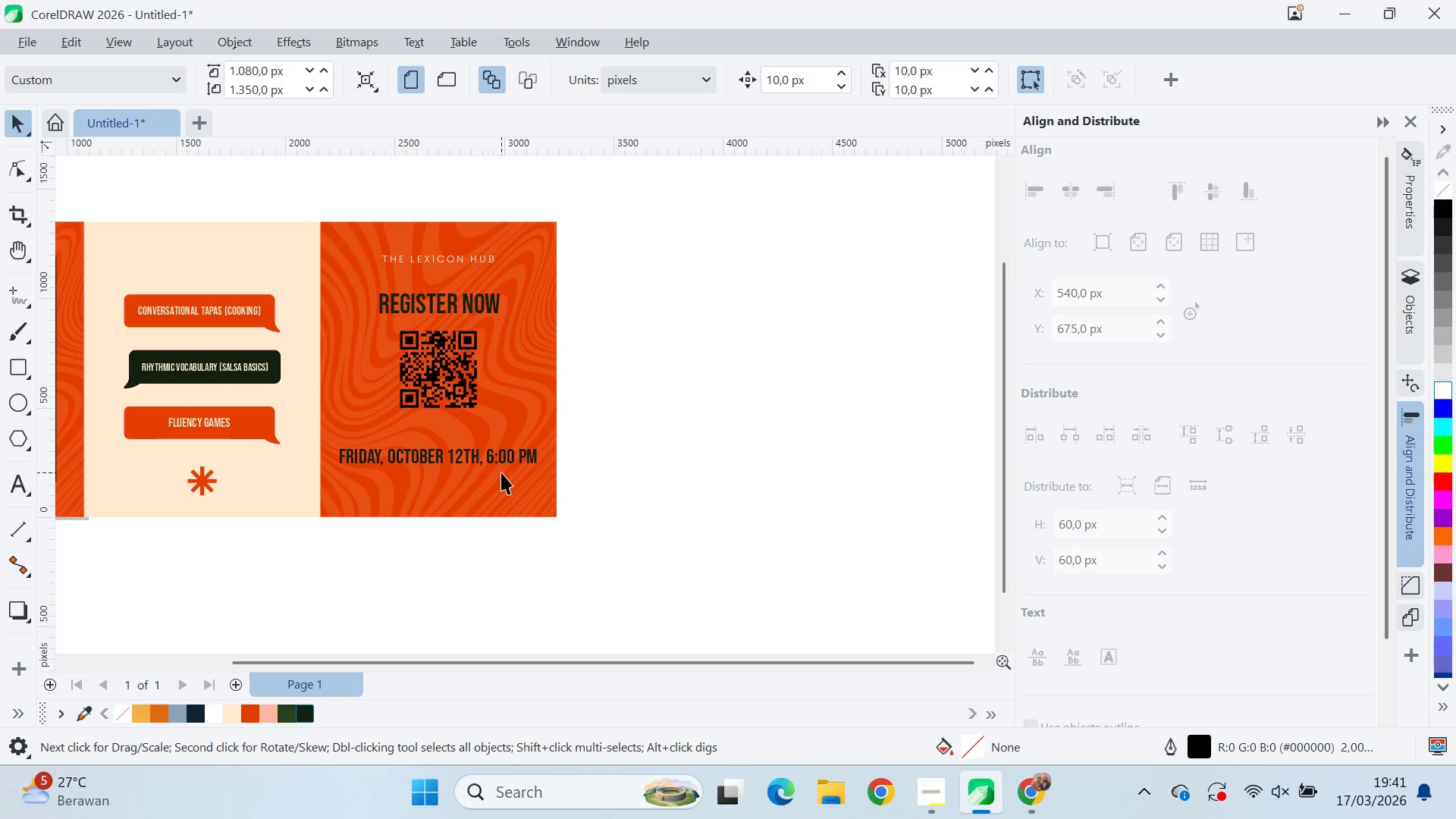 
left_click([503, 460])
 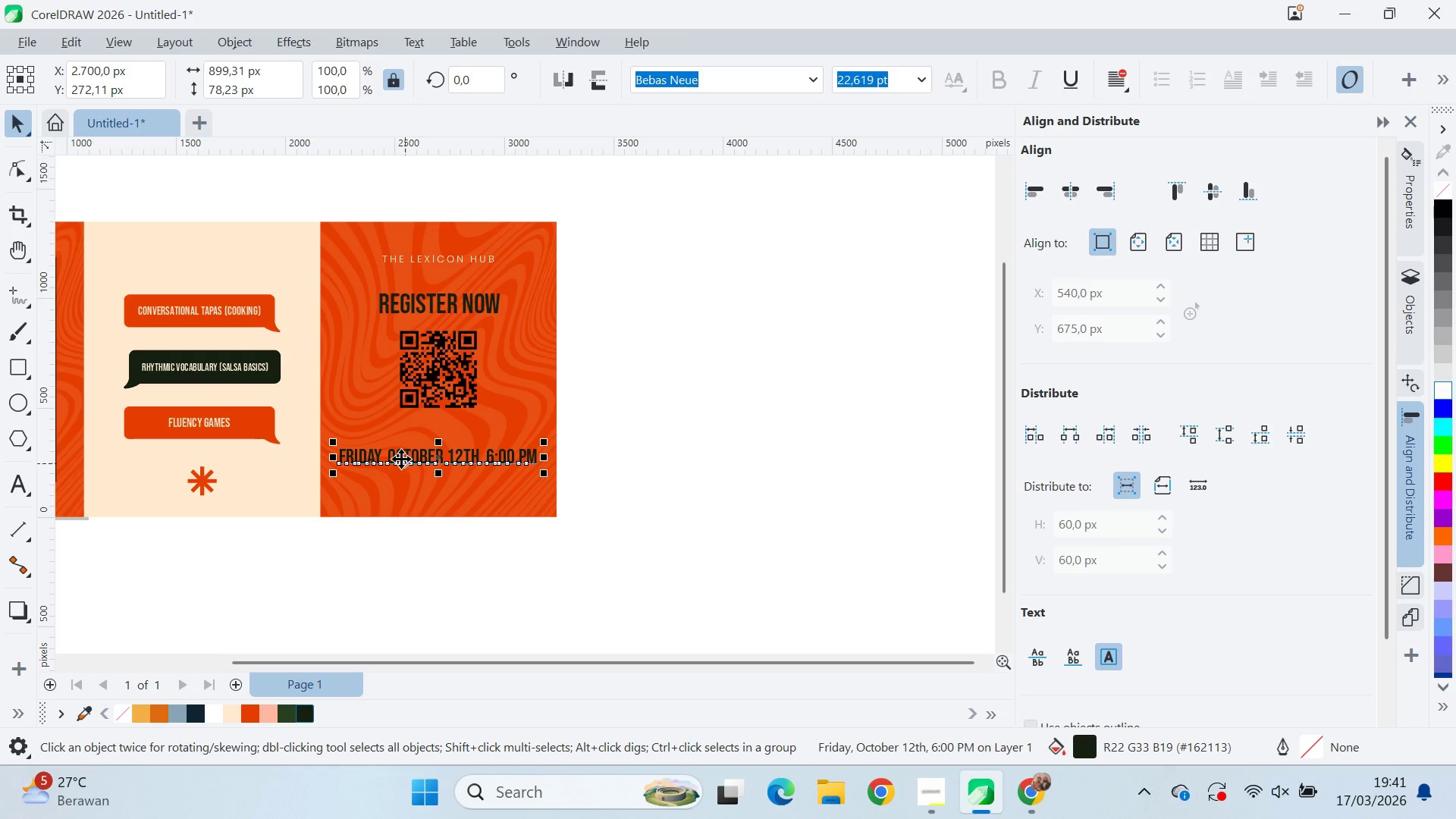 
double_click([395, 456])
 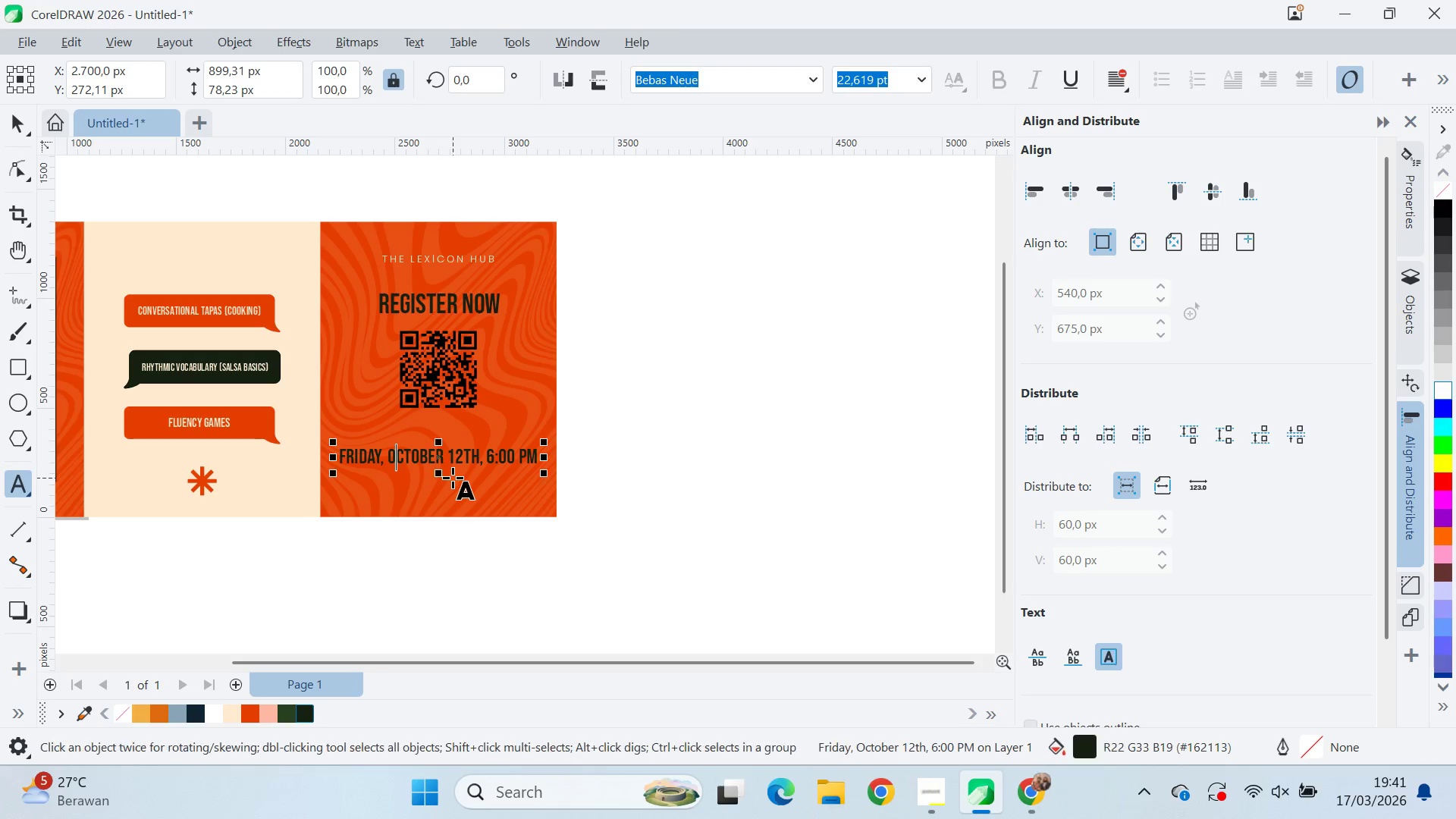 
key(ArrowLeft)
 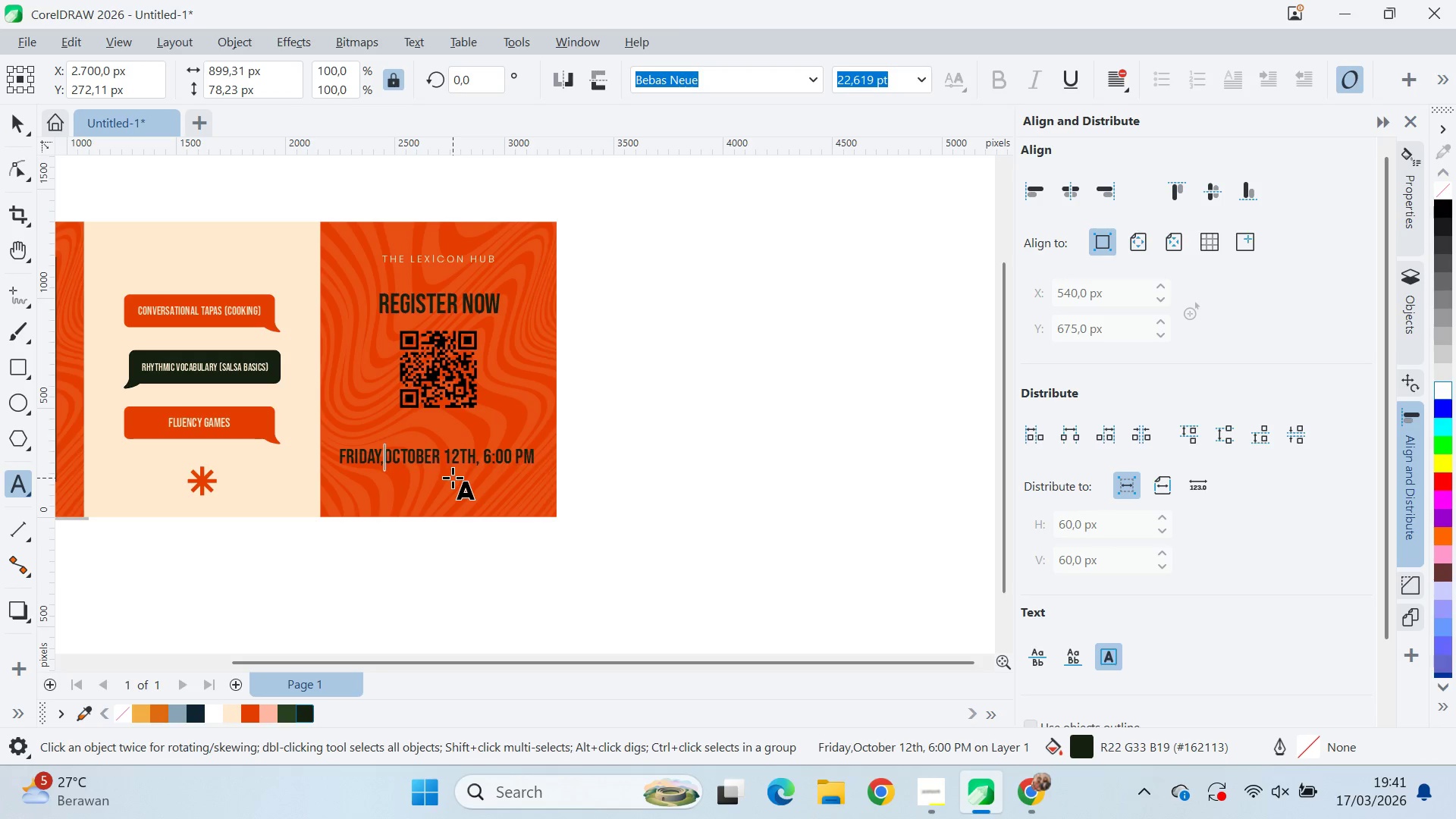 
key(Backspace)
 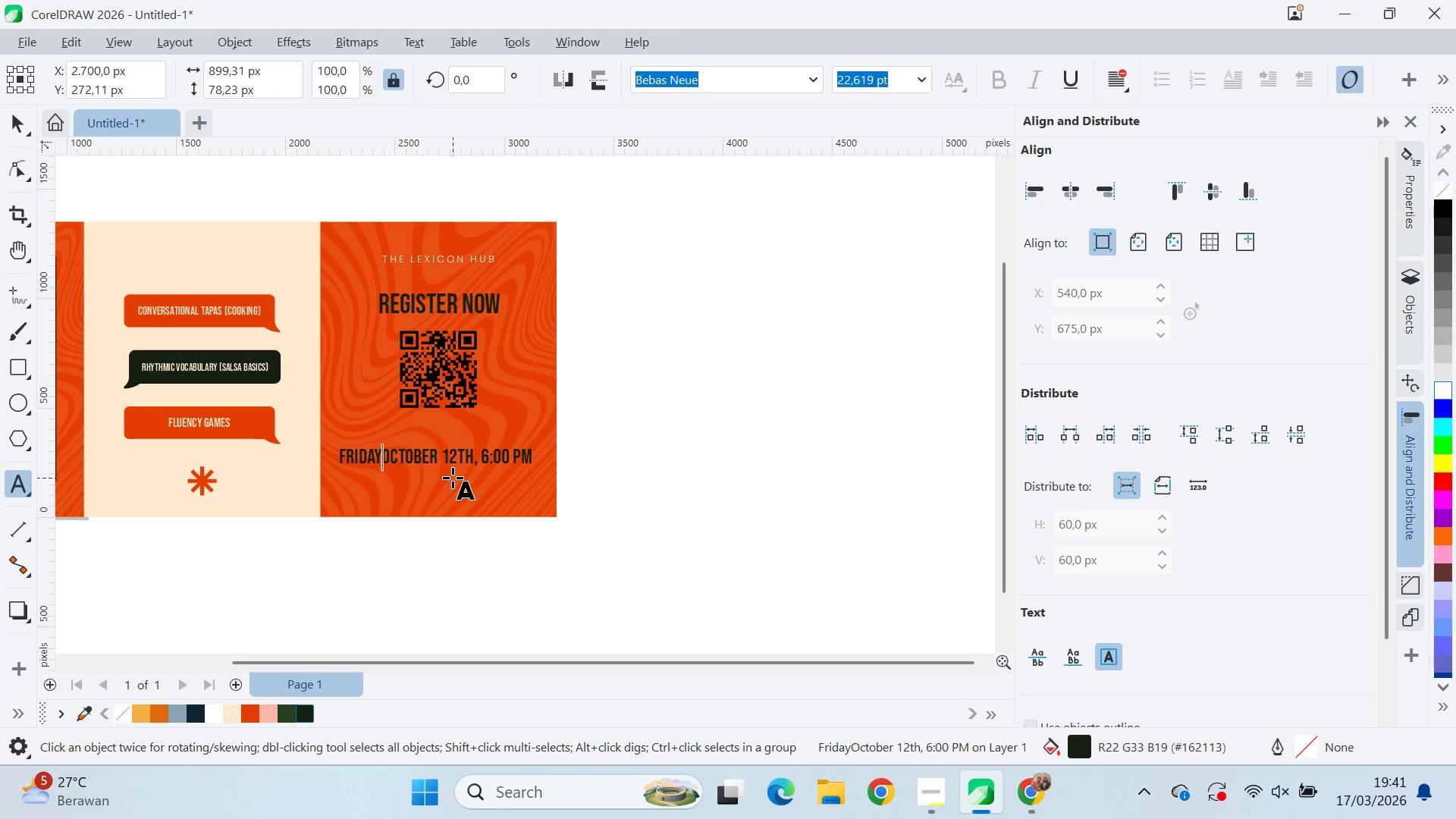 
key(Backspace)
 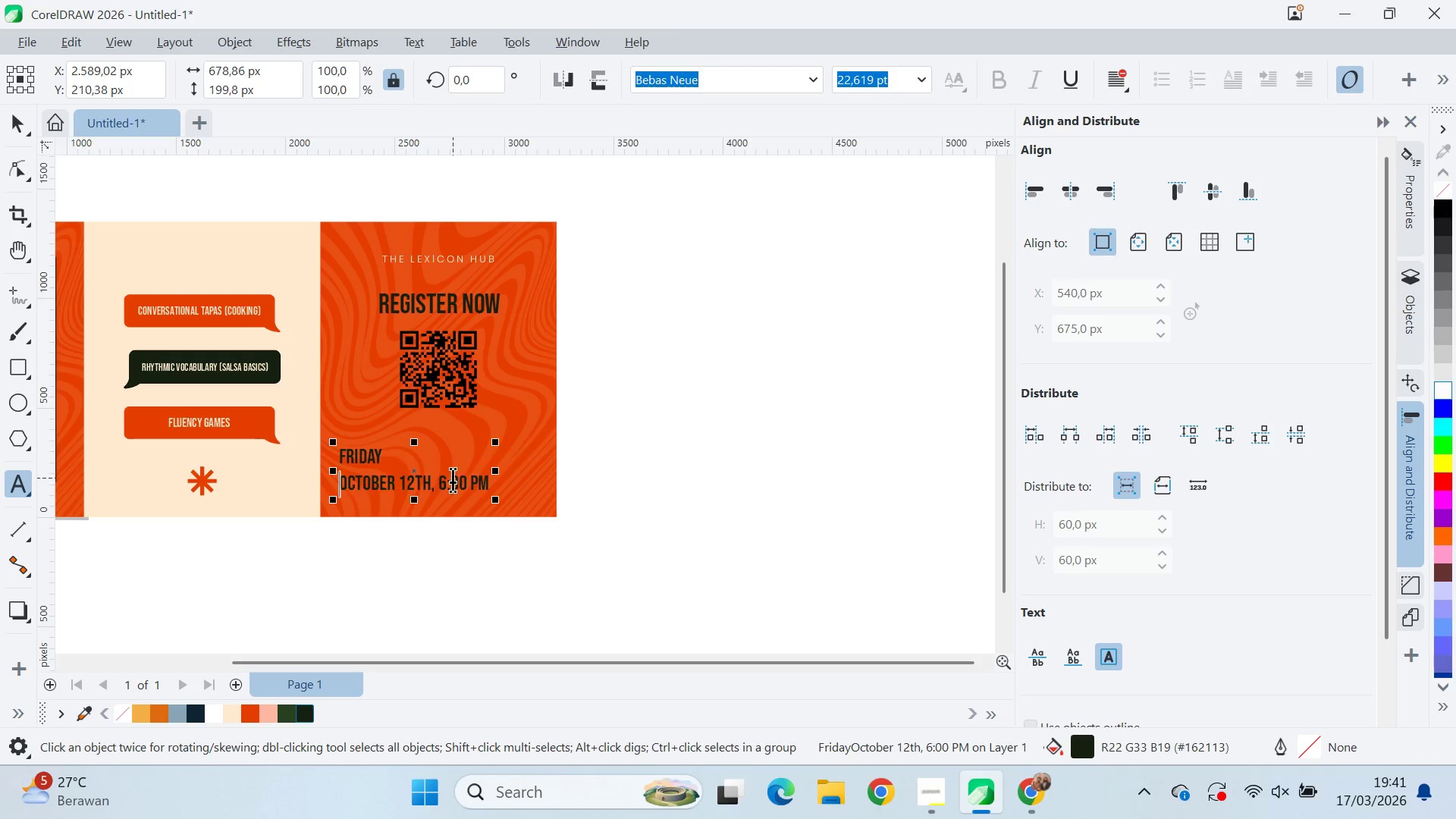 
key(Enter)
 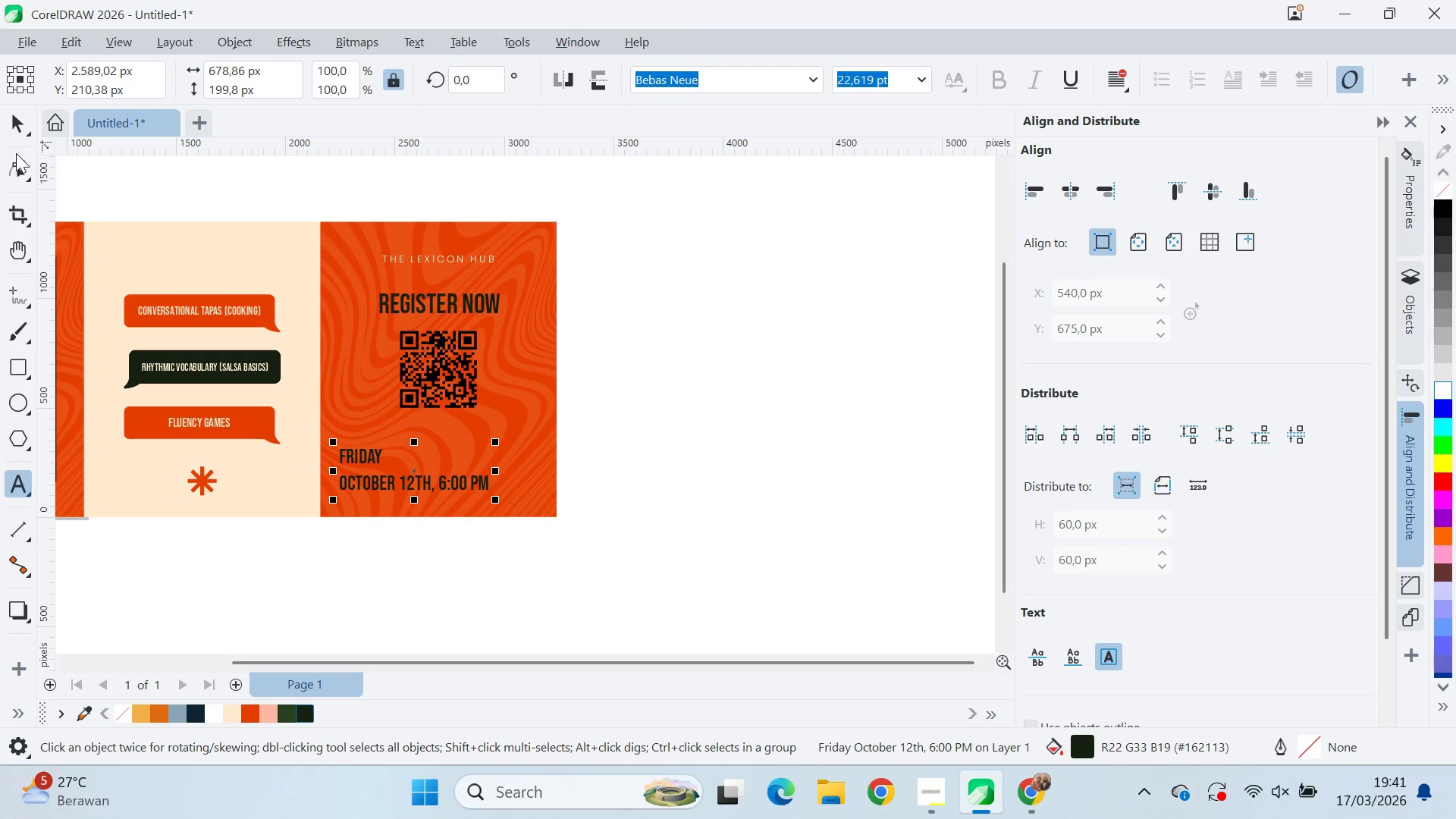 
left_click([28, 119])
 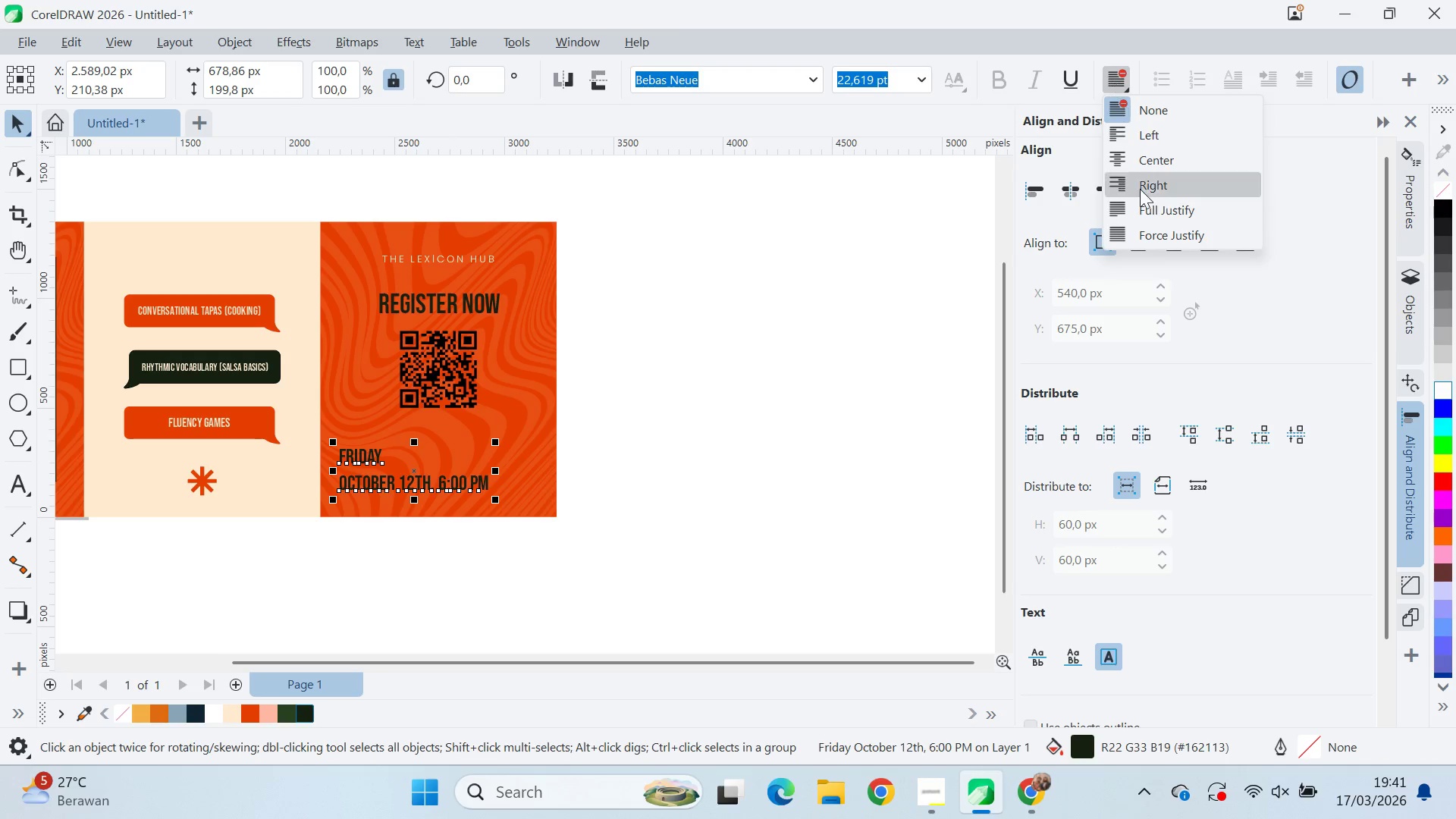 
left_click([1144, 163])
 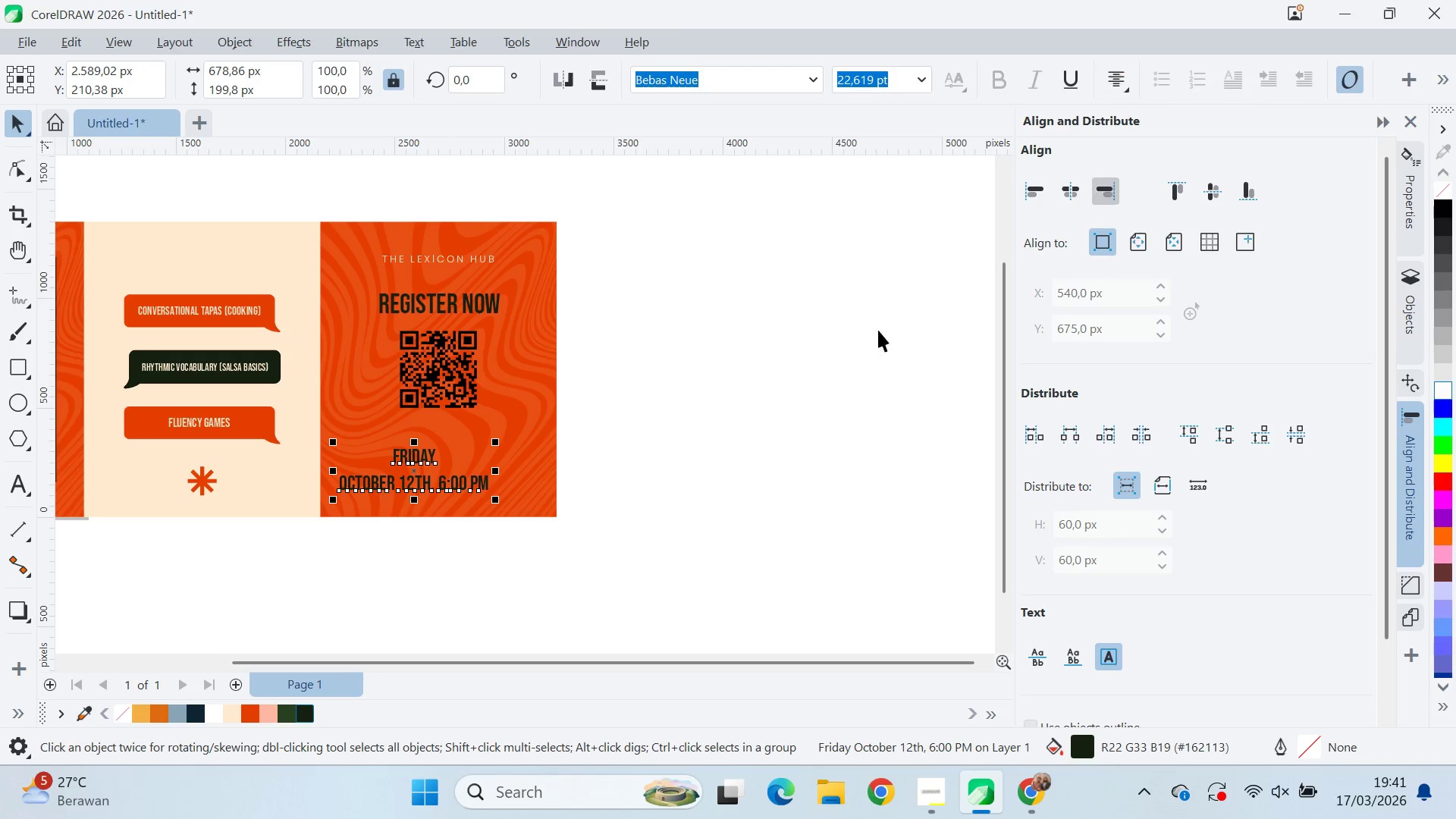 
left_click_drag(start_coordinate=[734, 430], to_coordinate=[708, 434])
 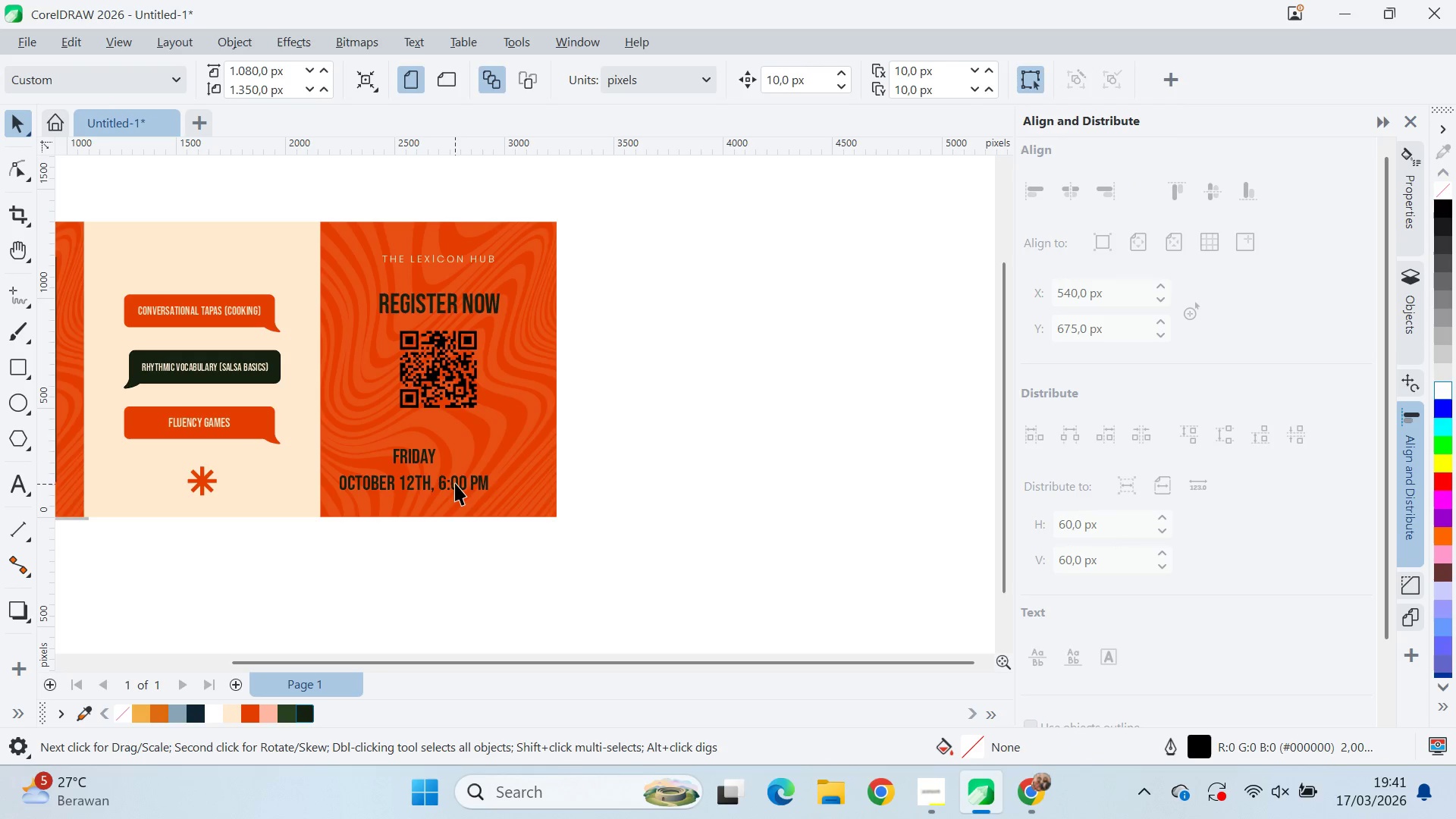 
left_click_drag(start_coordinate=[455, 483], to_coordinate=[487, 455])
 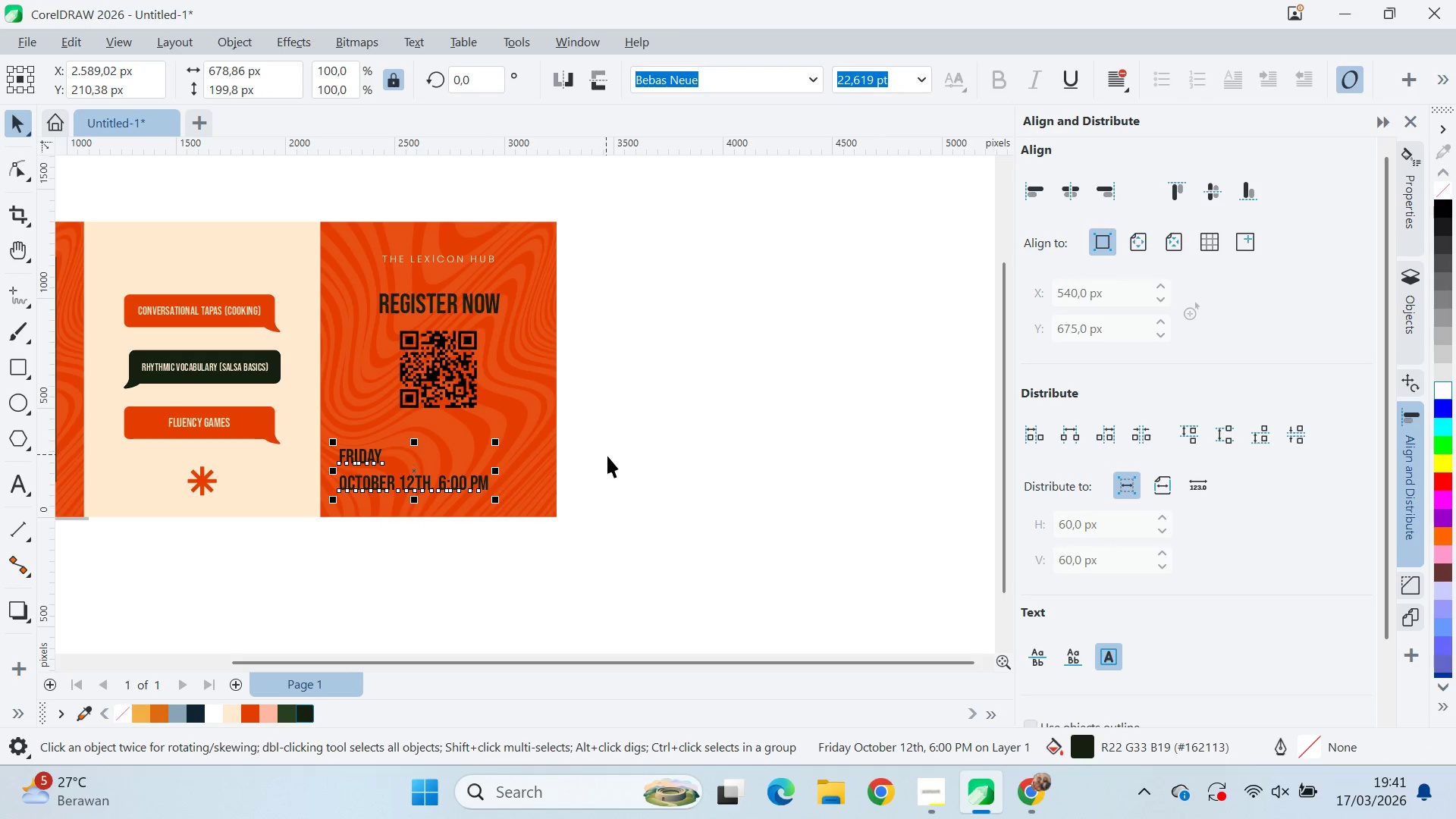 
hold_key(key=ShiftLeft, duration=0.33)
 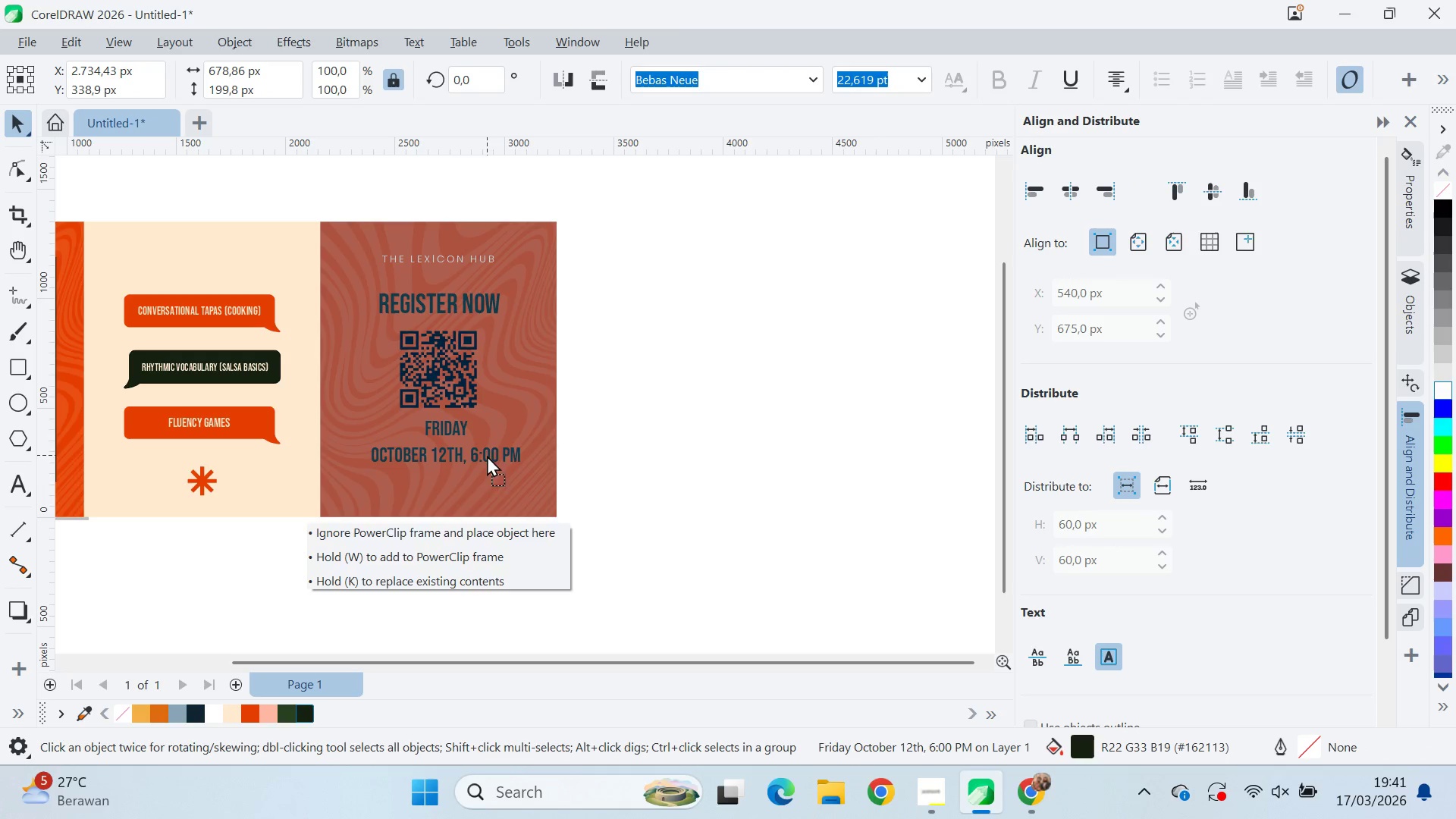 
key(Control+Z)
 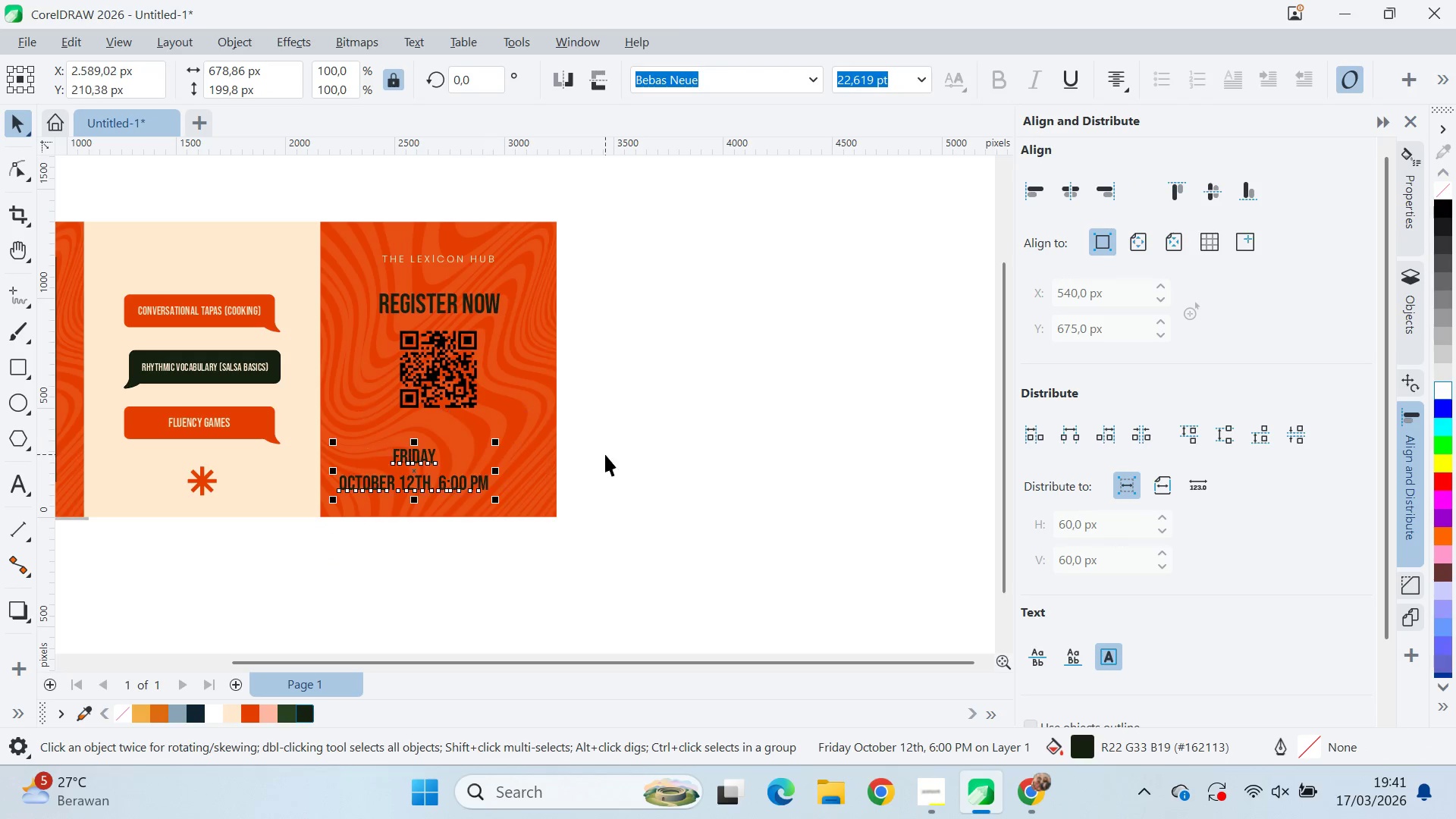 
key(Control+Z)
 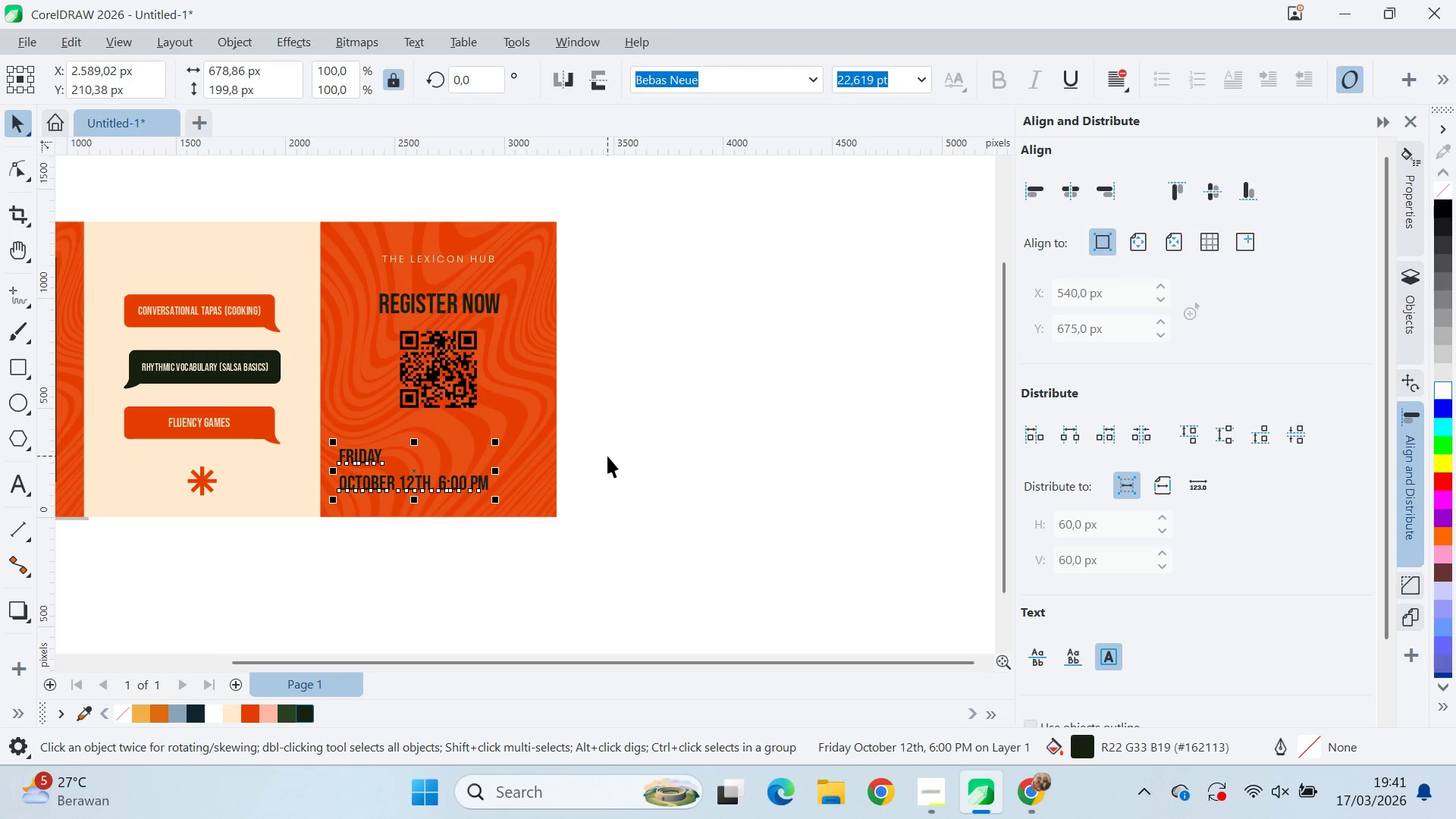 
key(Control+Z)
 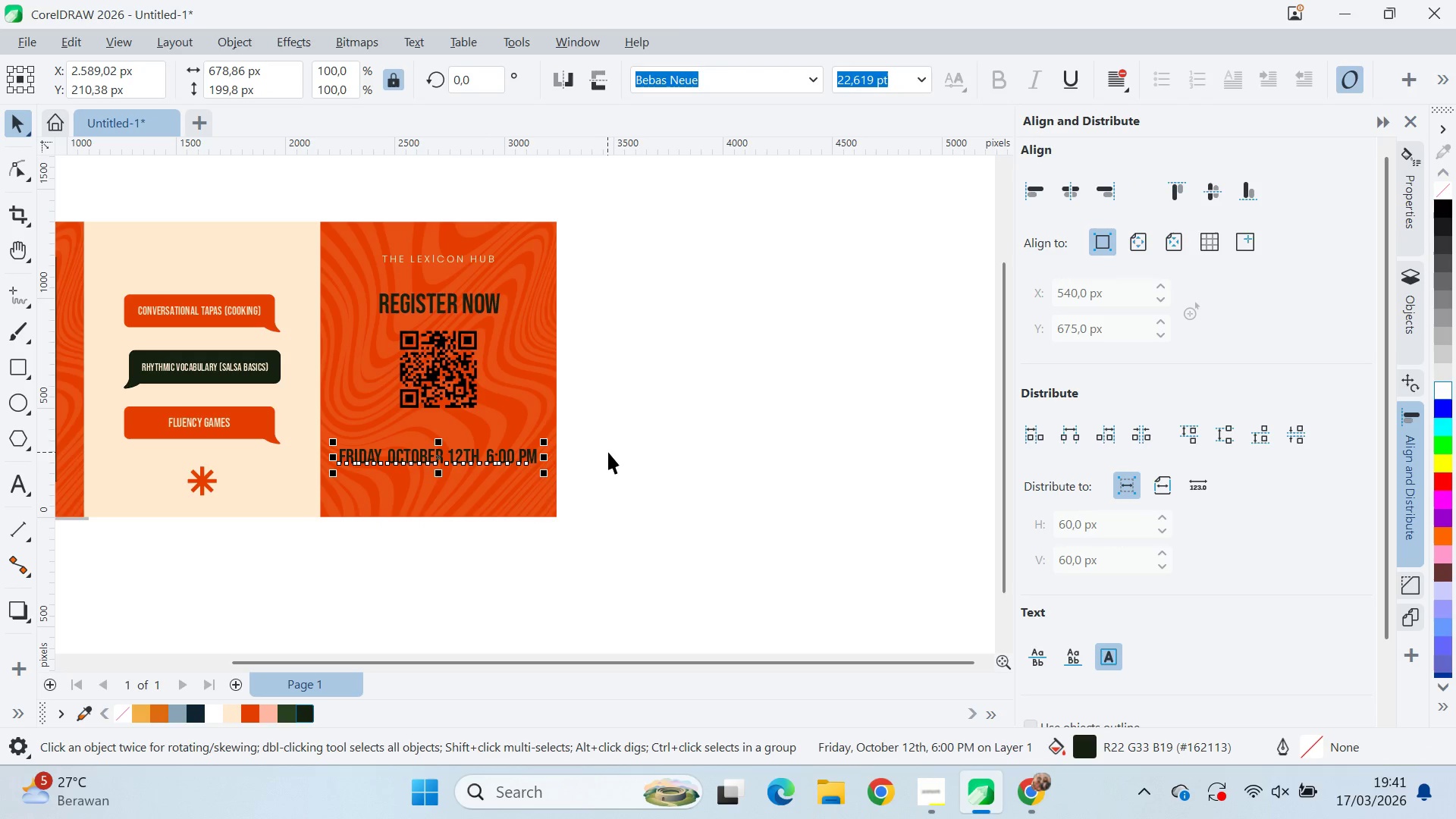 
key(Control+ControlLeft)
 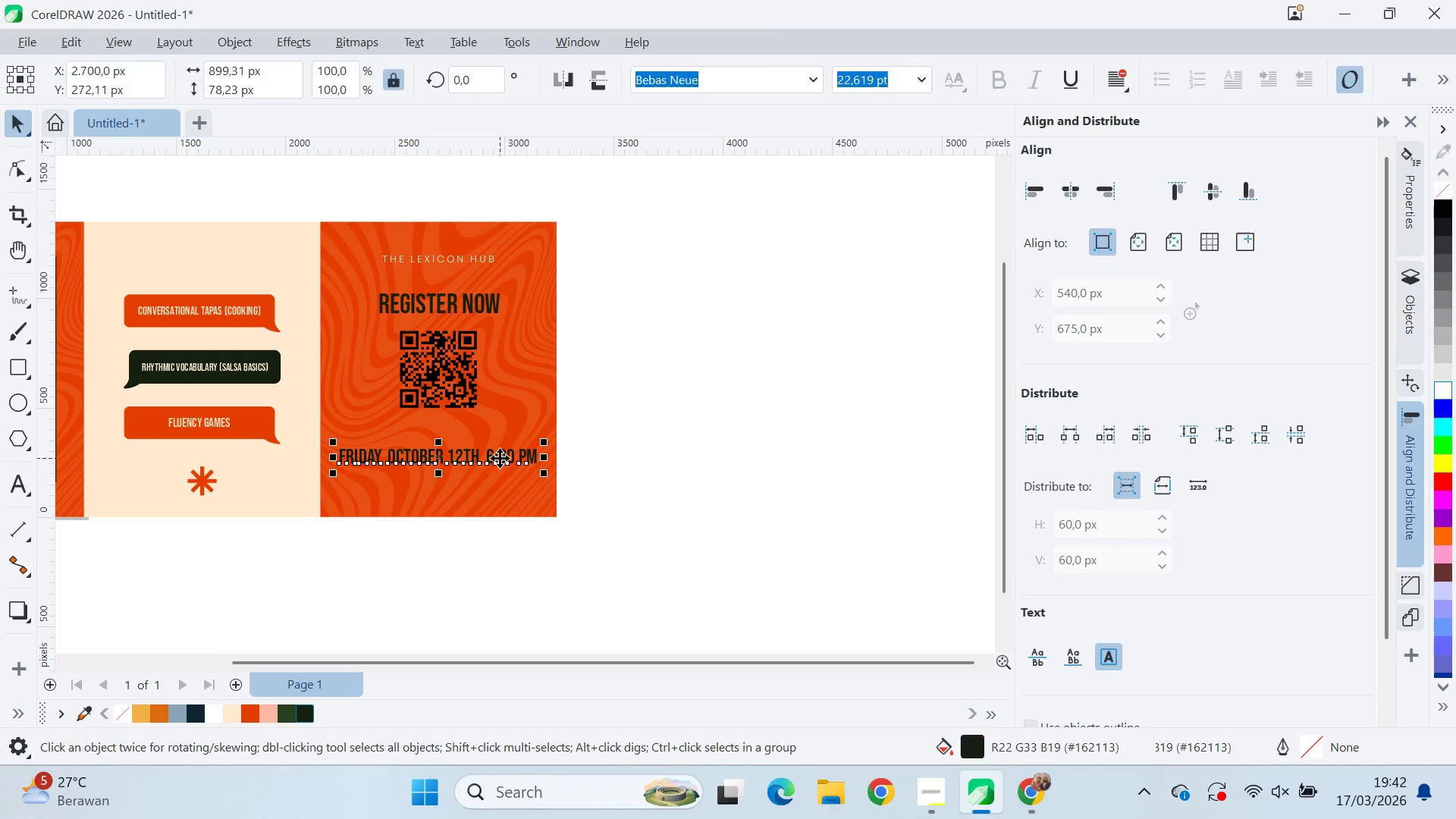 
hold_key(key=ShiftLeft, duration=0.48)
 